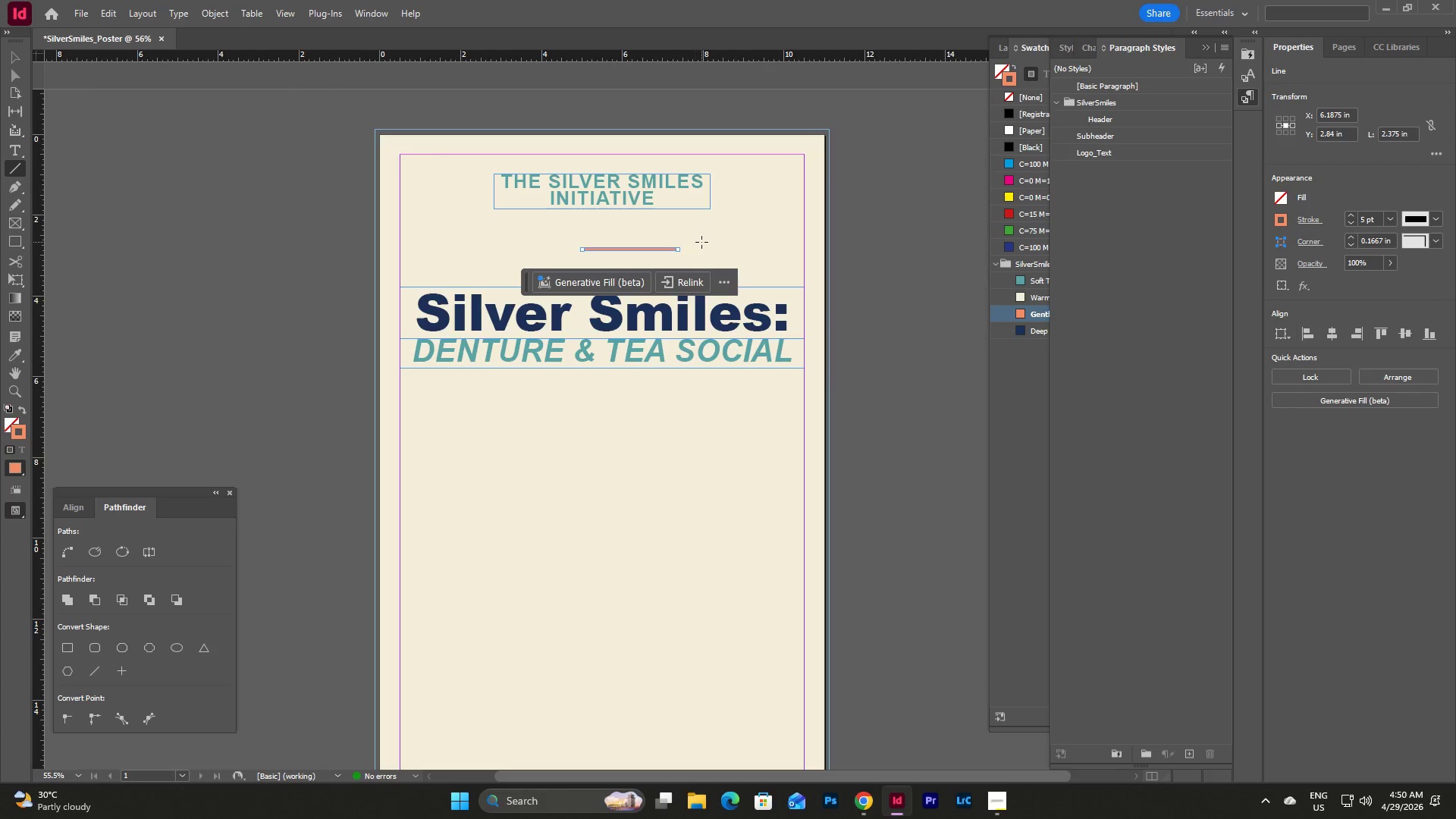 
key(V)
 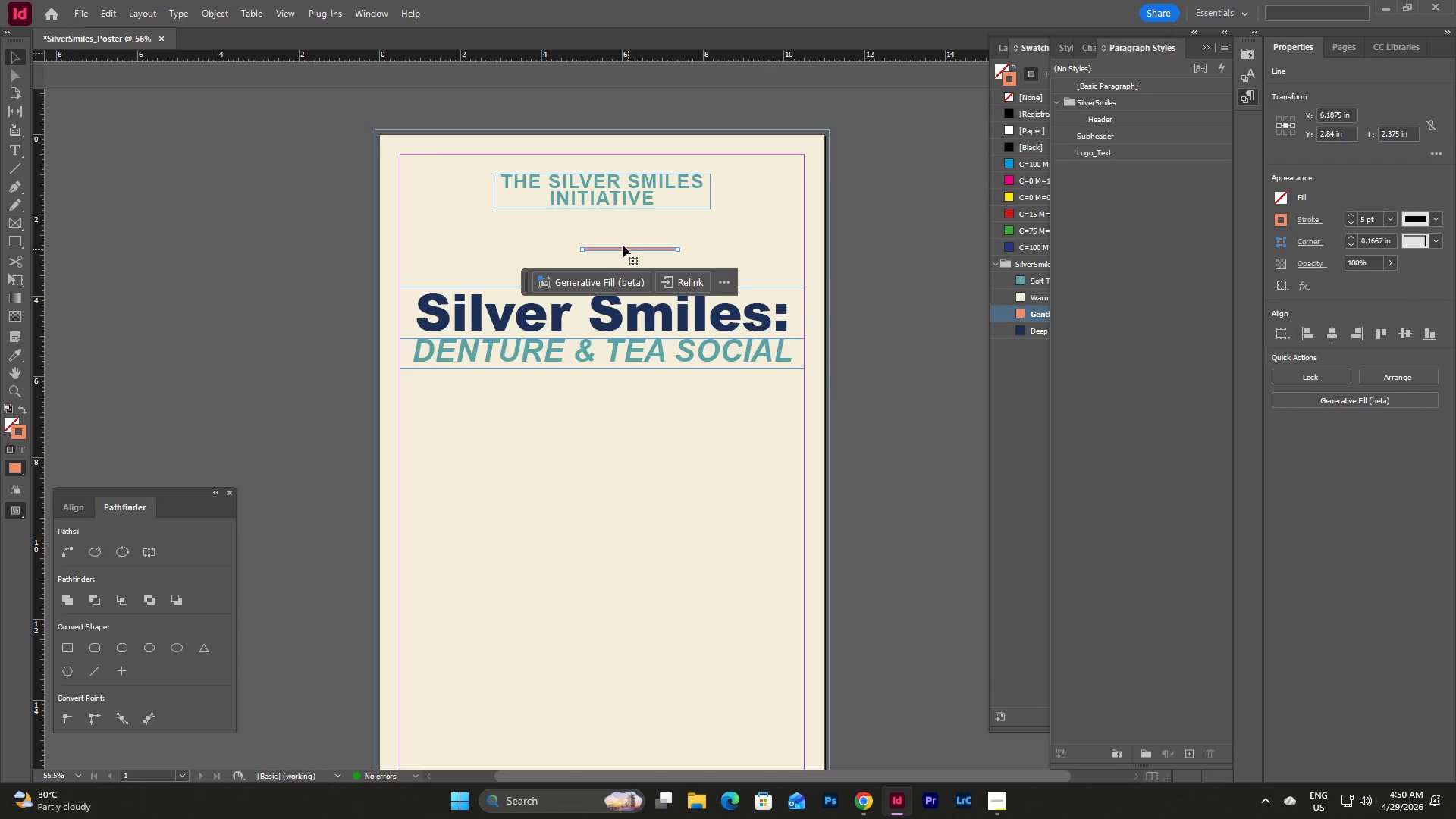 
left_click_drag(start_coordinate=[619, 249], to_coordinate=[700, 196])
 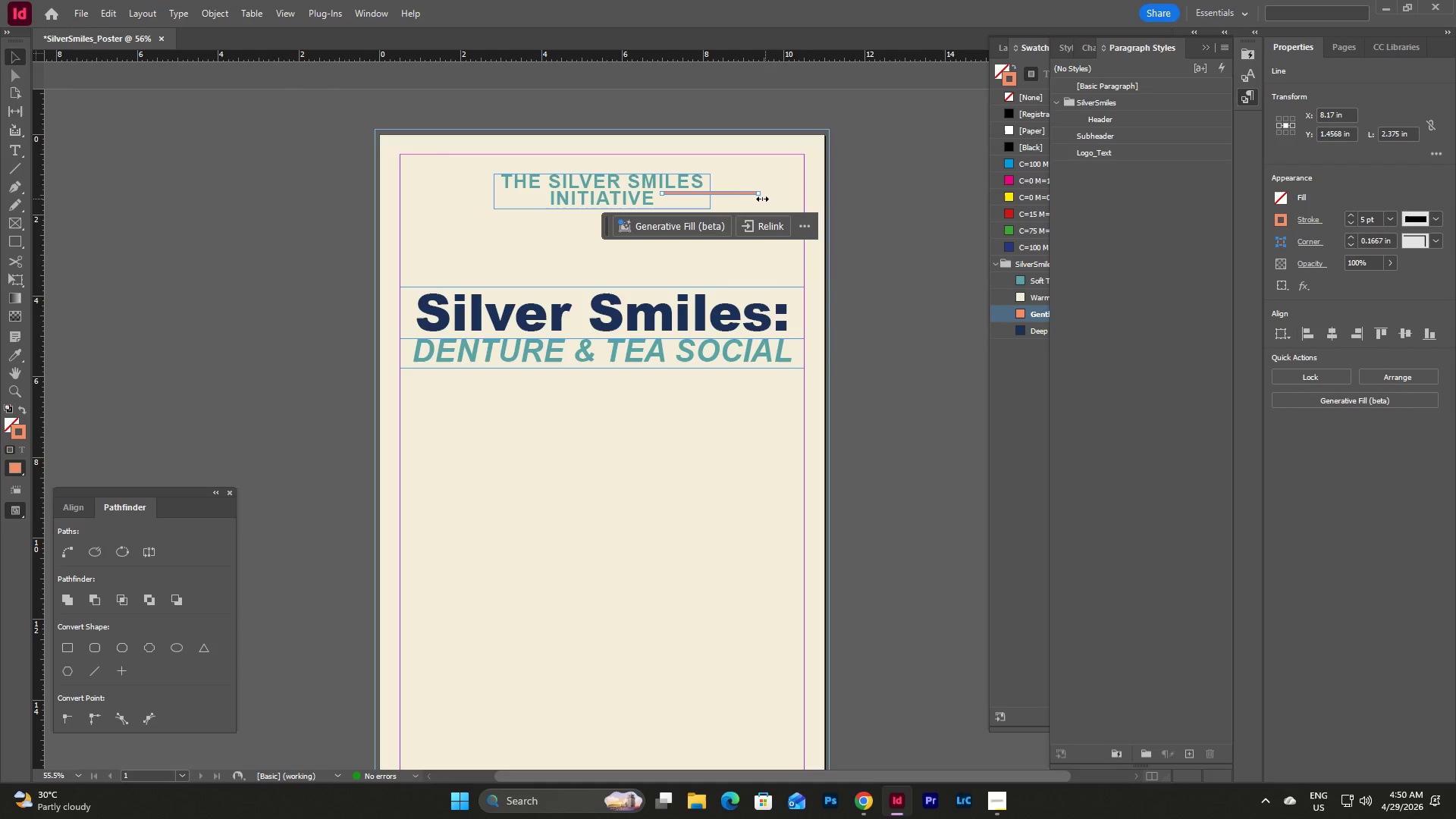 
left_click_drag(start_coordinate=[758, 197], to_coordinate=[709, 196])
 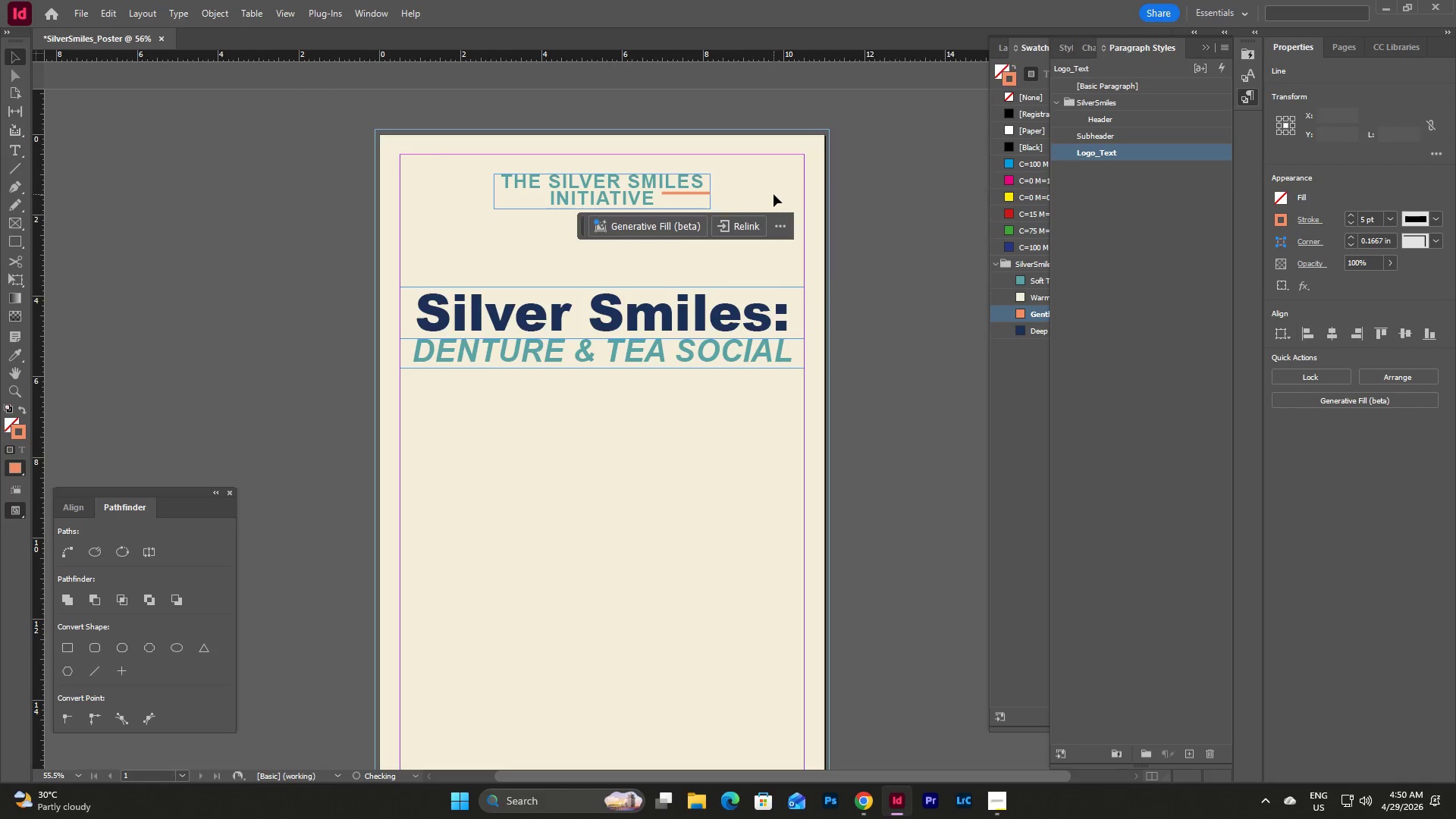 
double_click([774, 194])
 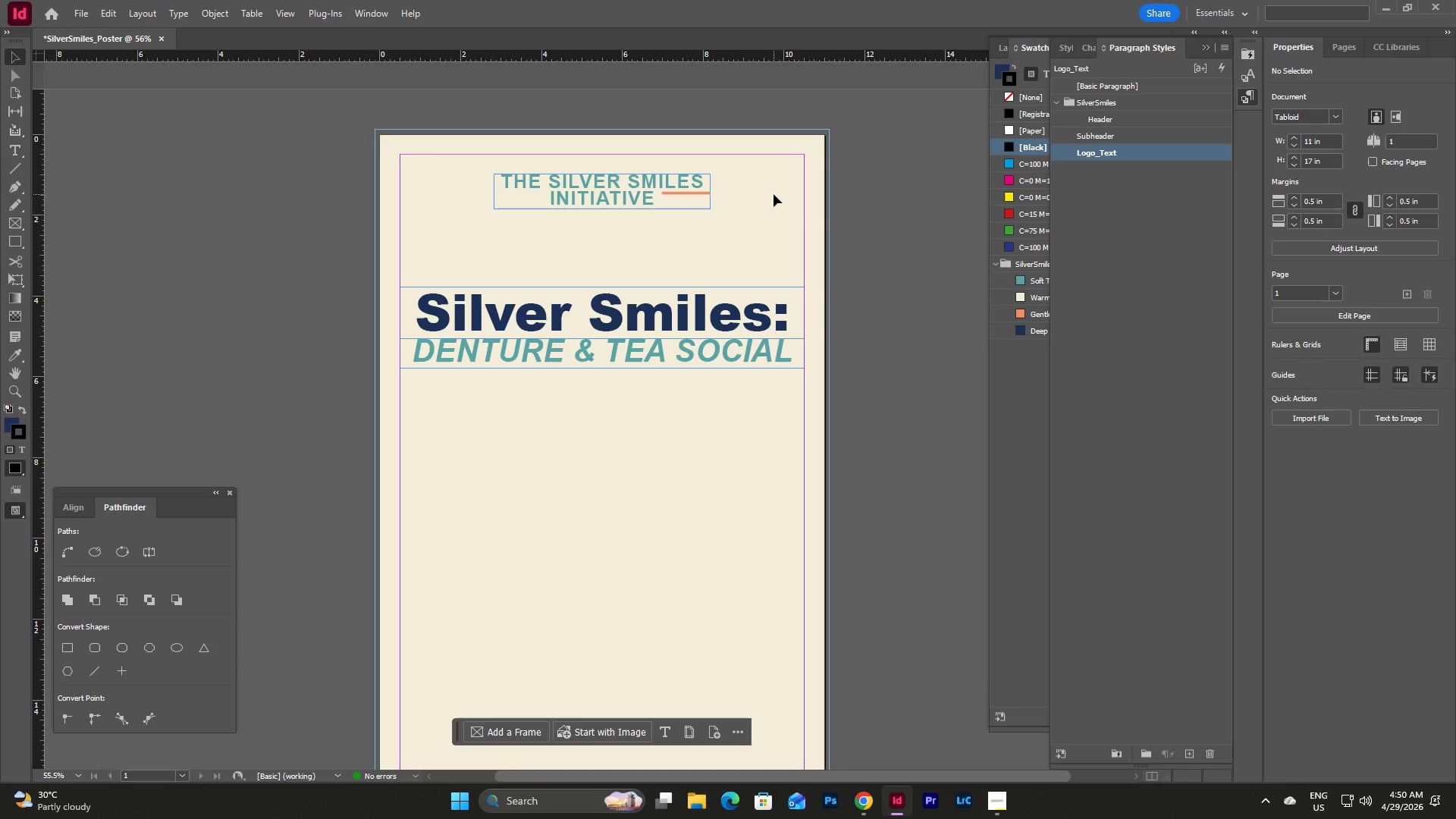 
type(ww)
 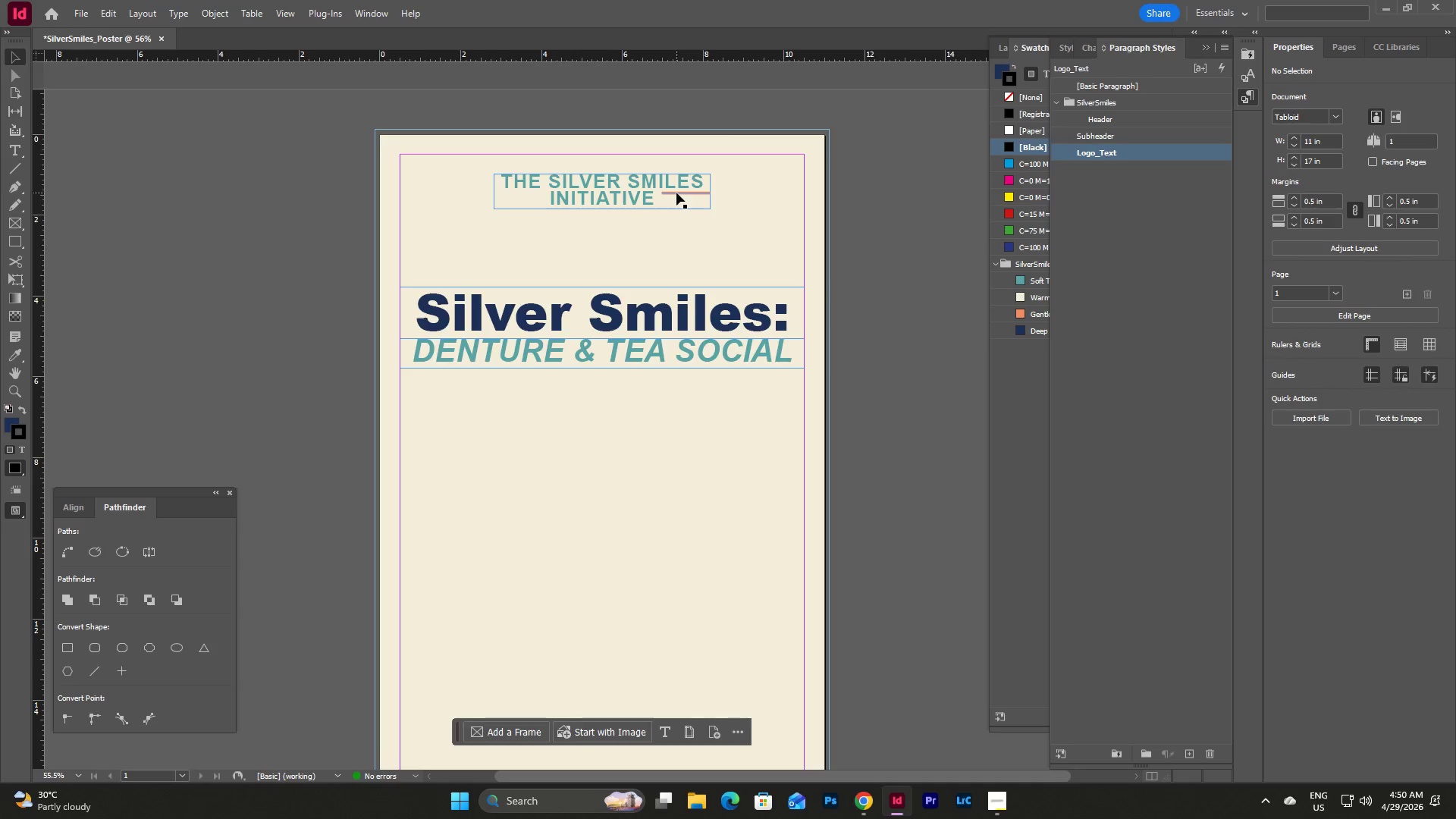 
left_click([676, 193])
 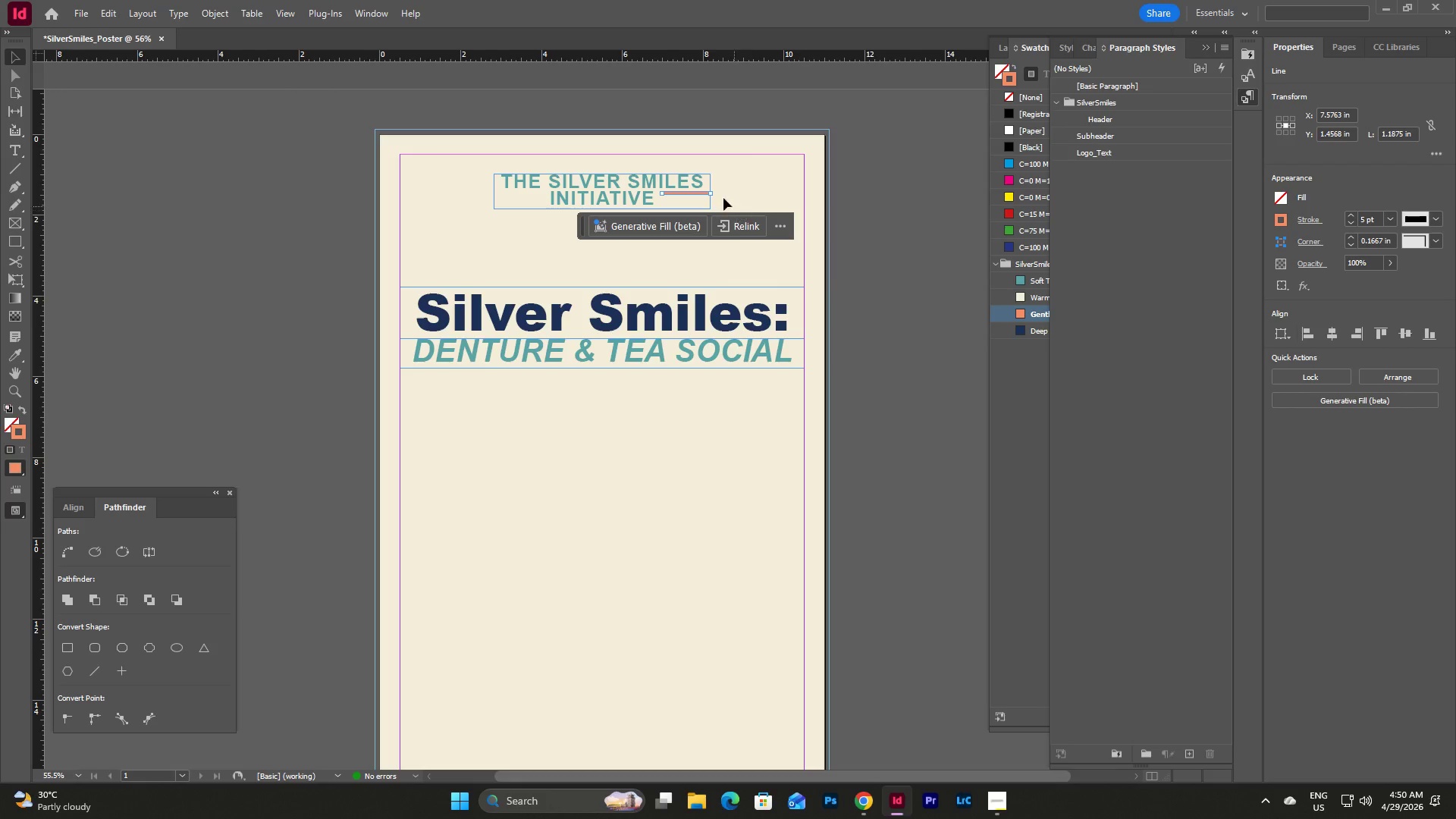 
wait(11.12)
 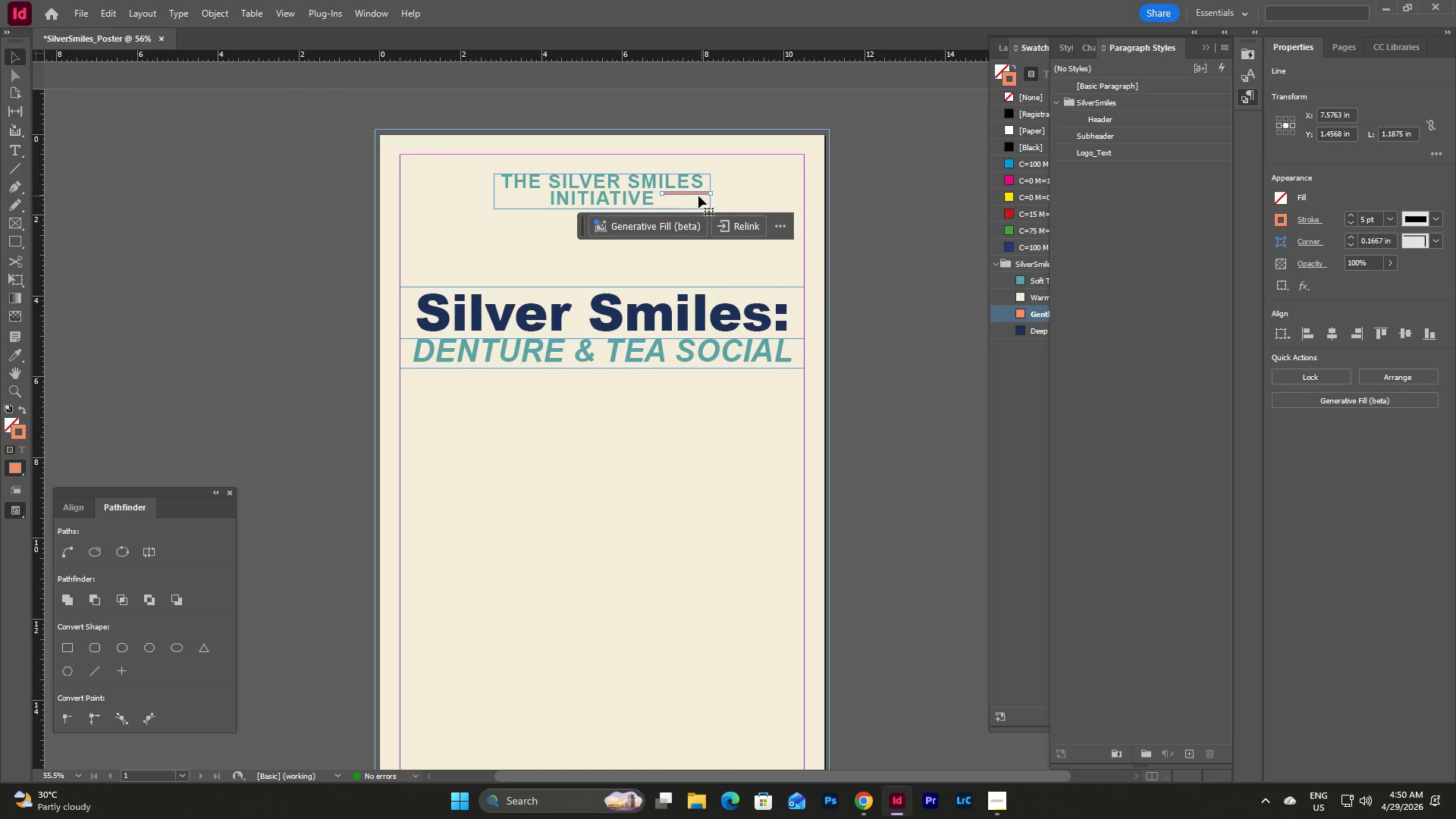 
key(Control+C)
 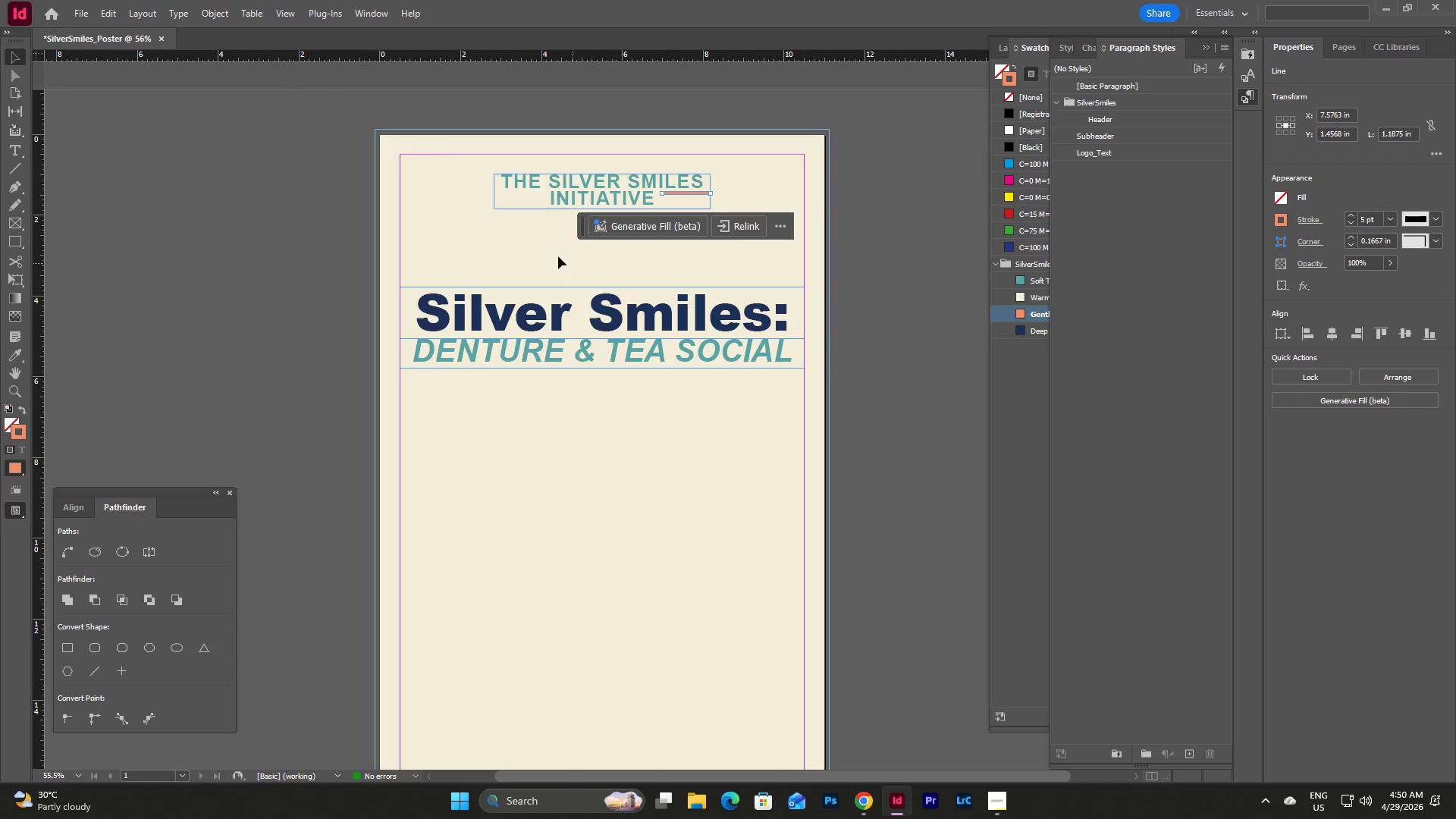 
left_click([529, 241])
 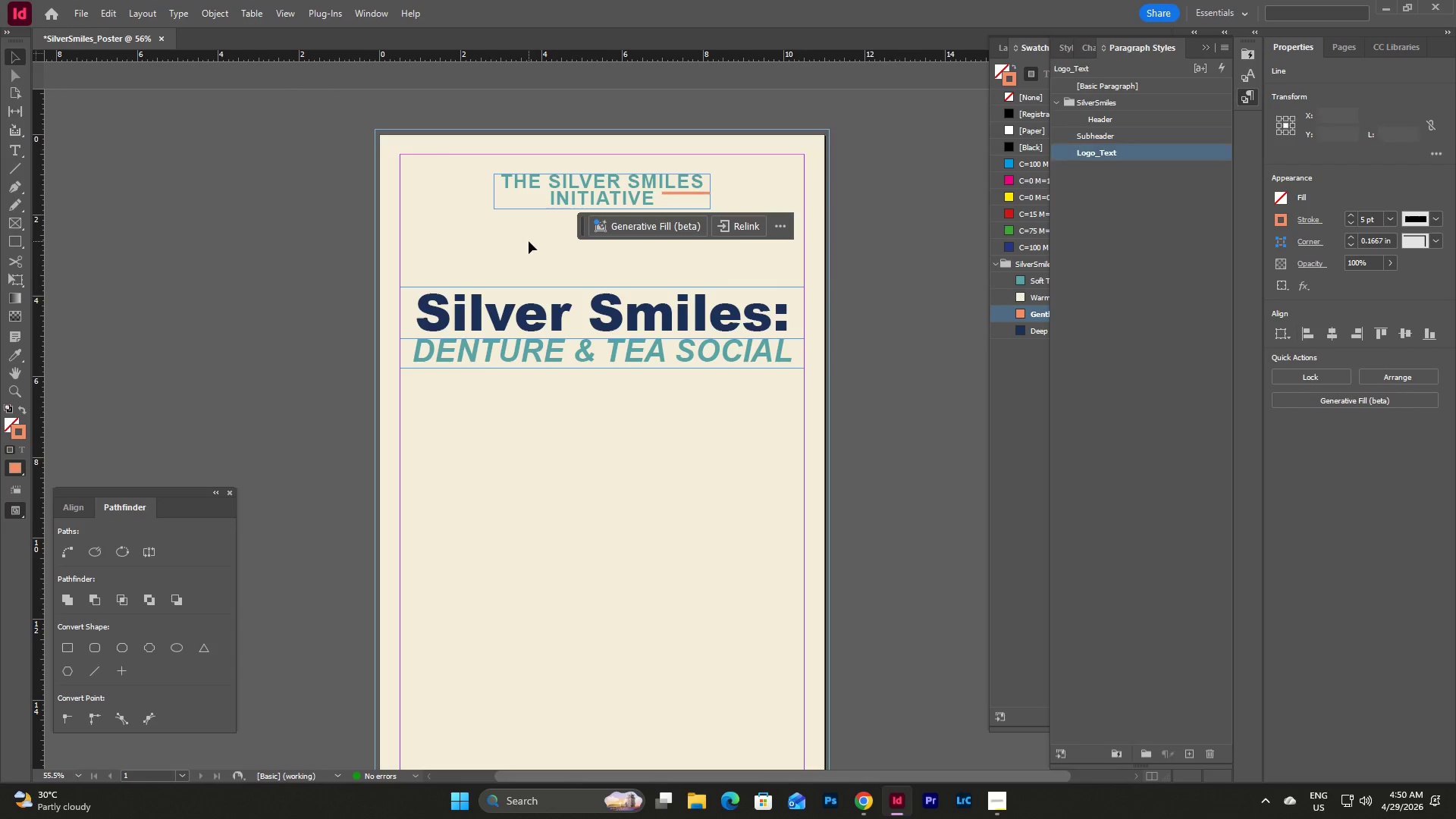 
key(Control+V)
 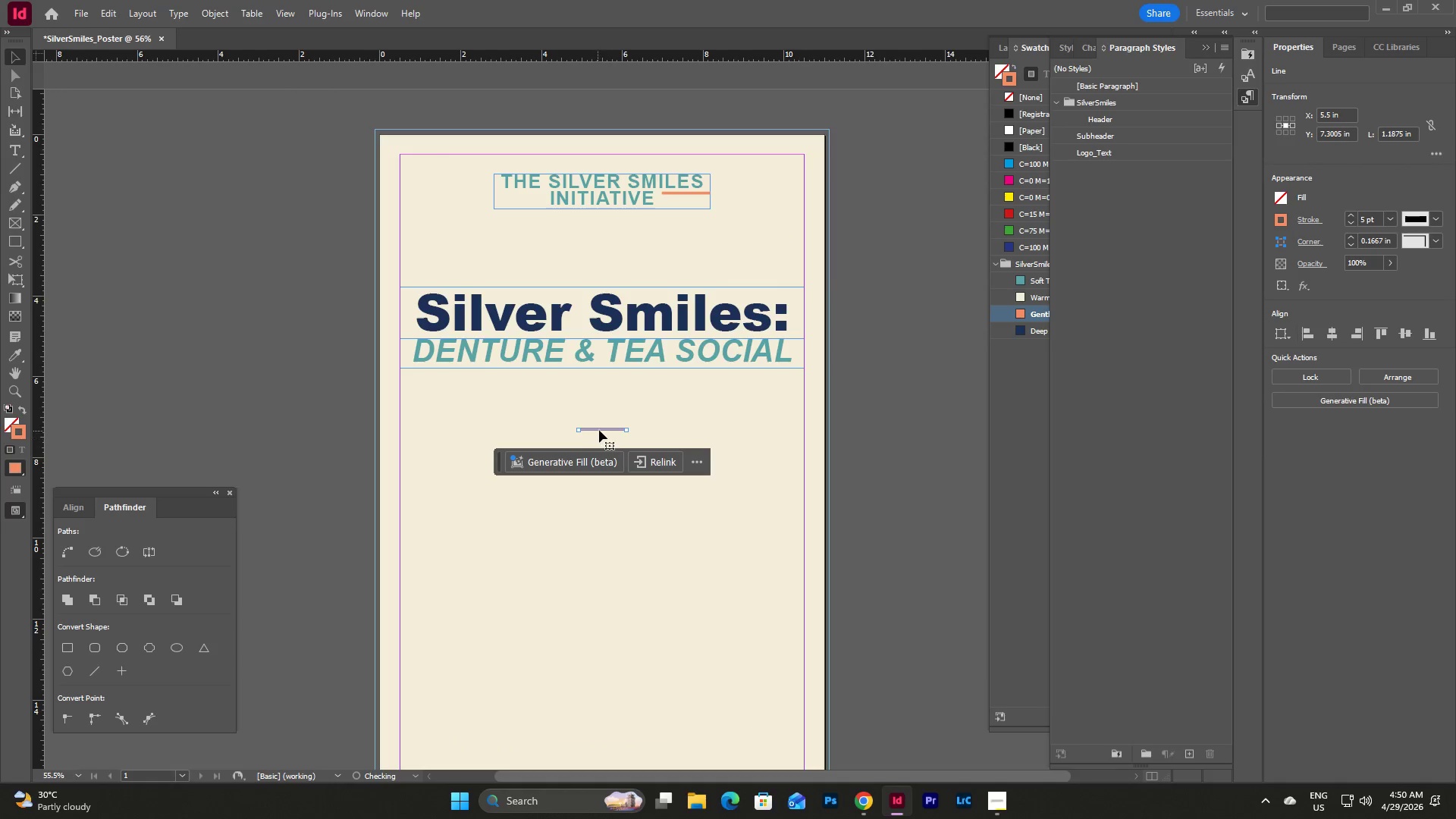 
left_click_drag(start_coordinate=[600, 430], to_coordinate=[519, 195])
 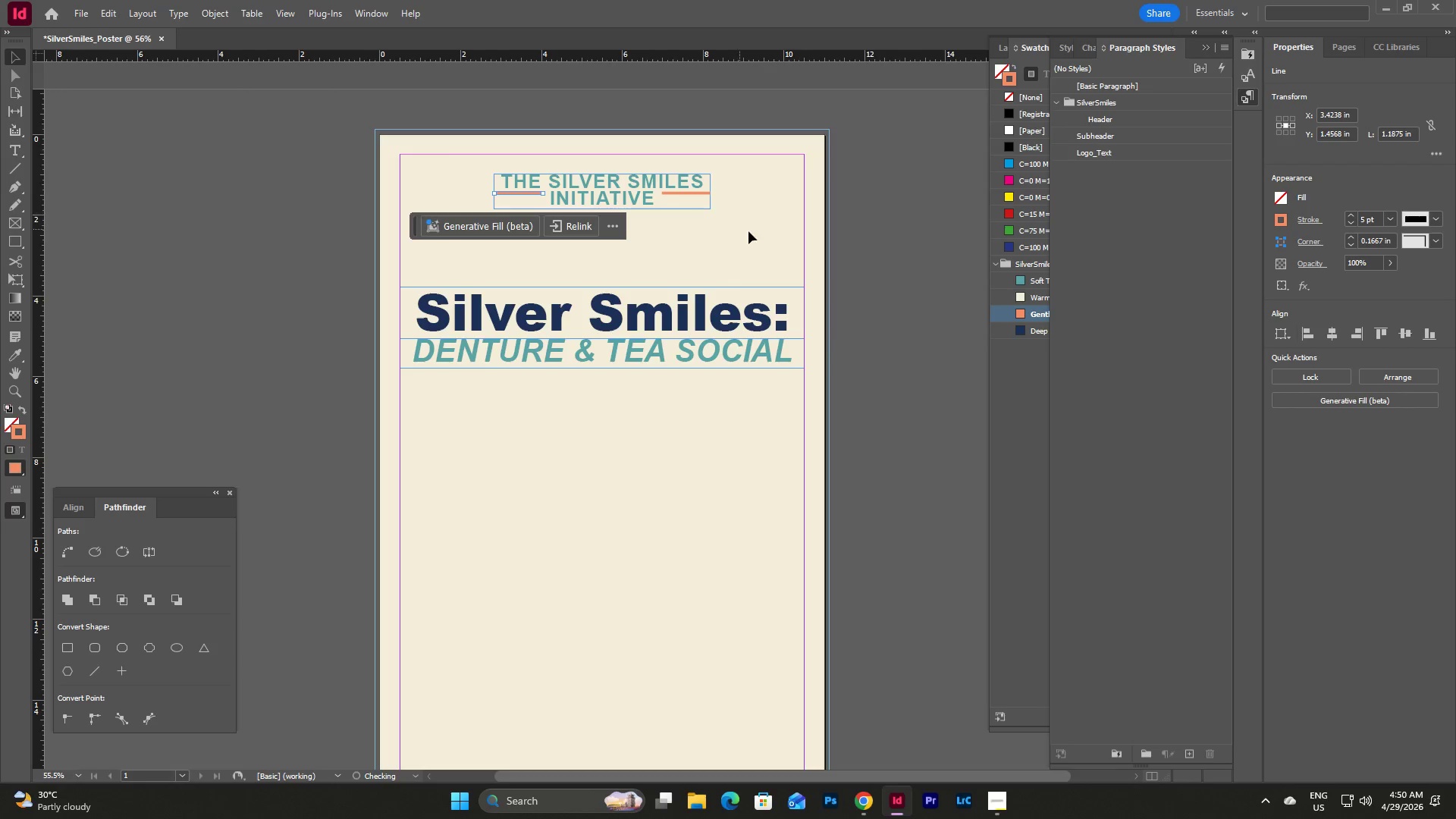 
left_click([748, 231])
 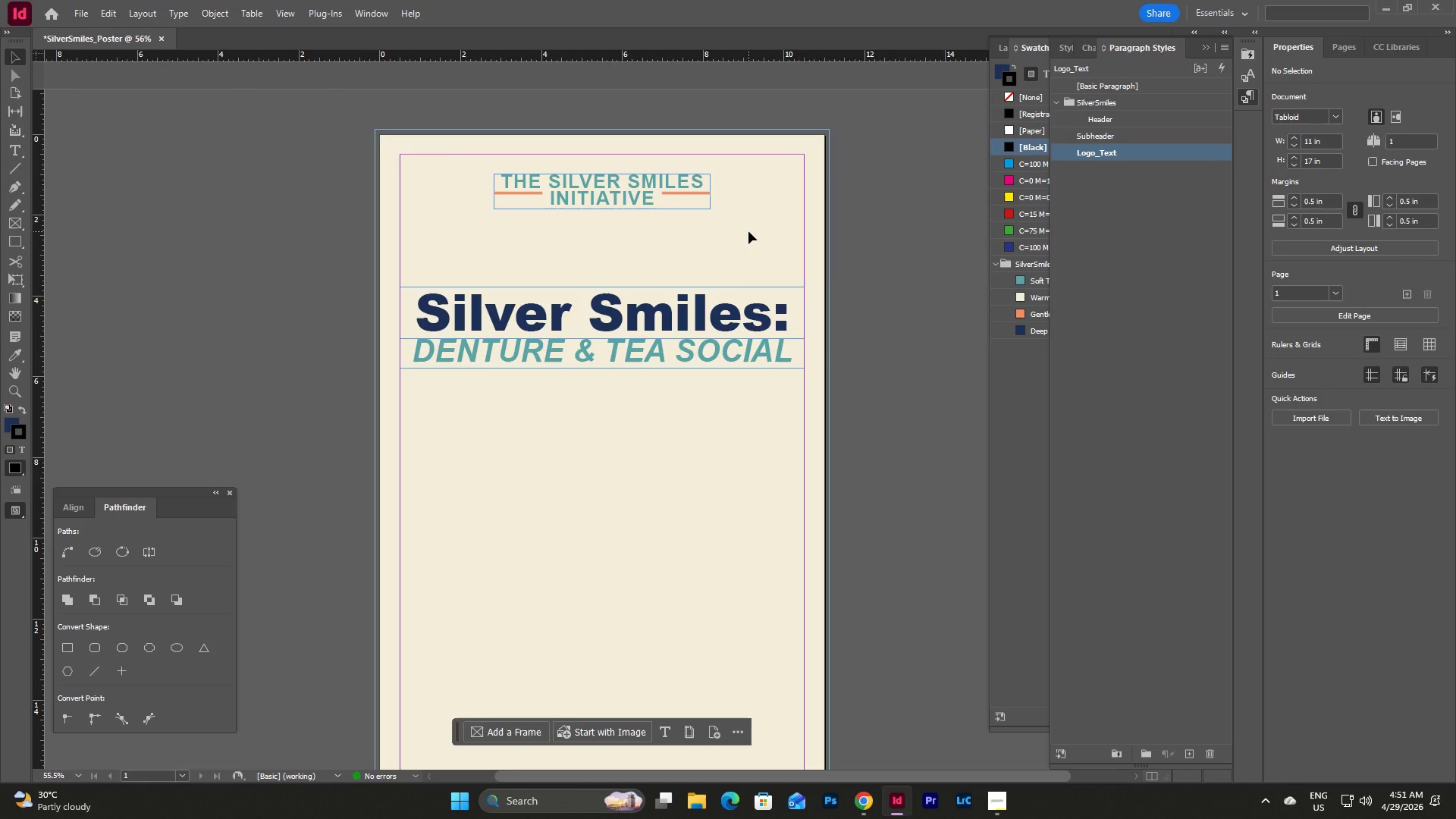 
type(ww)
 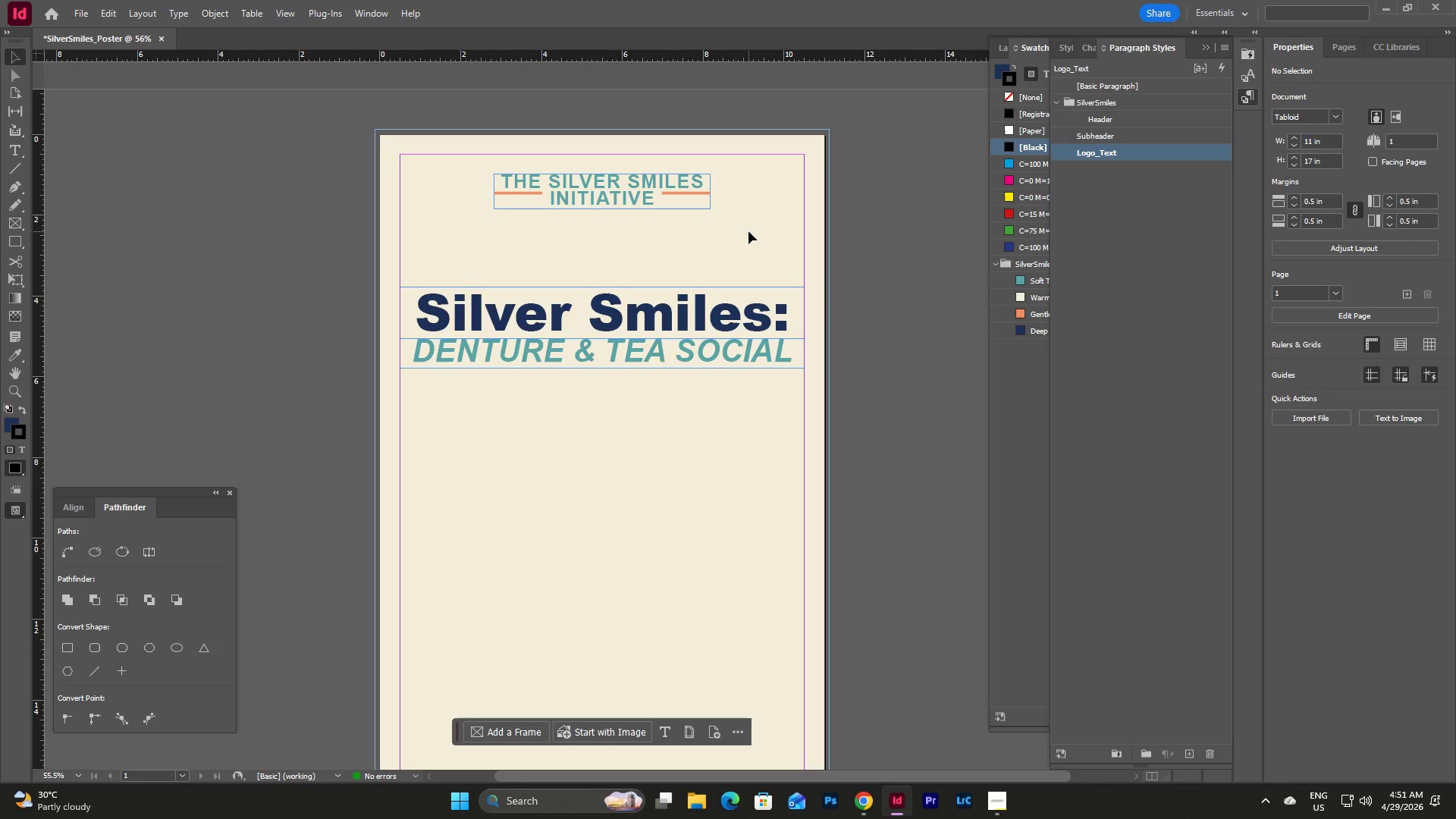 
left_click([748, 231])
 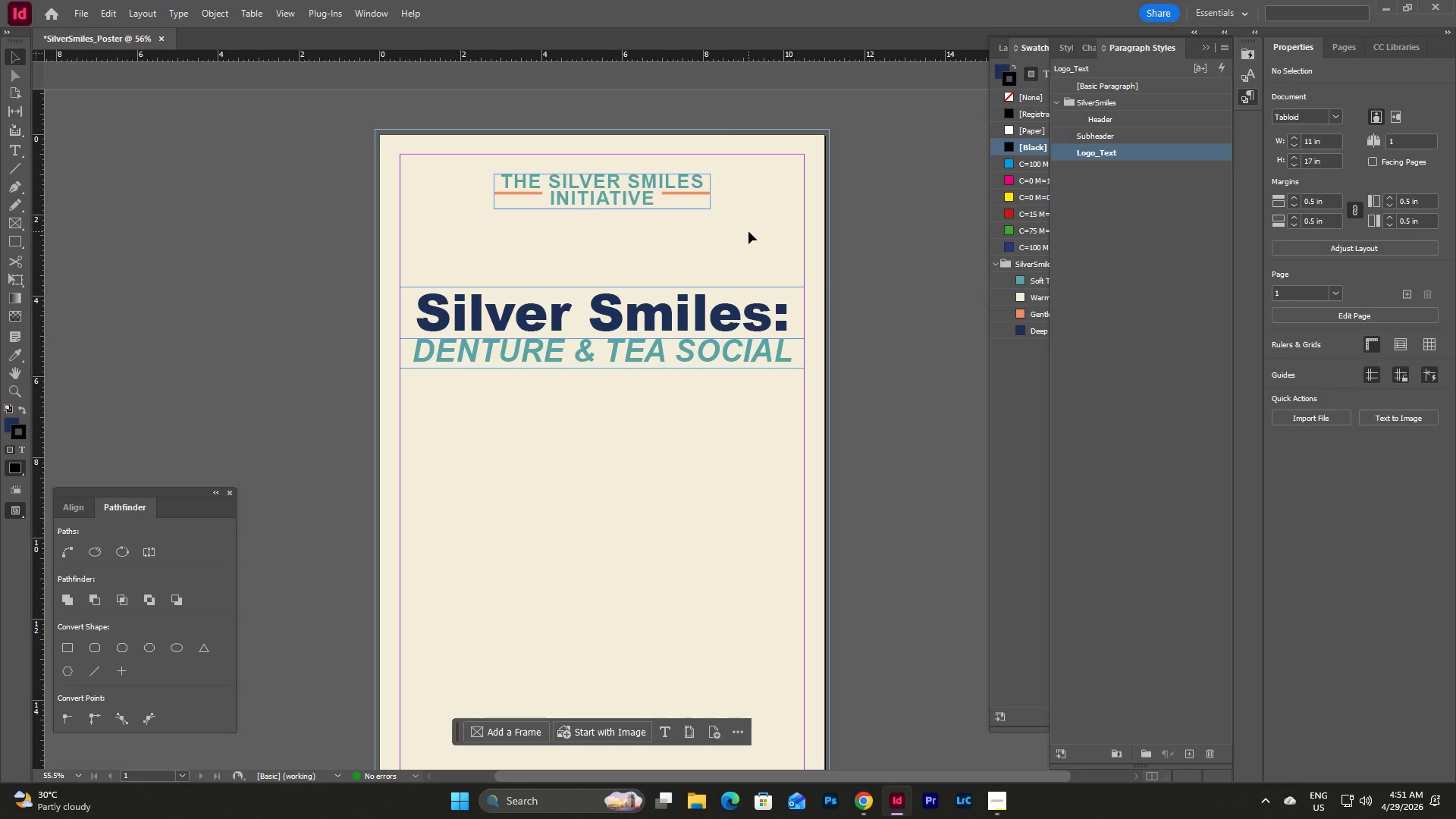 
left_click([748, 231])
 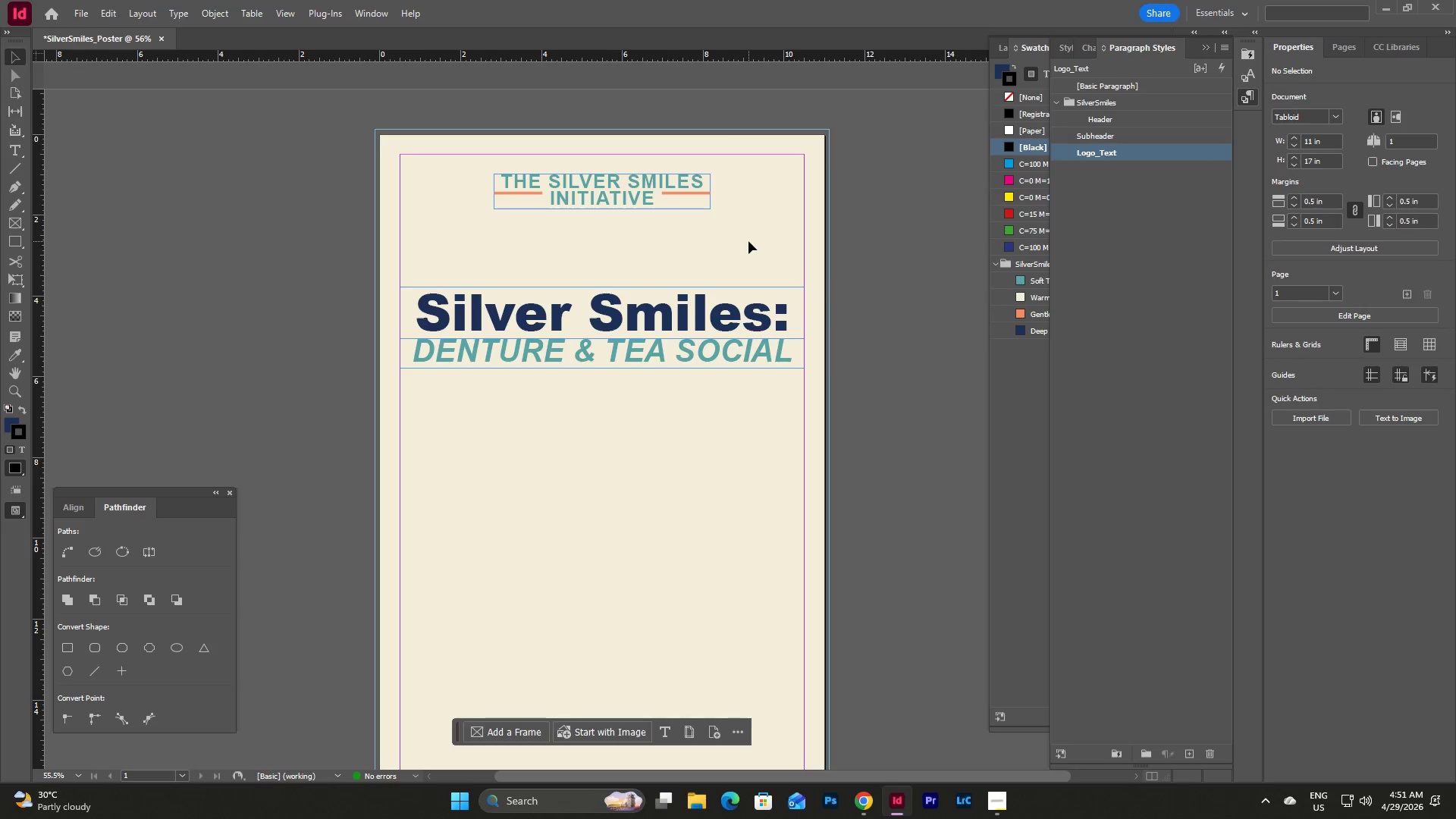 
left_click_drag(start_coordinate=[748, 241], to_coordinate=[466, 165])
 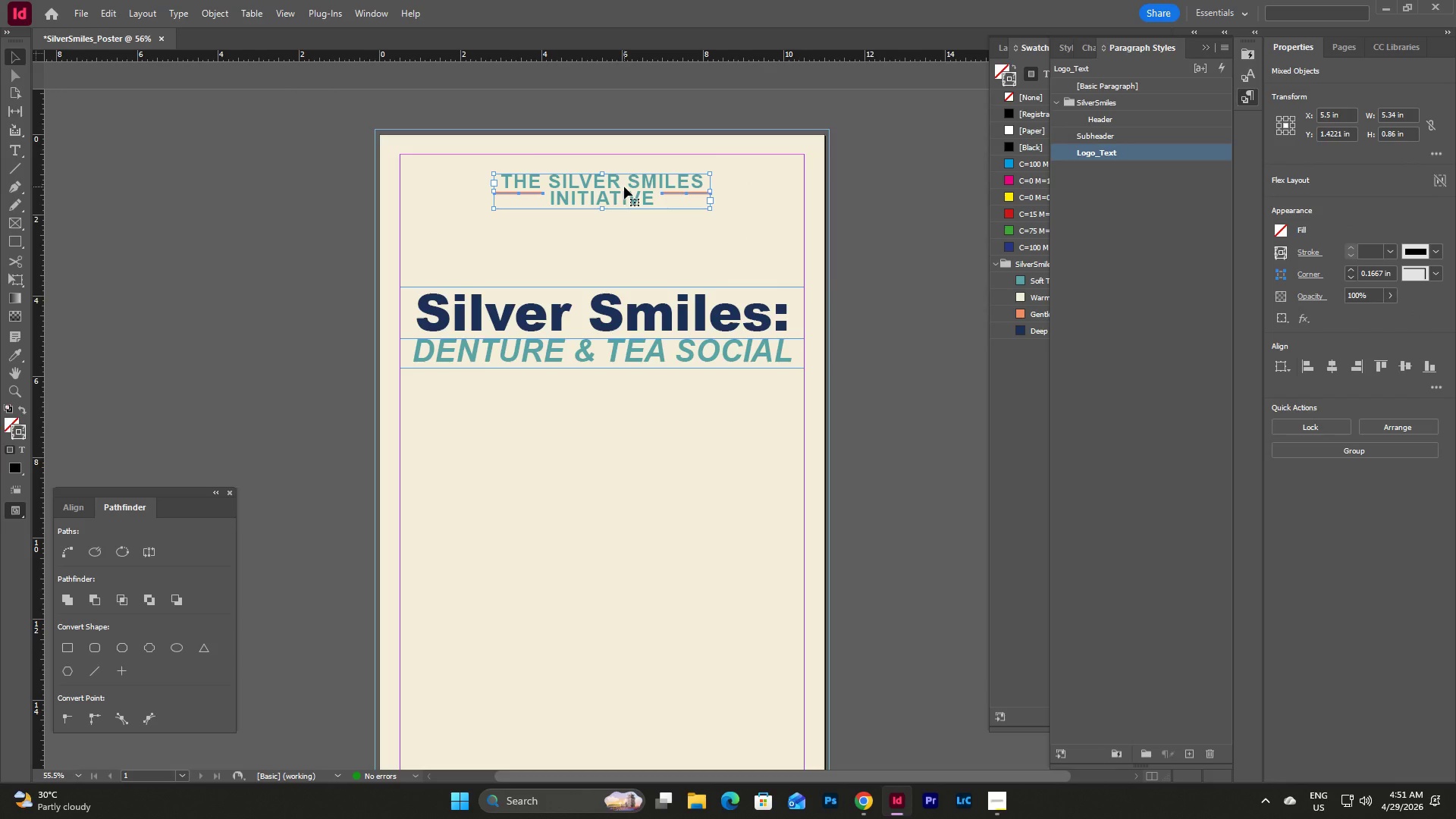 
right_click([624, 187])
 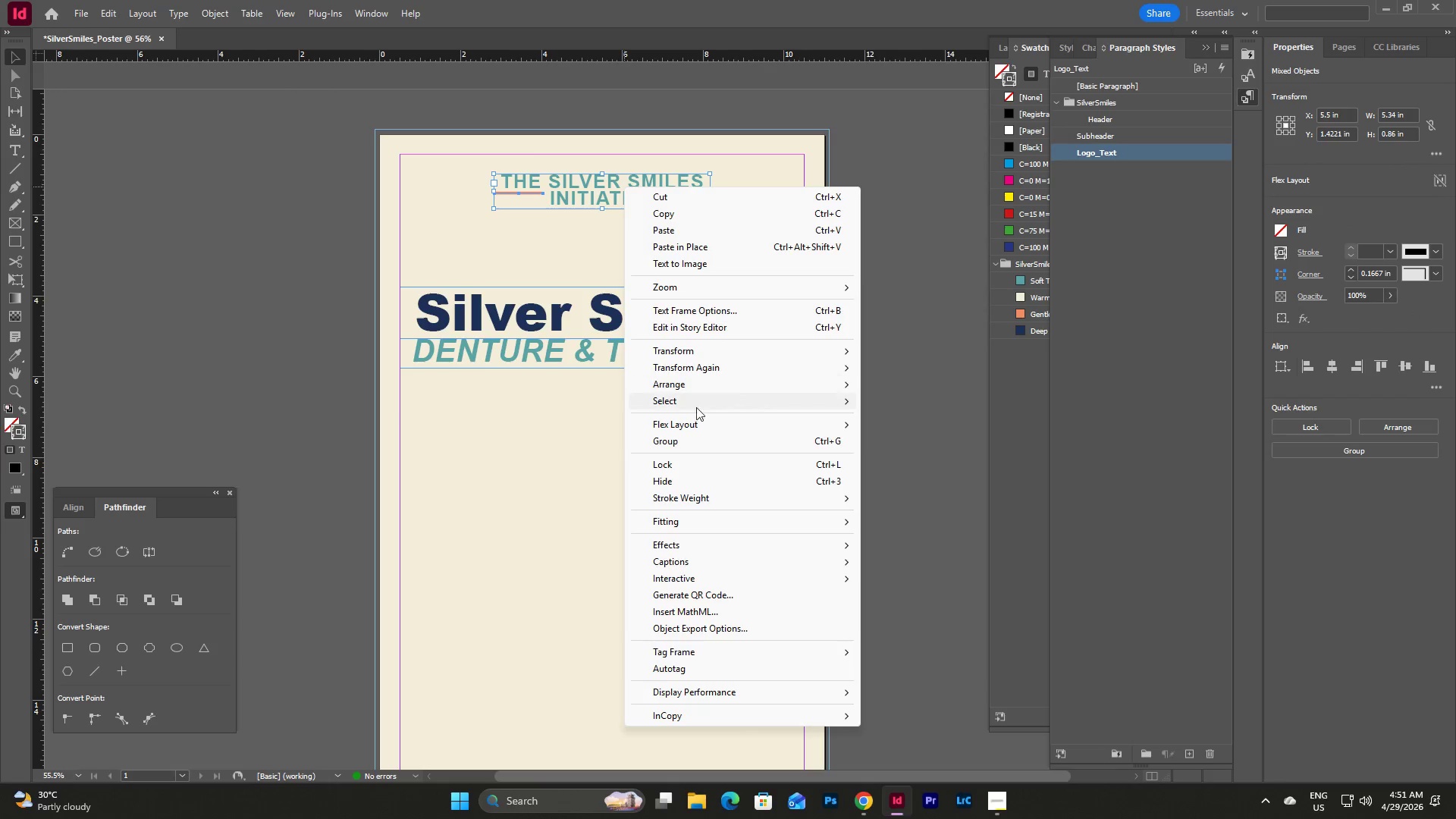 
left_click([694, 443])
 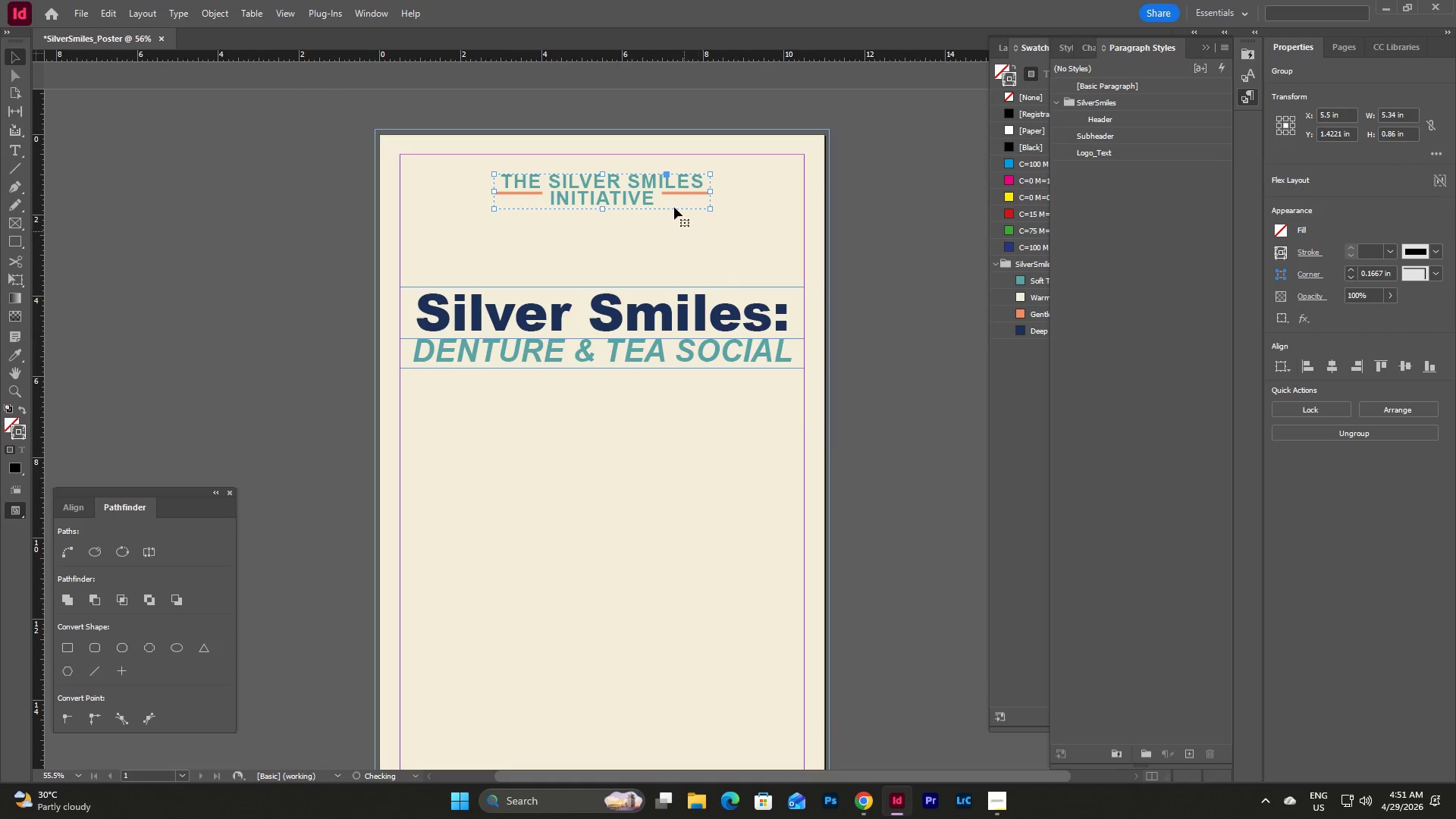 
left_click([674, 206])
 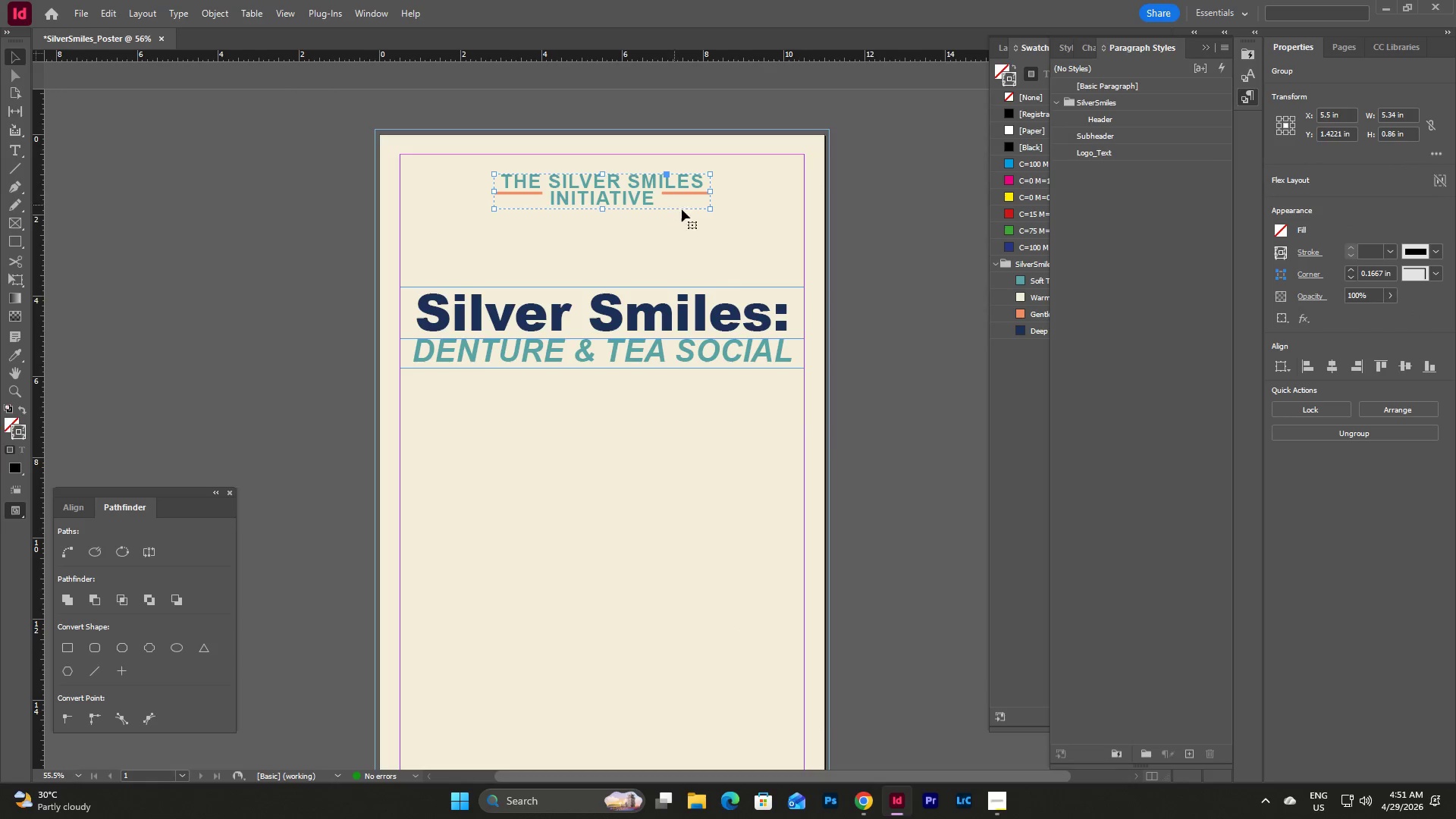 
left_click([686, 219])
 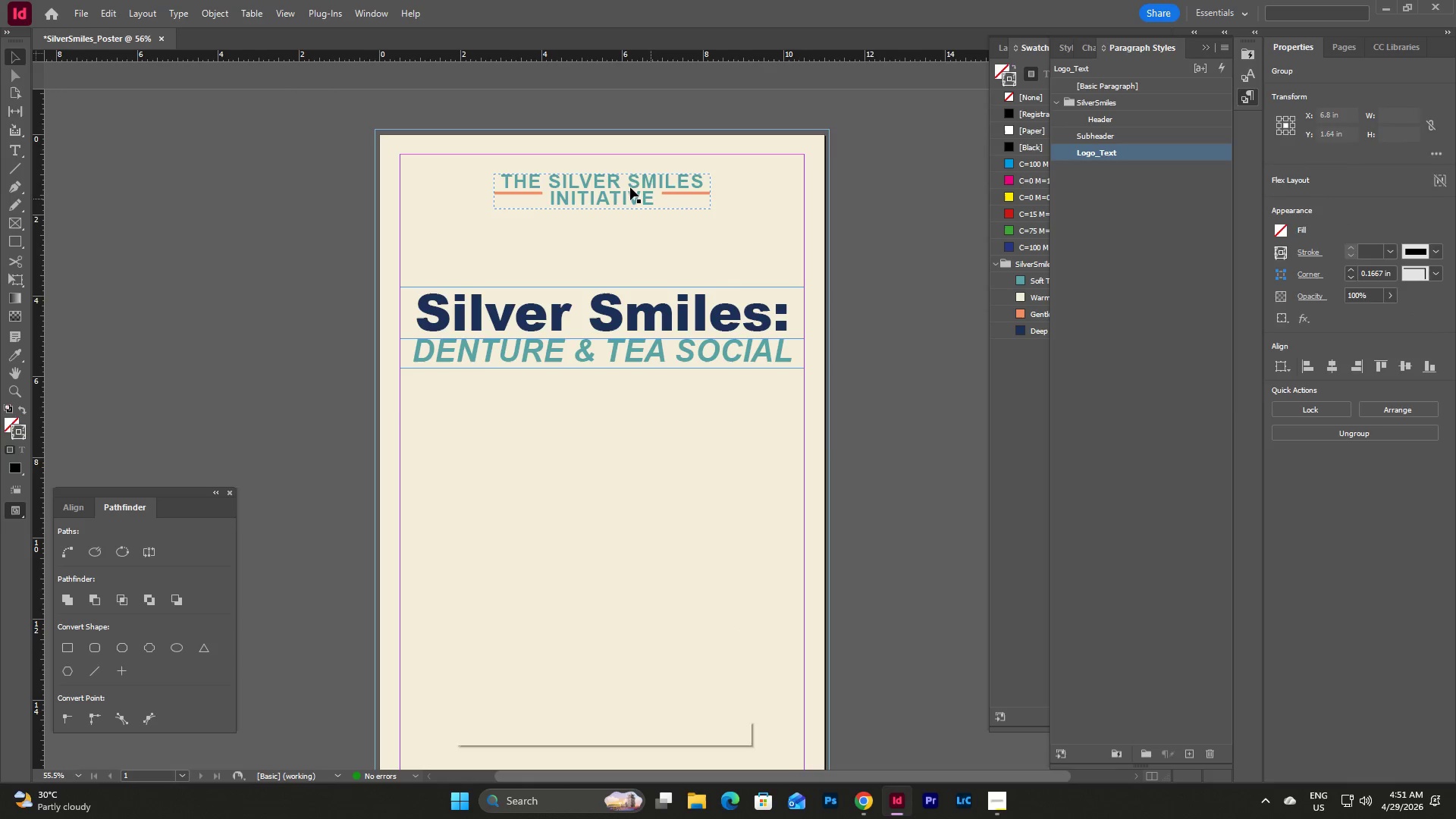 
left_click_drag(start_coordinate=[622, 185], to_coordinate=[622, 168])
 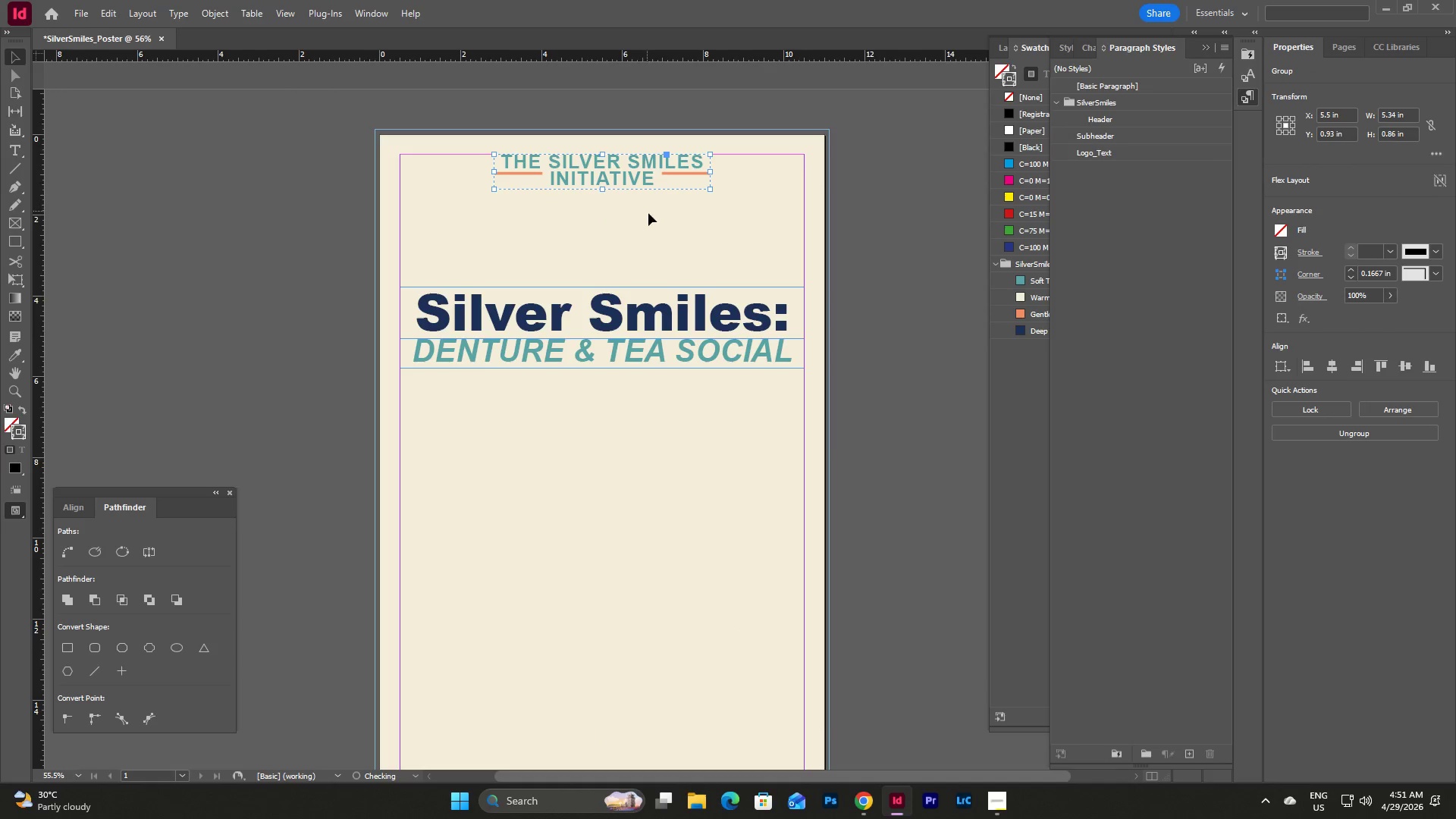 
left_click([648, 213])
 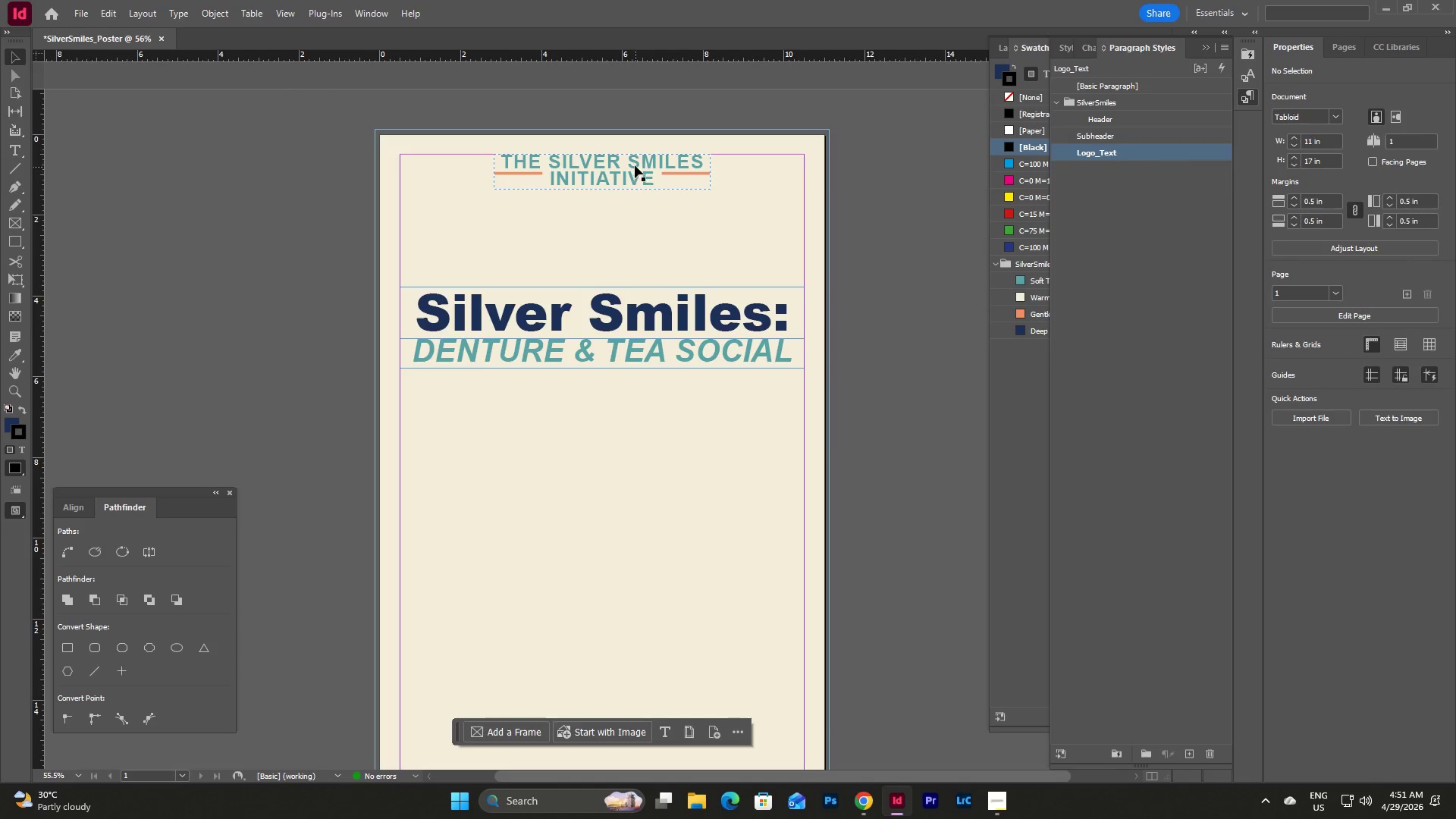 
left_click([635, 165])
 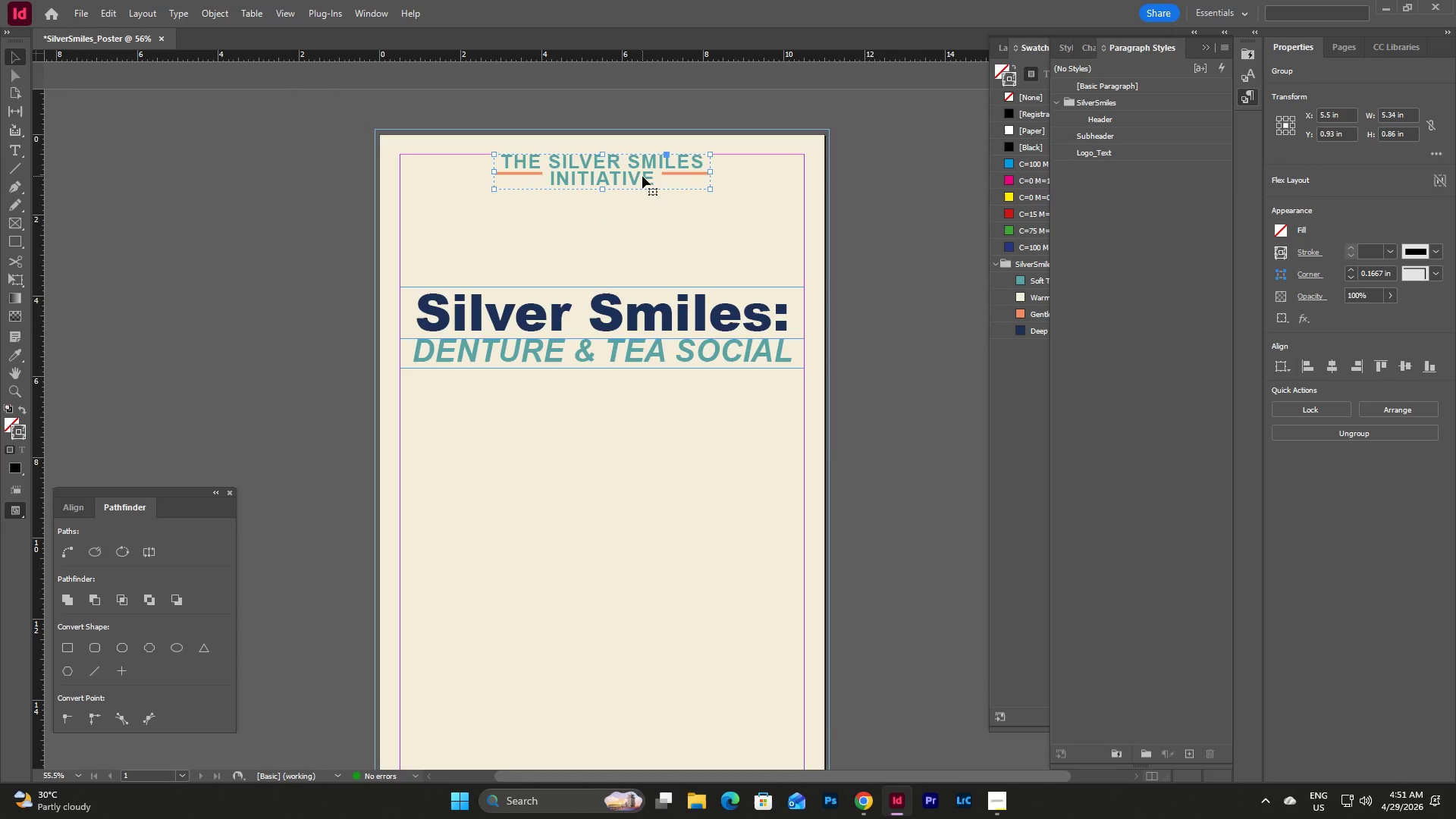 
key(Shift+ArrowDown)
 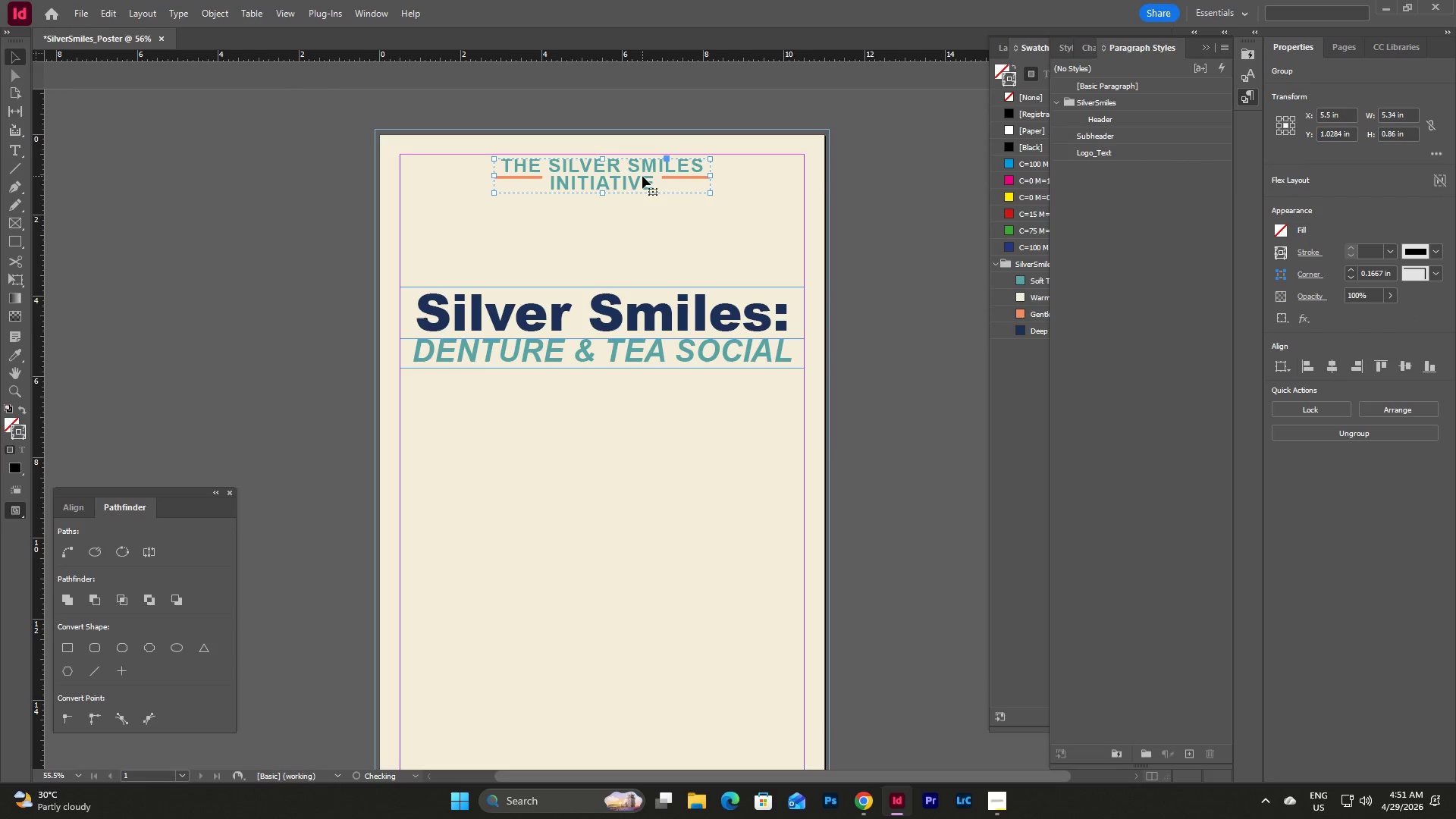 
key(Shift+ArrowDown)
 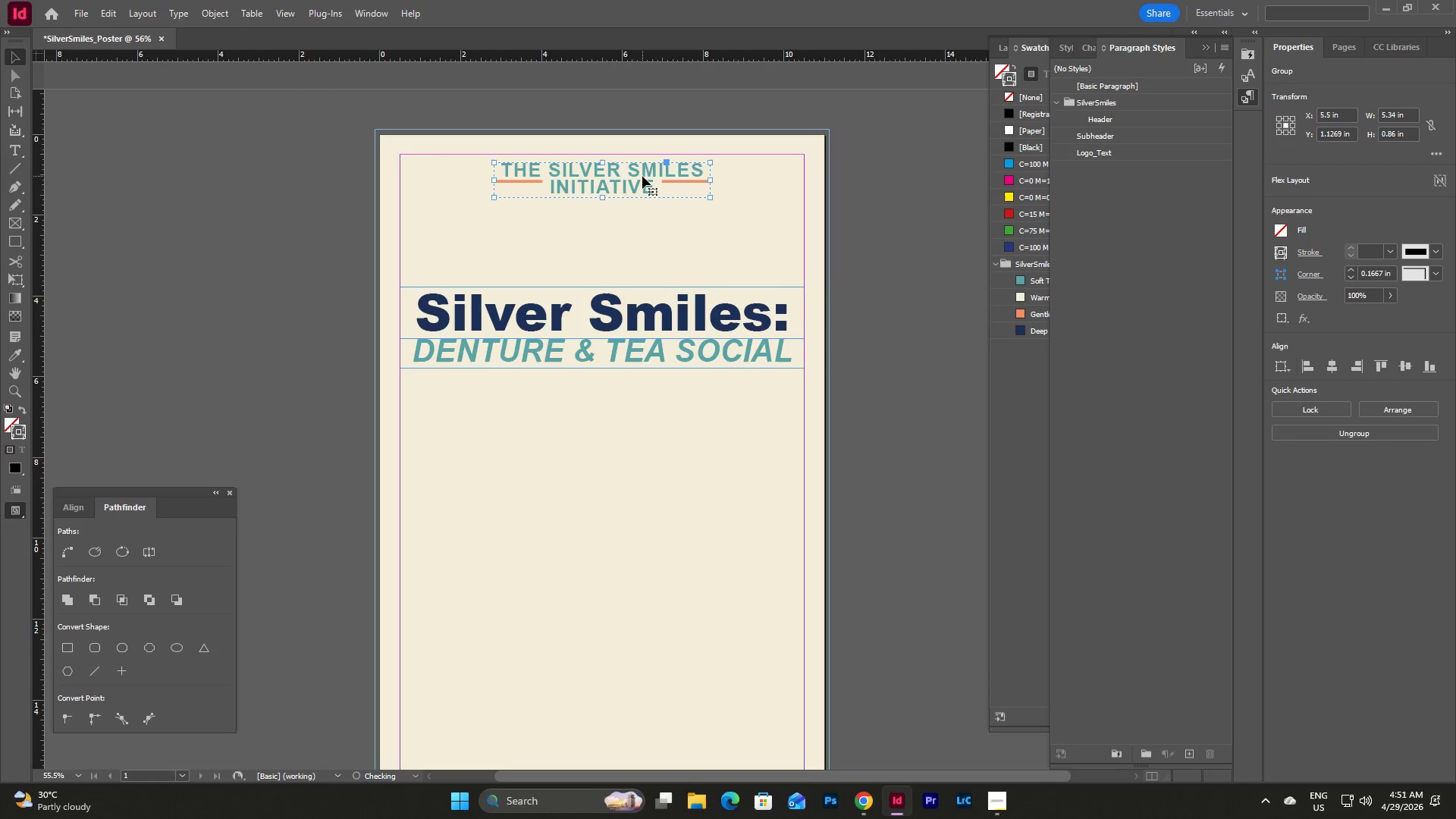 
key(Shift+ArrowDown)
 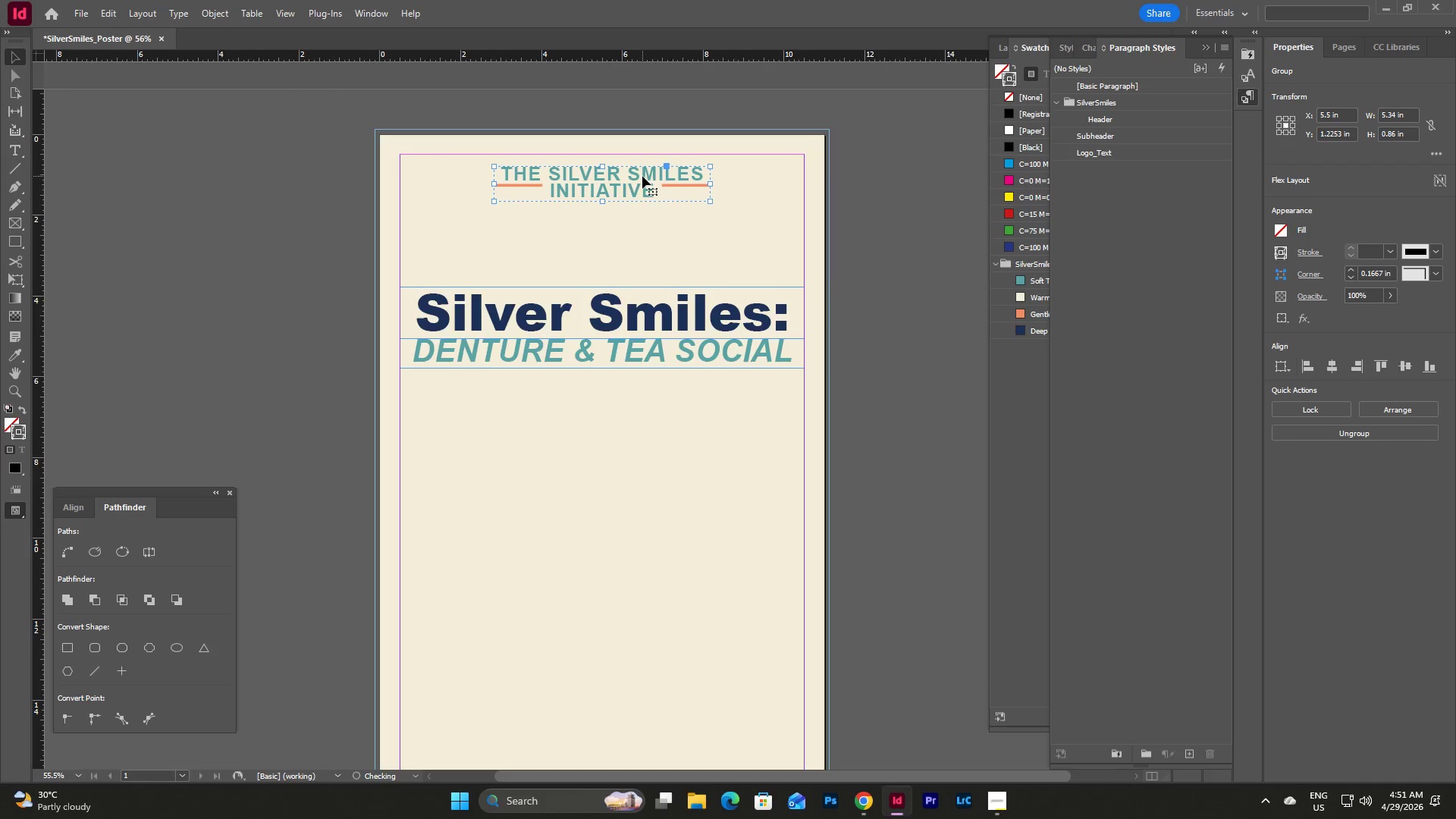 
key(Shift+ArrowDown)
 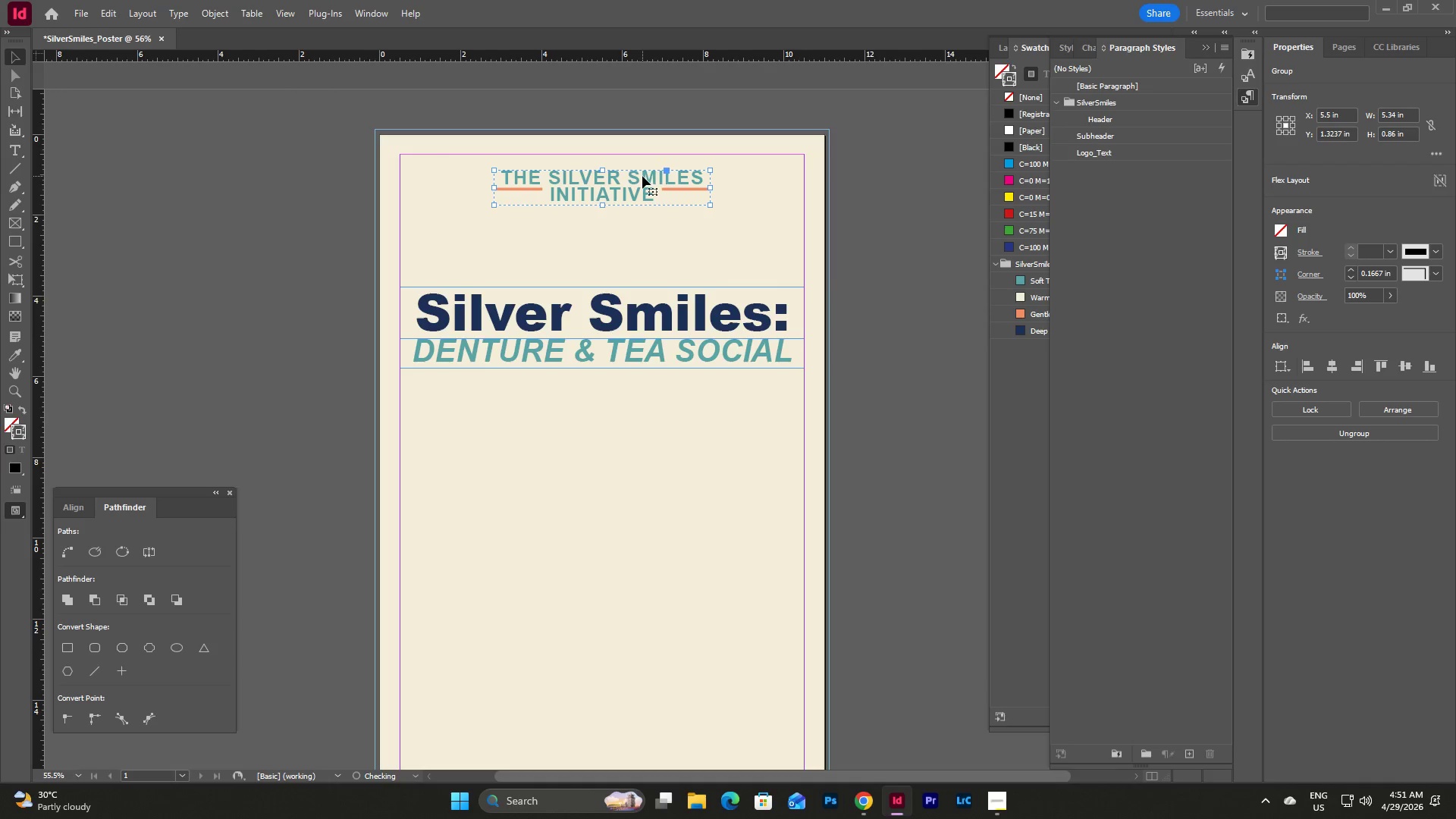 
key(Shift+ArrowDown)
 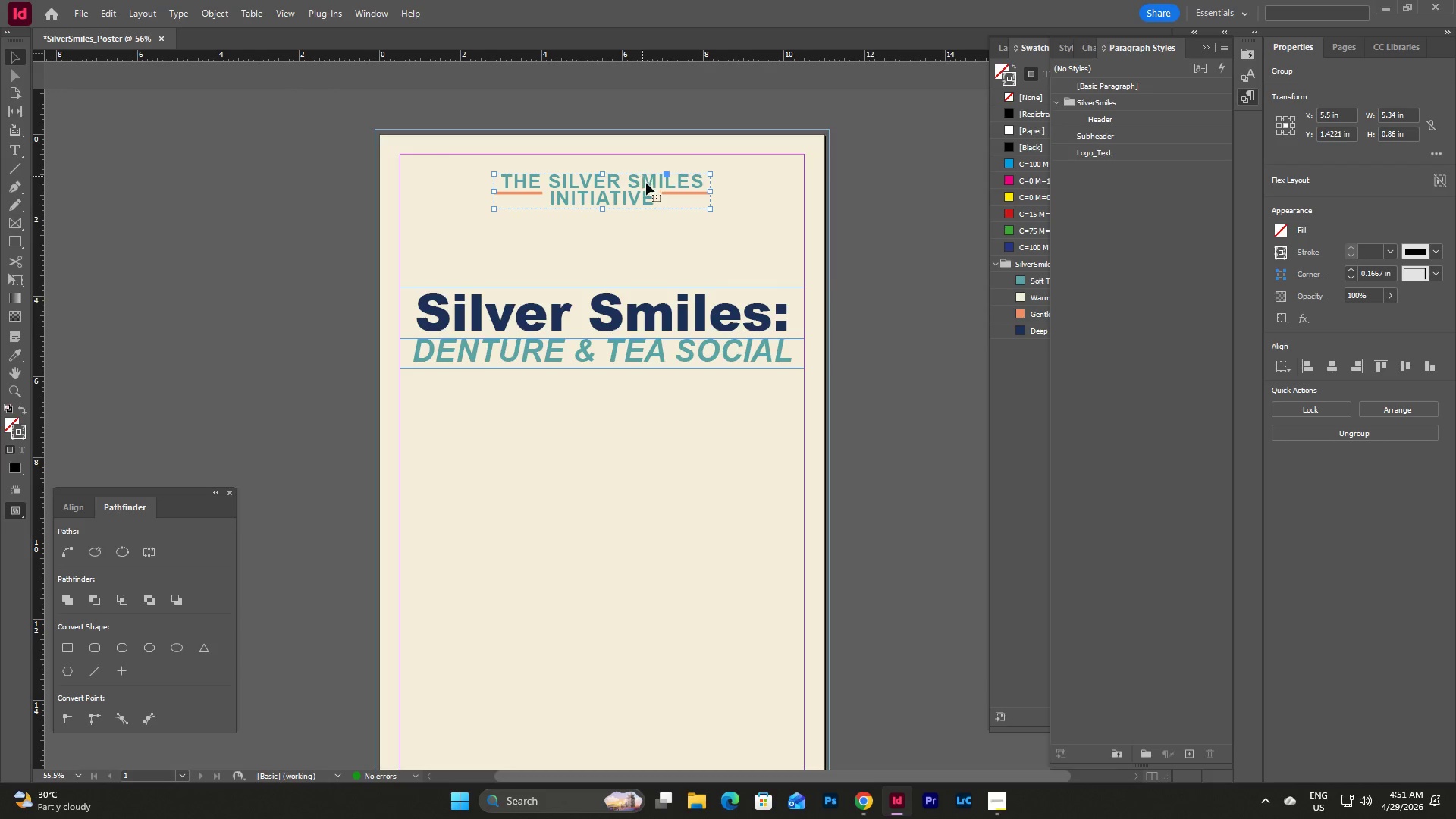 
left_click([698, 236])
 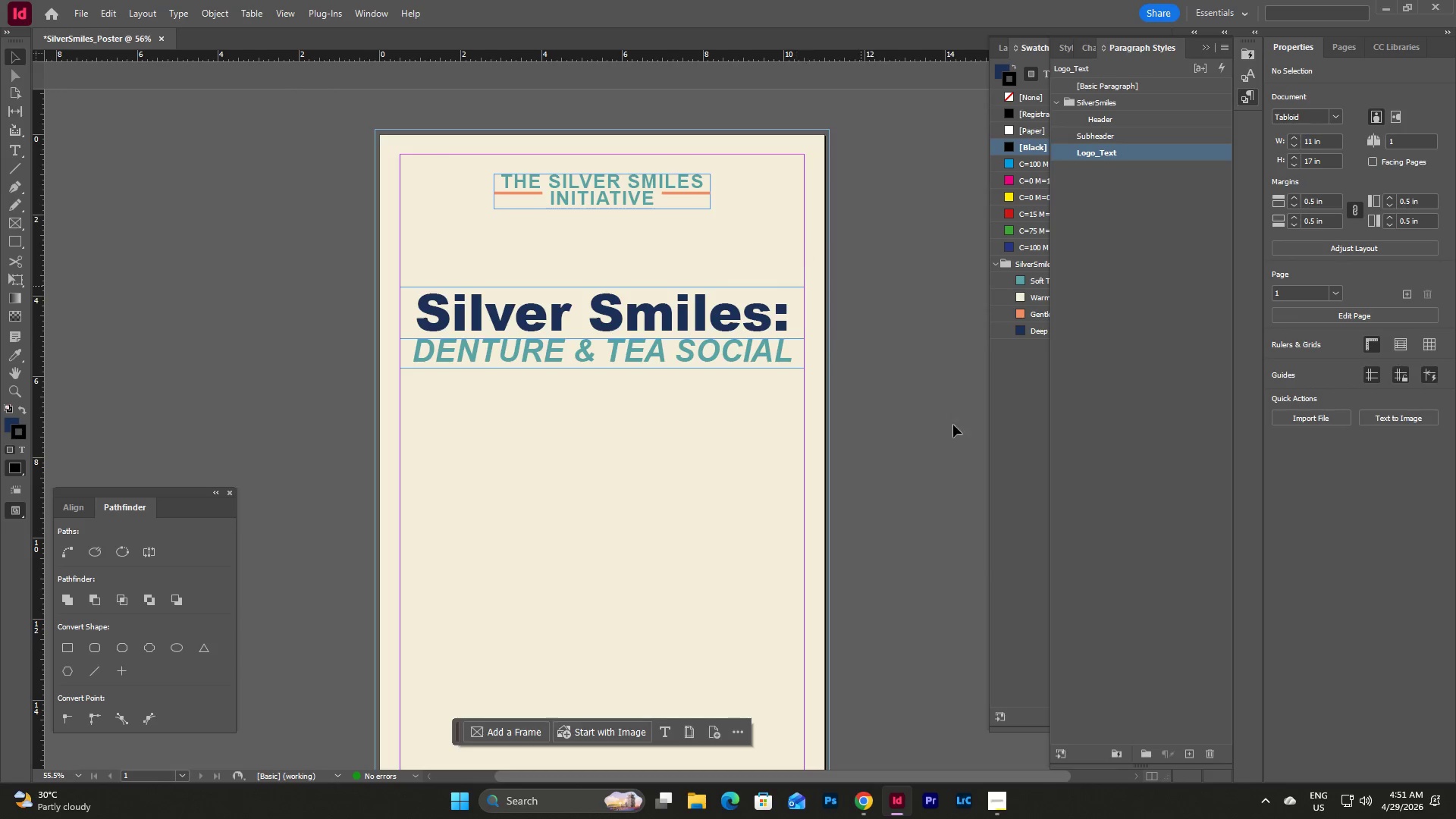 
wait(9.25)
 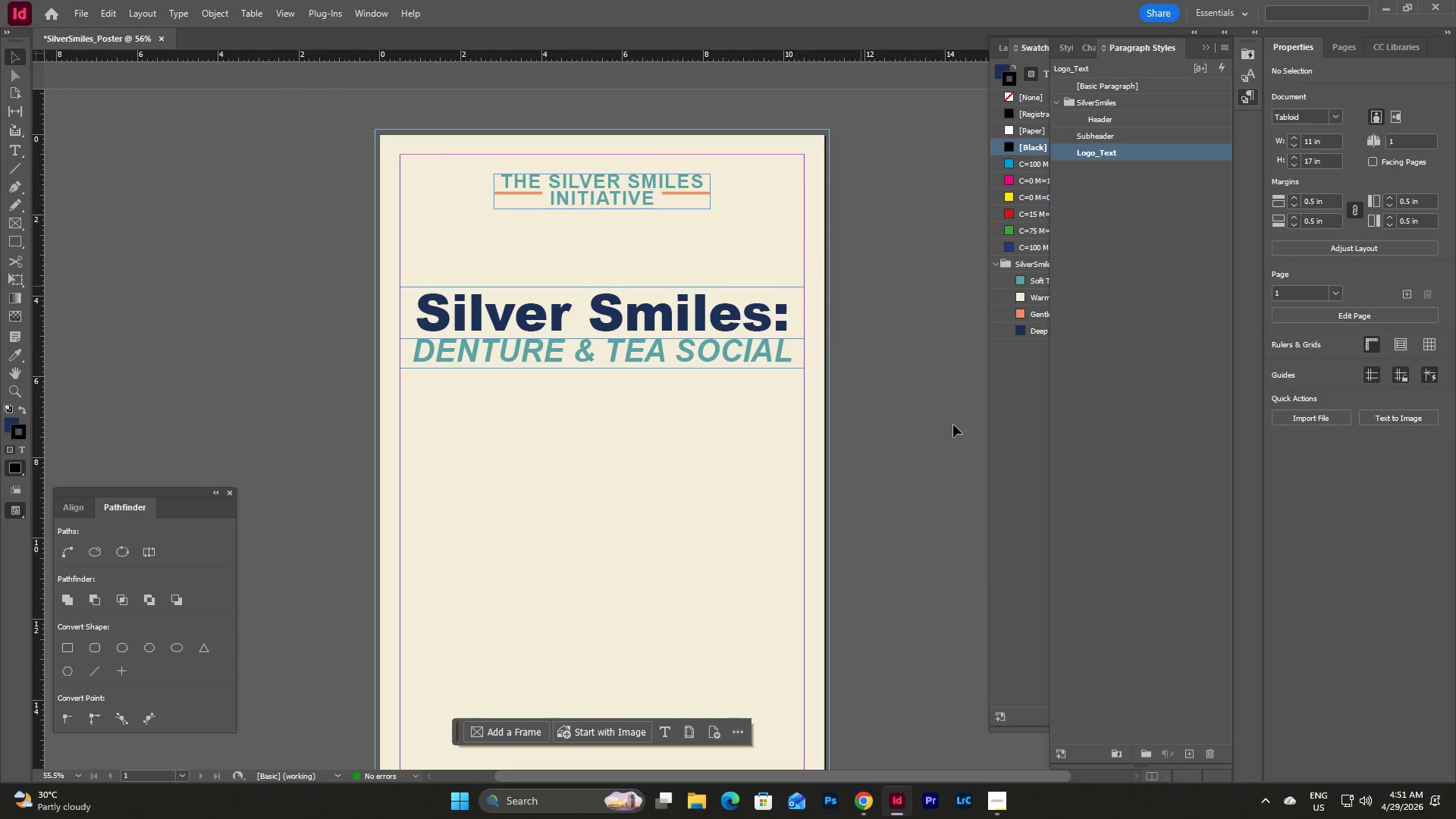 
left_click([869, 803])
 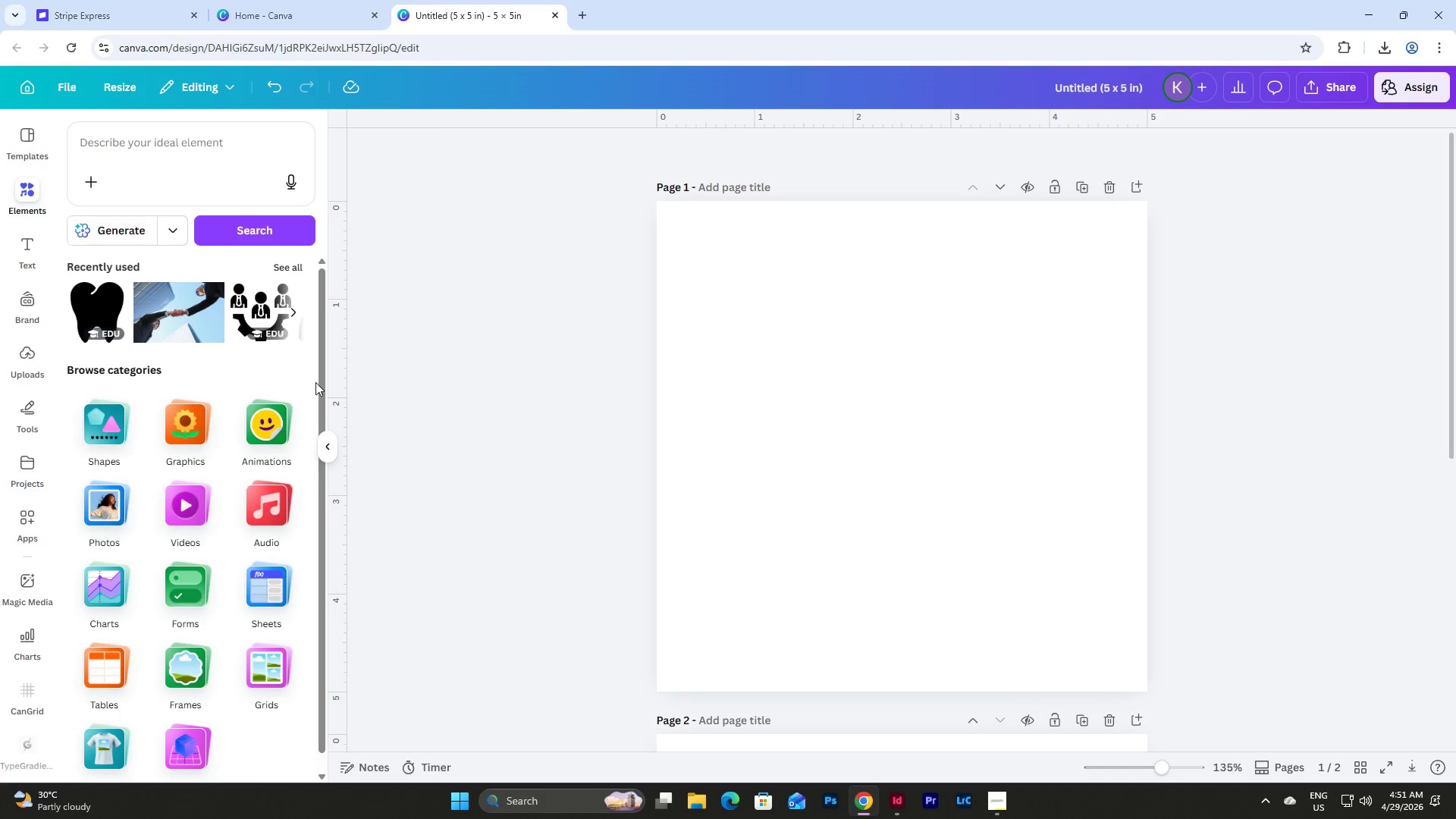 
left_click([138, 150])
 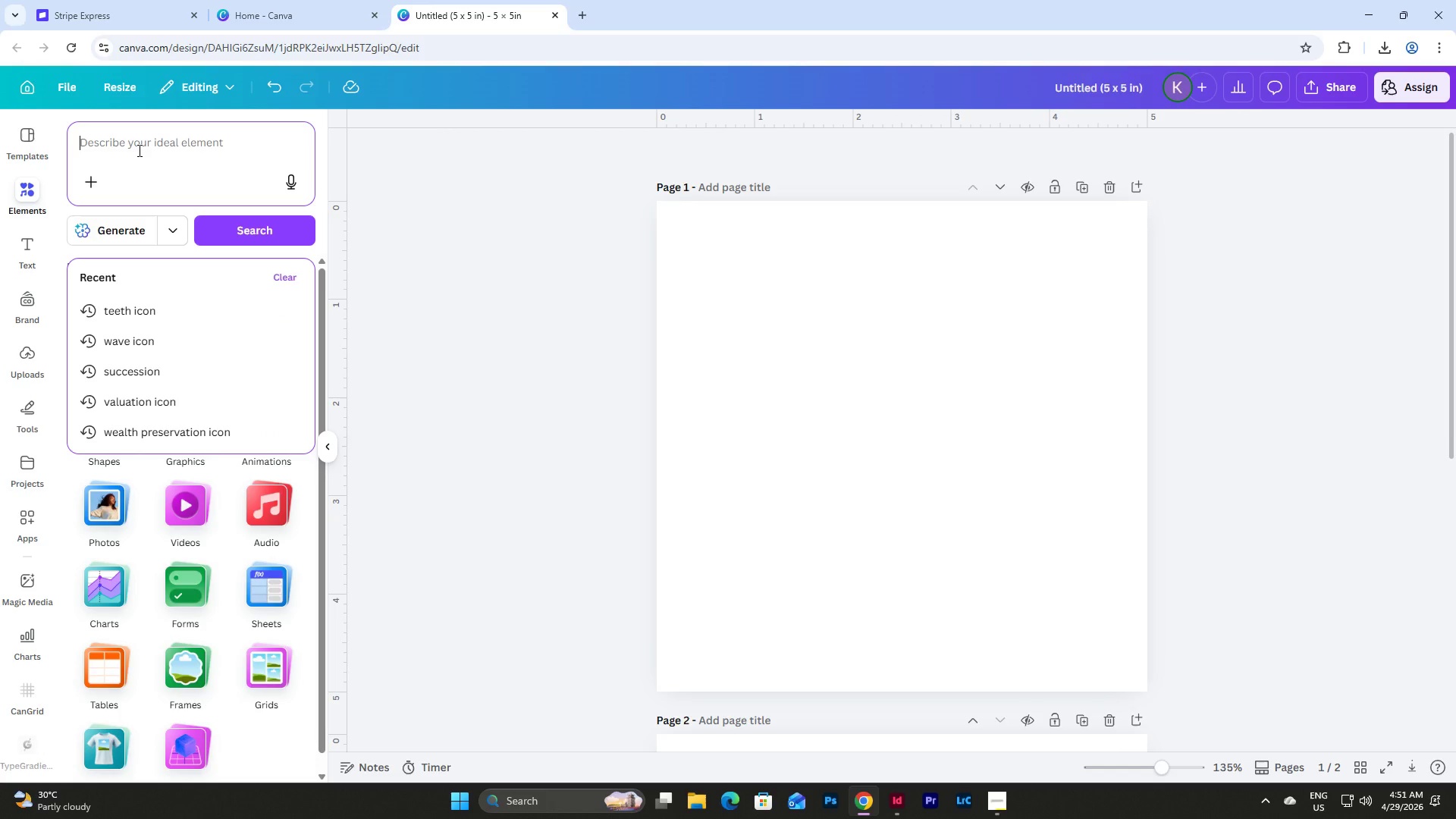 
type(tooth icon)
 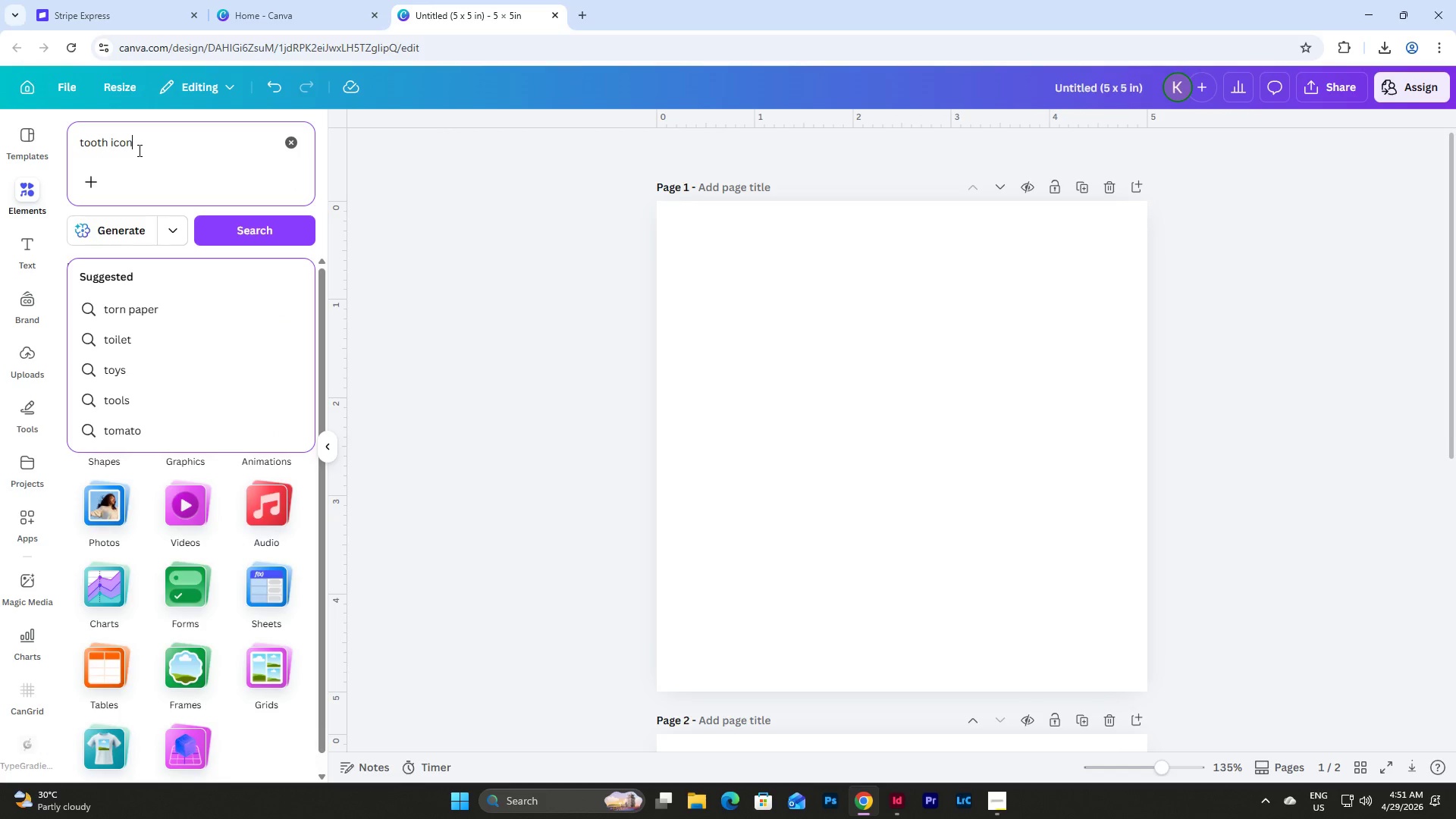 
key(Enter)
 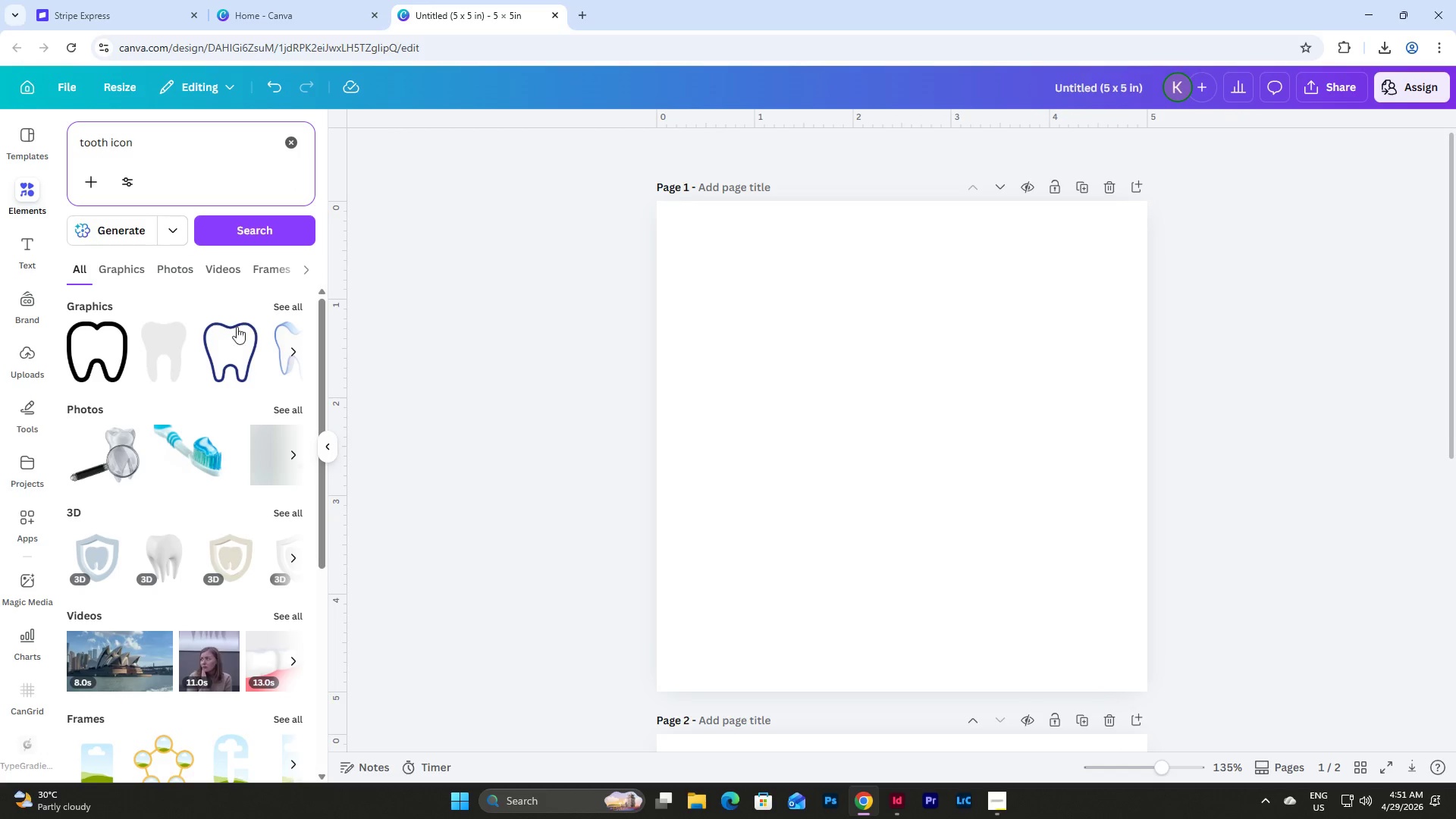 
left_click([287, 308])
 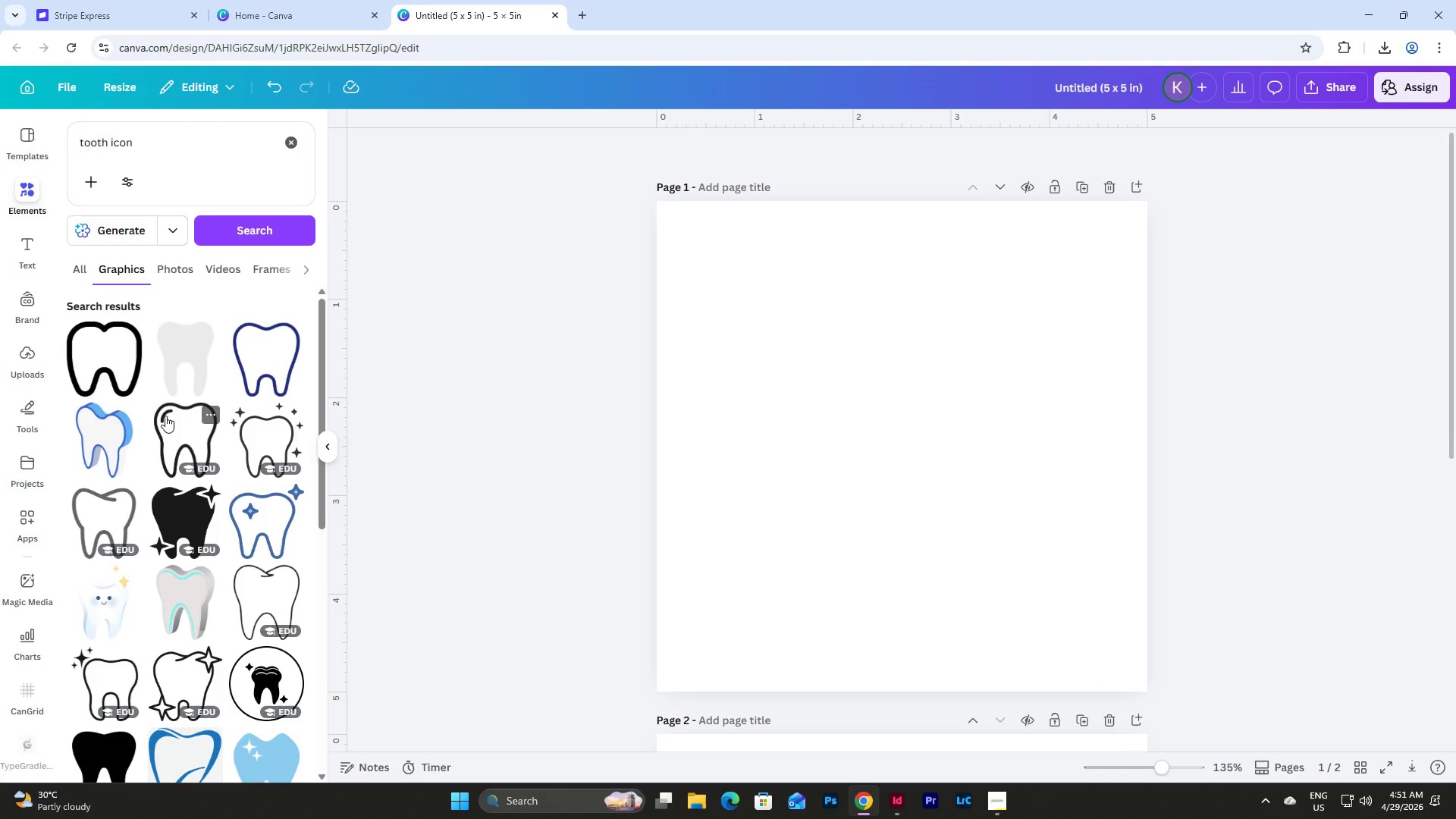 
left_click([165, 416])
 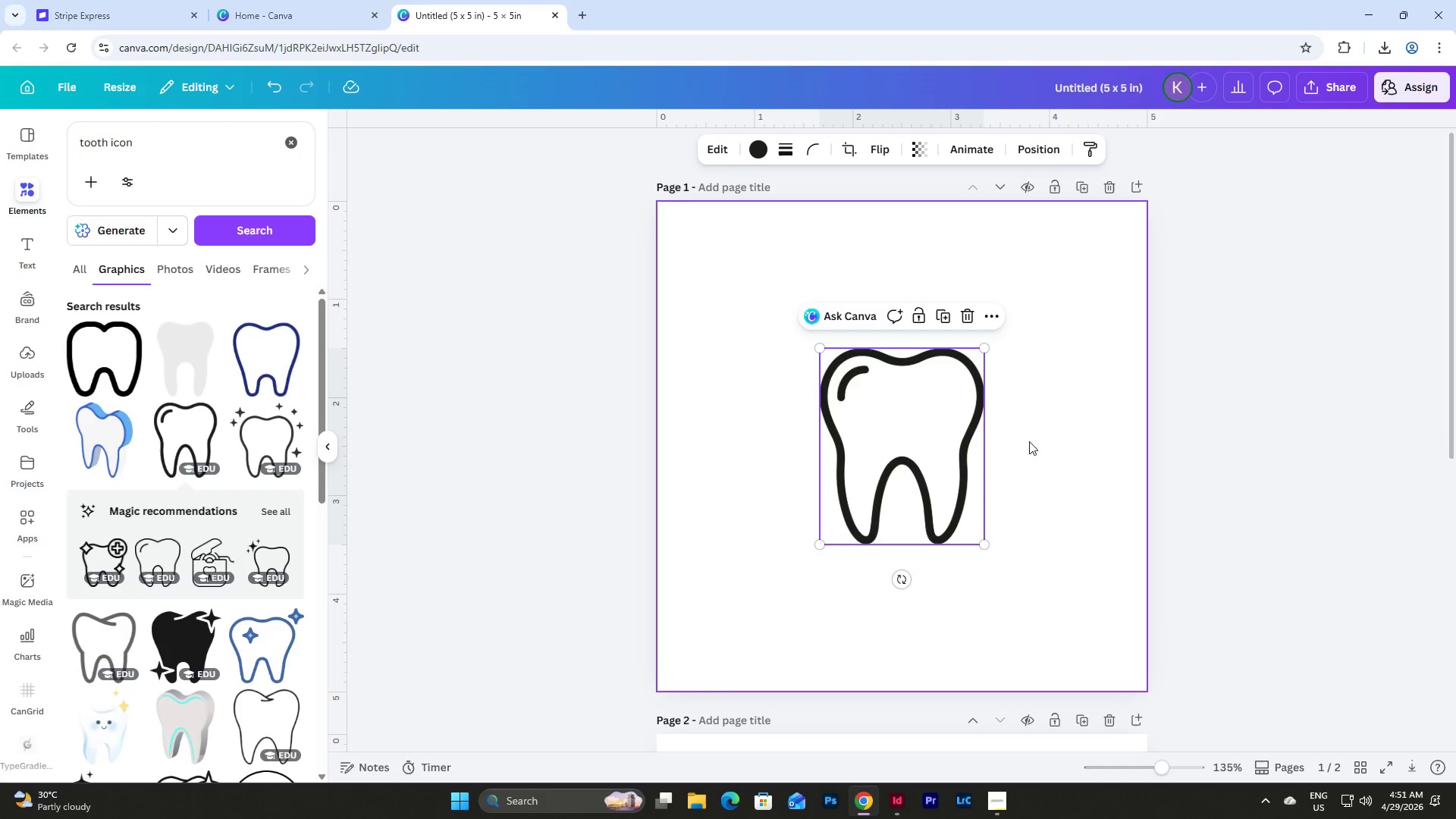 
left_click([739, 262])
 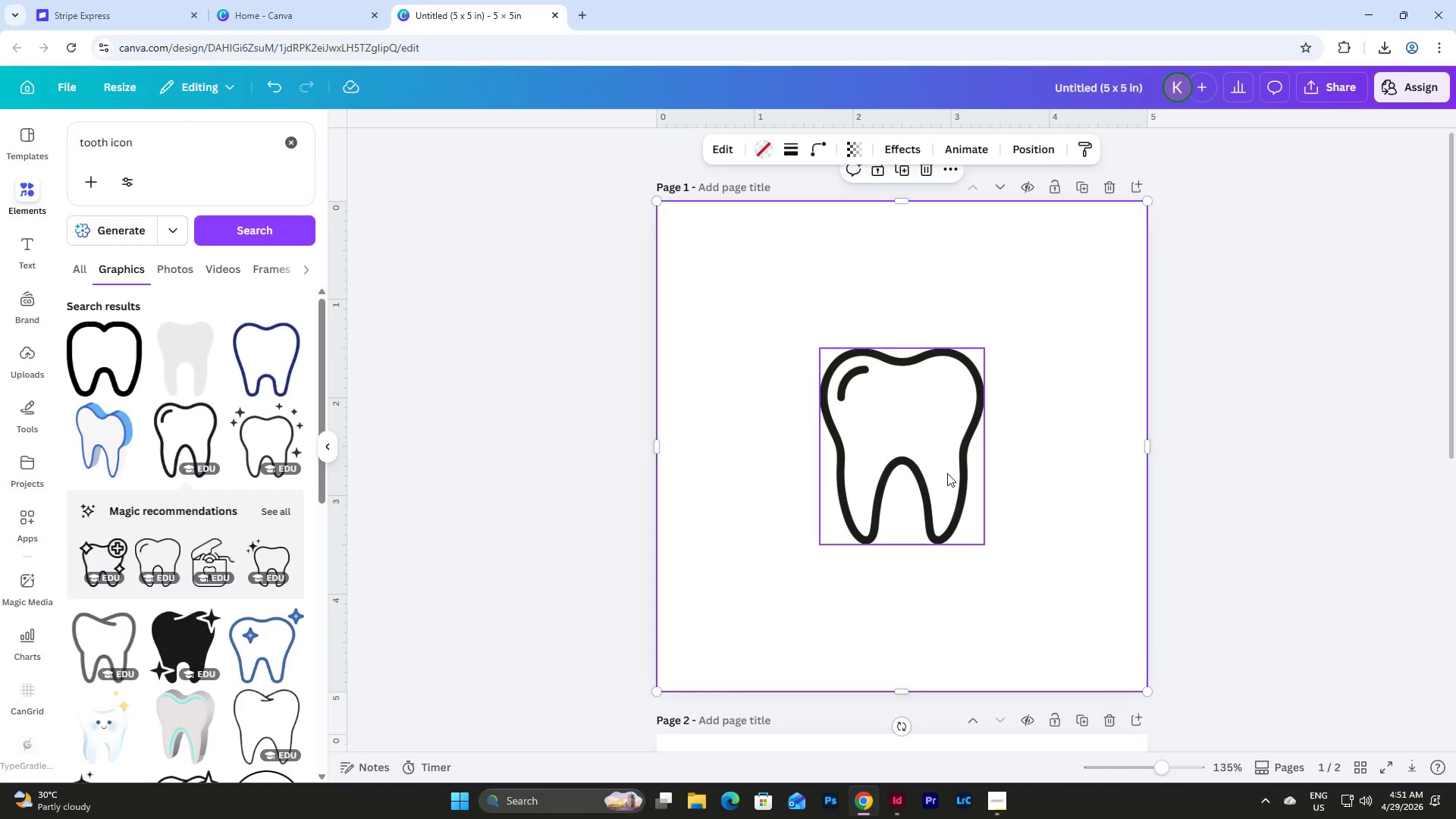 
left_click([945, 473])
 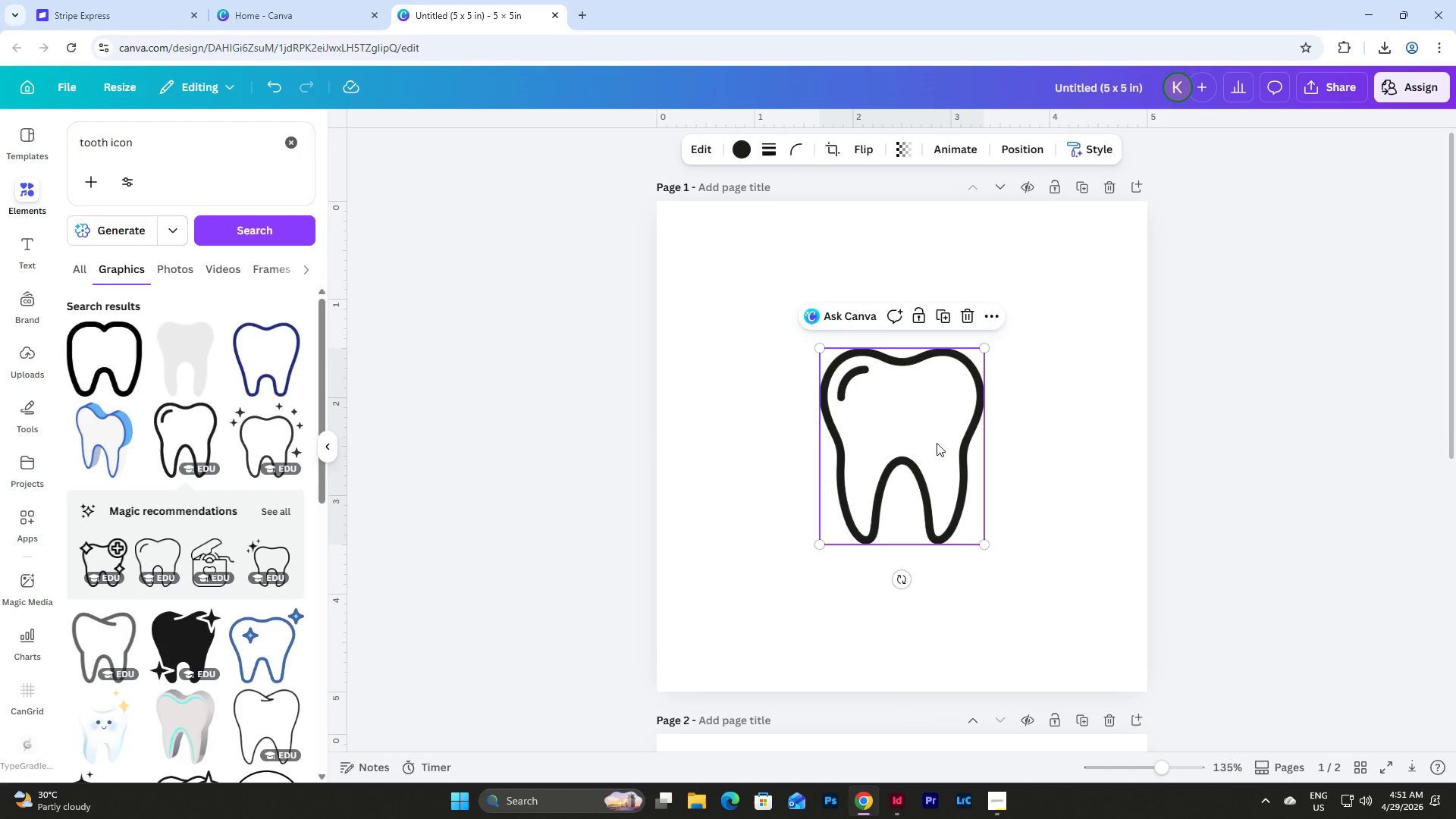 
left_click_drag(start_coordinate=[937, 443], to_coordinate=[819, 344])
 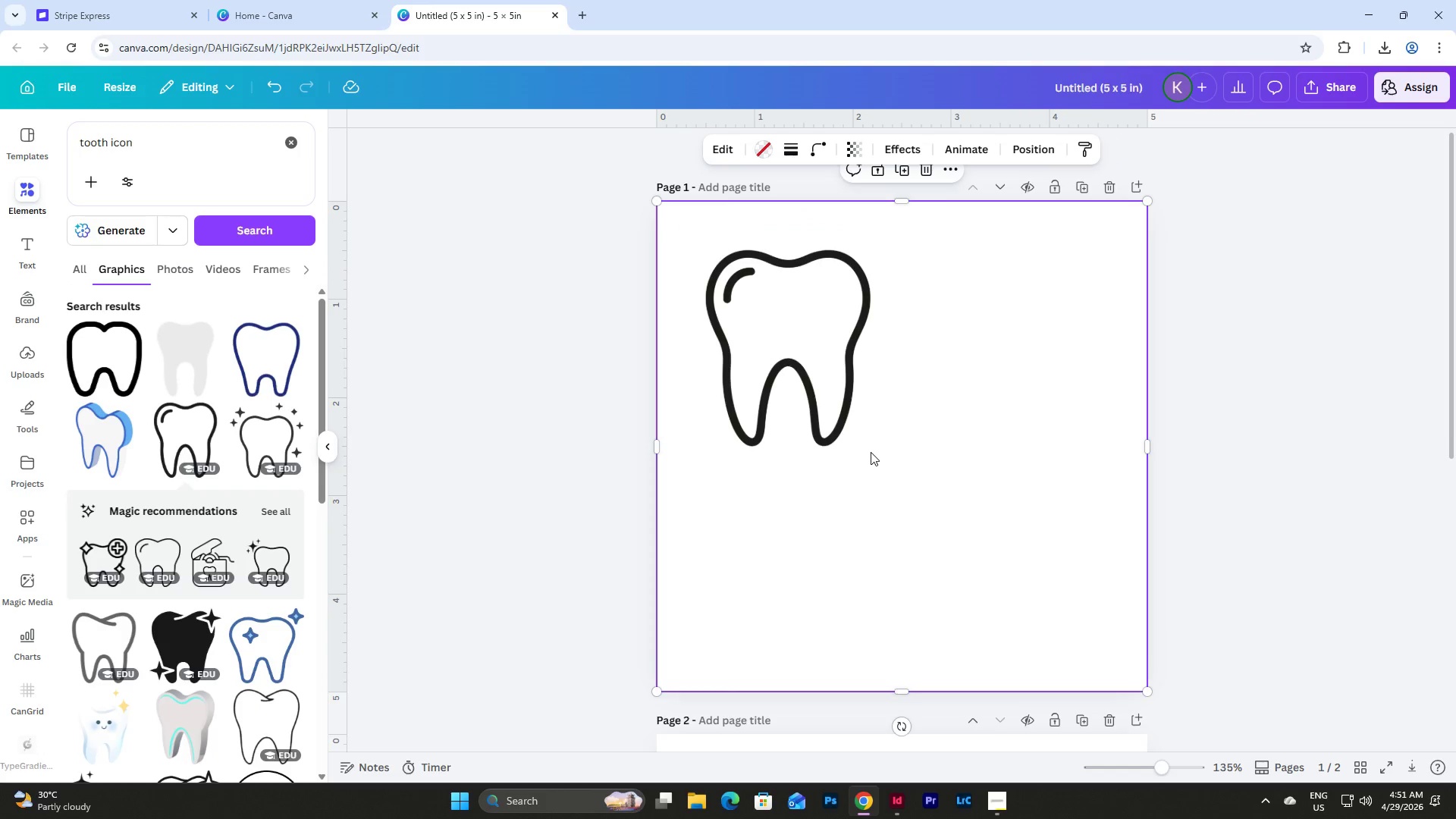 
double_click([830, 376])
 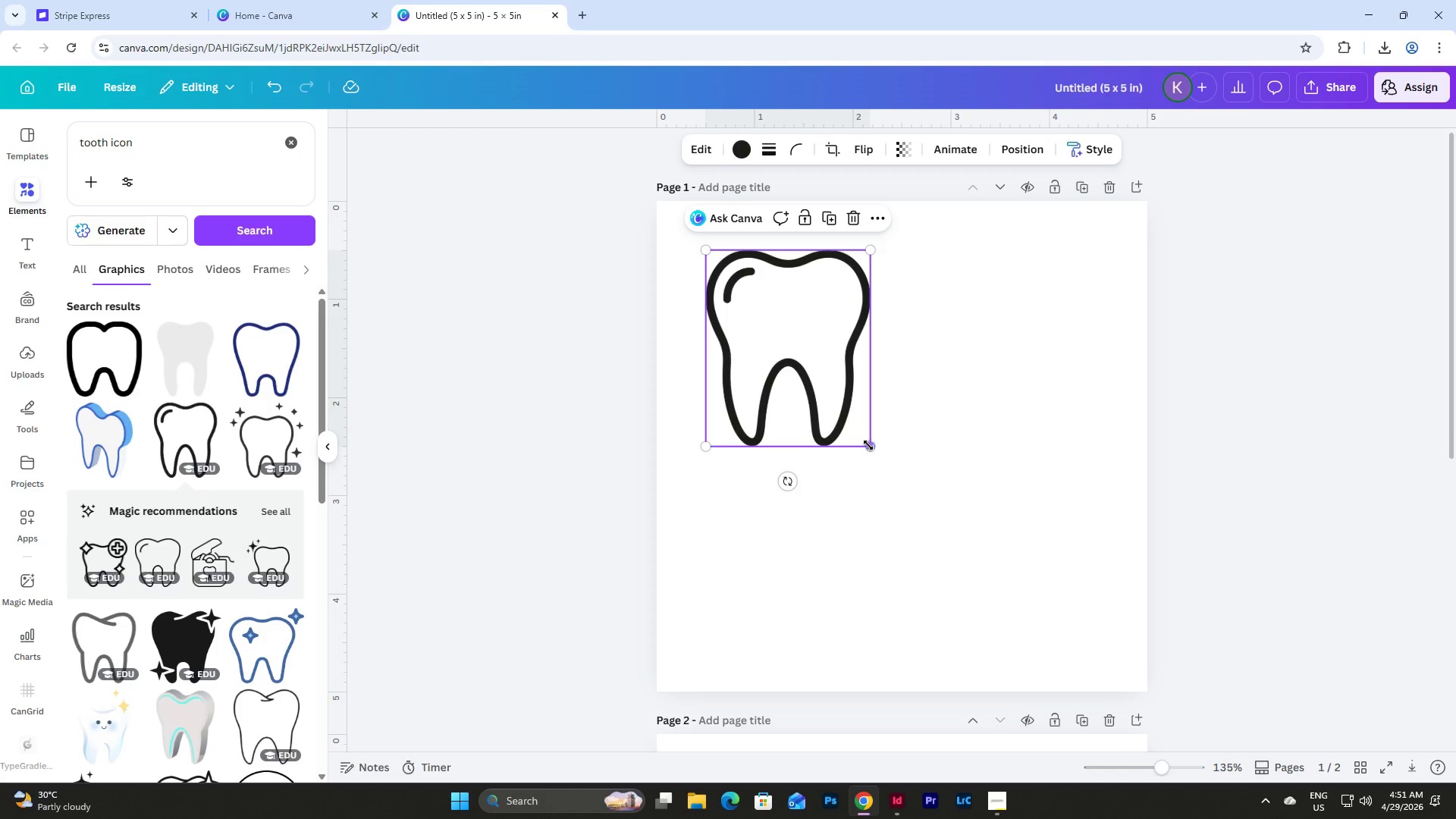 
left_click_drag(start_coordinate=[868, 445], to_coordinate=[1033, 640])
 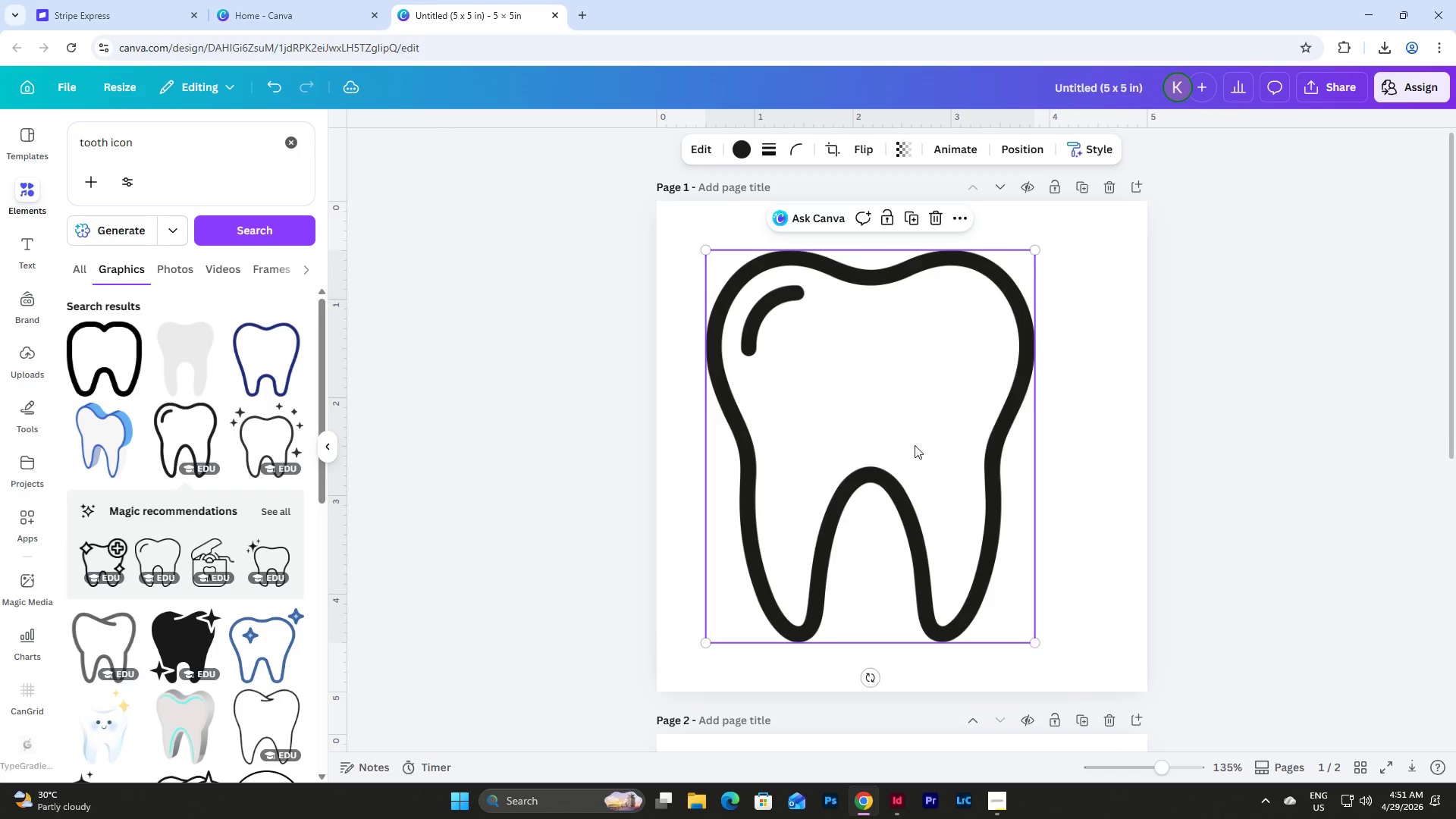 
left_click_drag(start_coordinate=[915, 445], to_coordinate=[946, 441])
 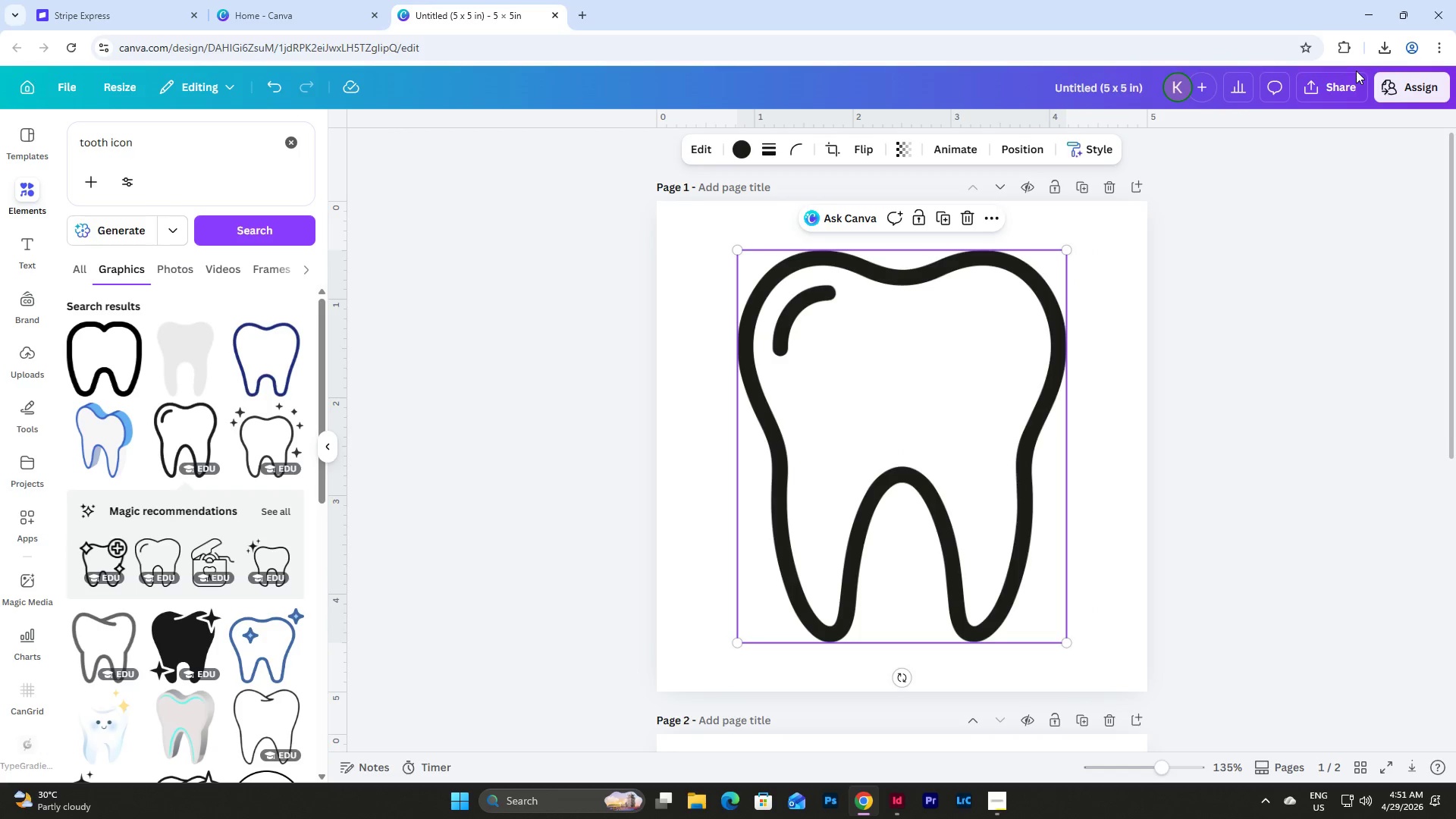 
double_click([1341, 94])
 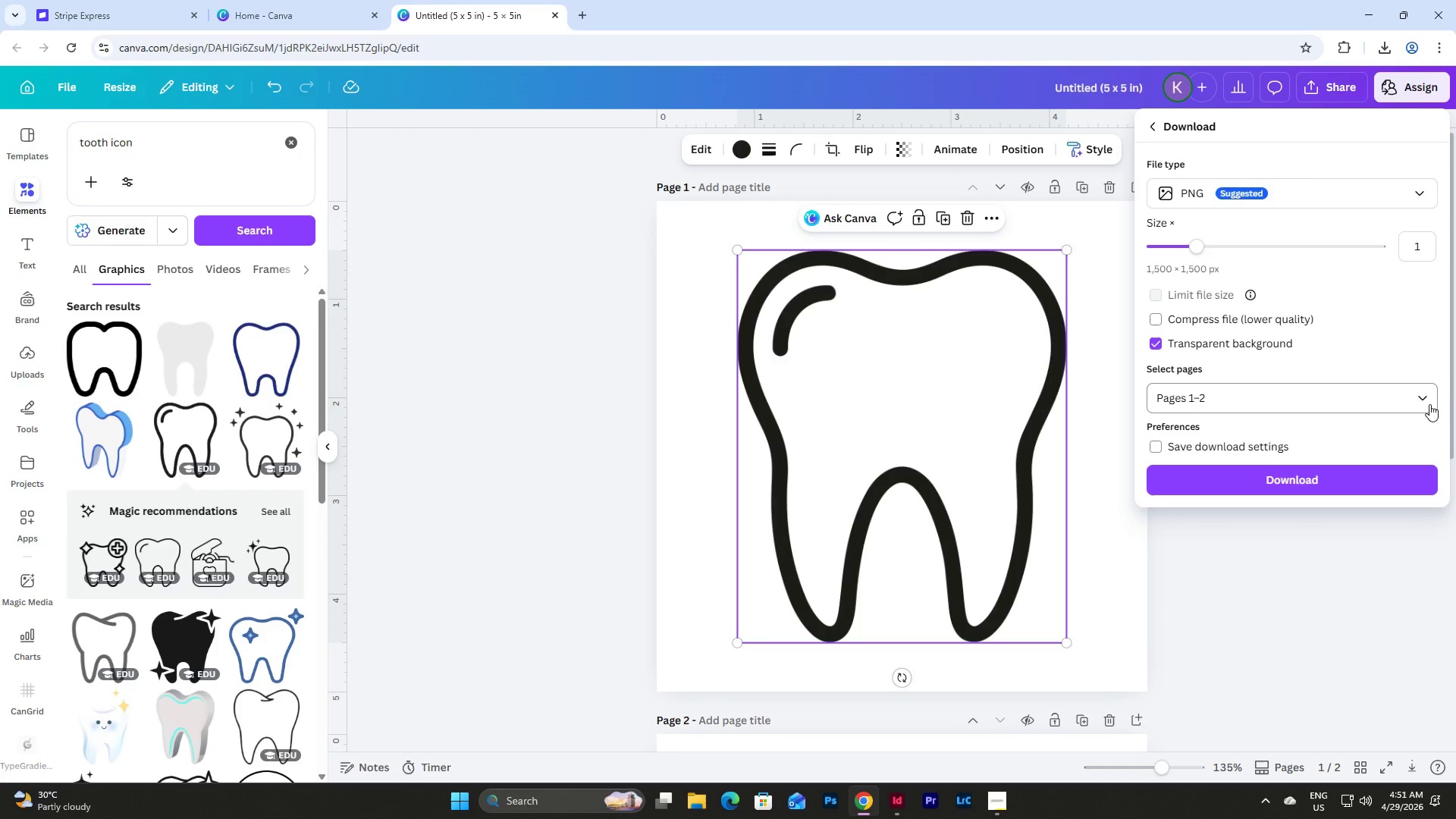 
left_click([1249, 473])
 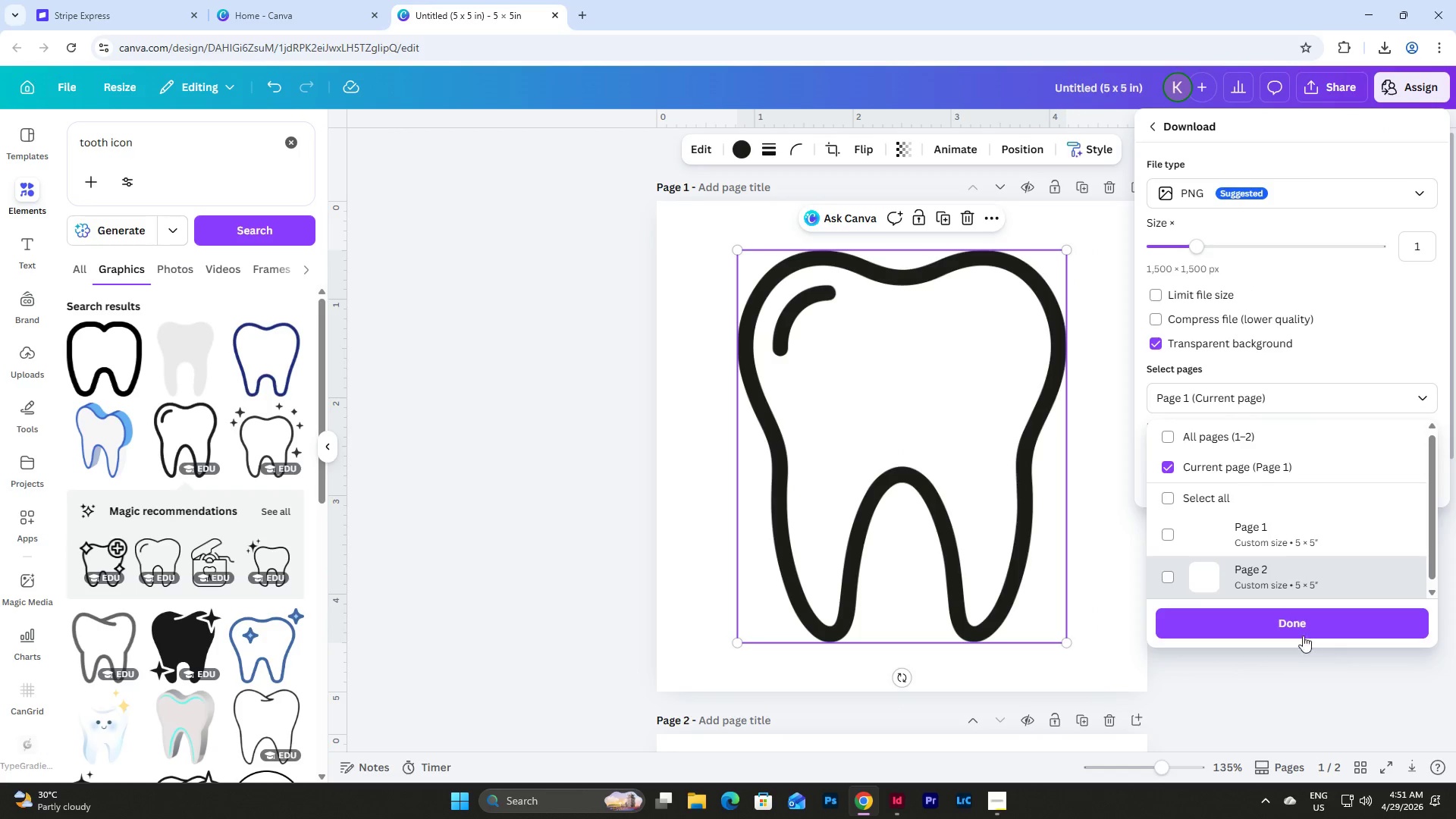 
left_click([1298, 619])
 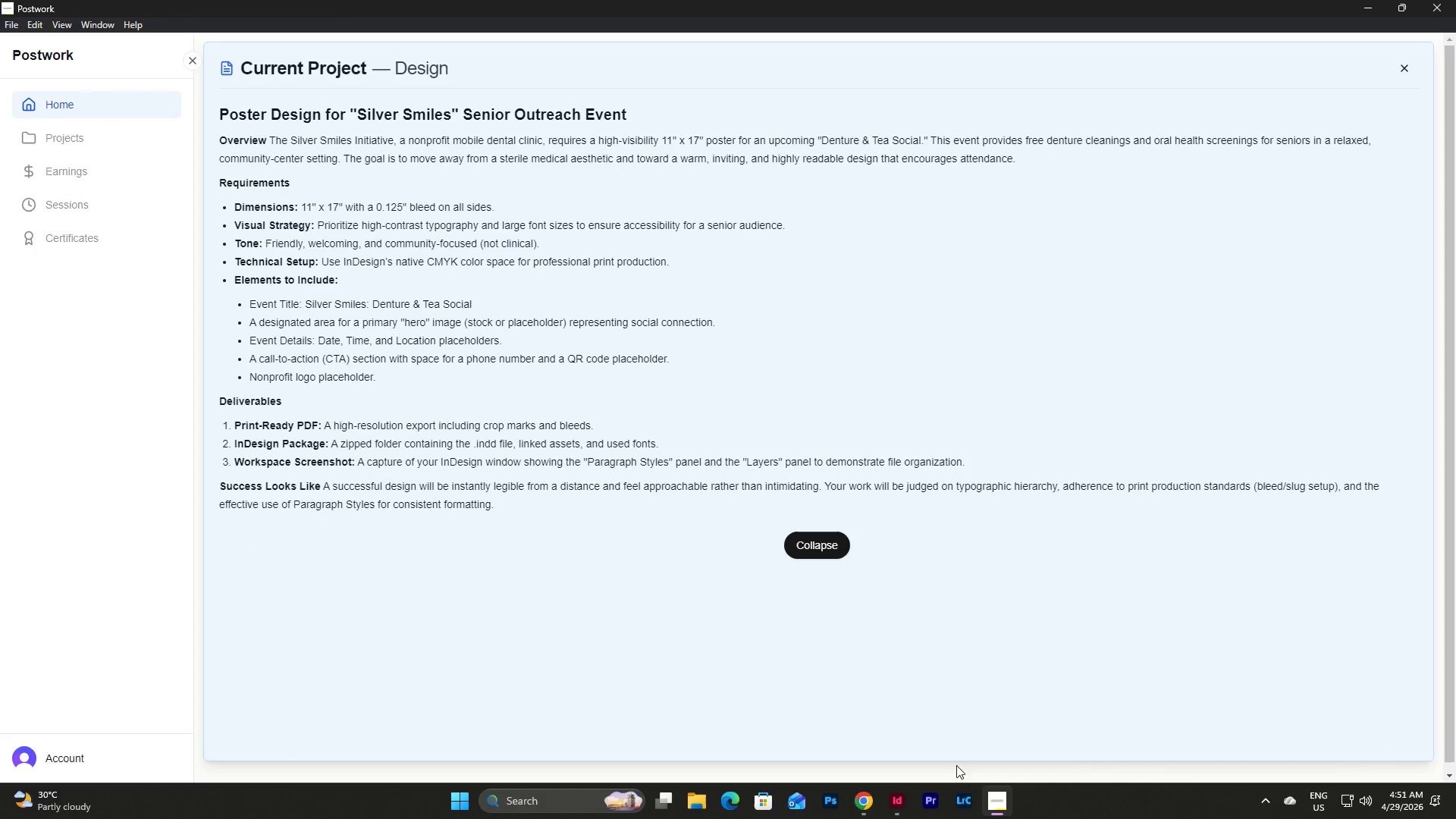 
left_click([643, 488])
 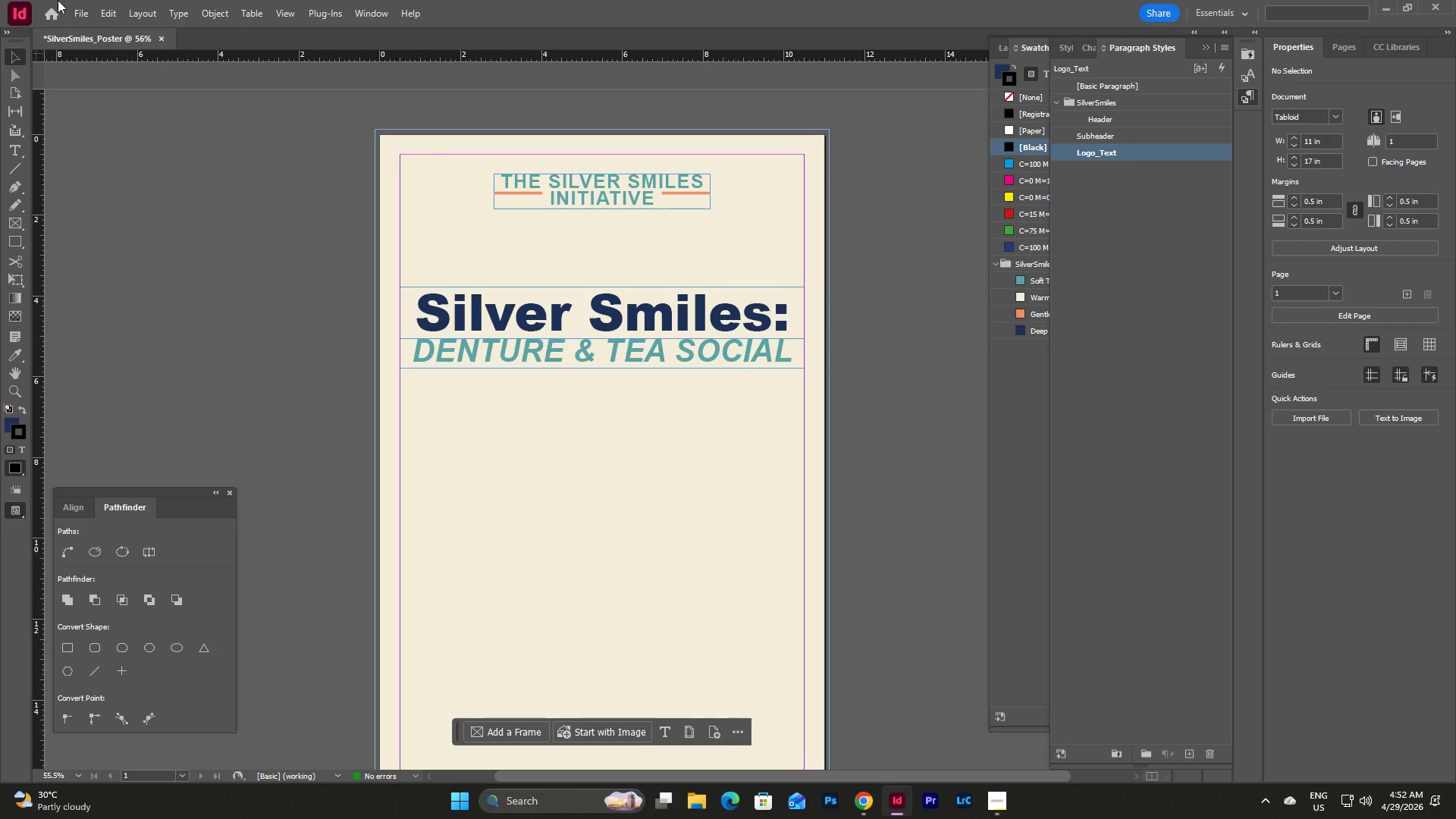 
left_click([72, 7])
 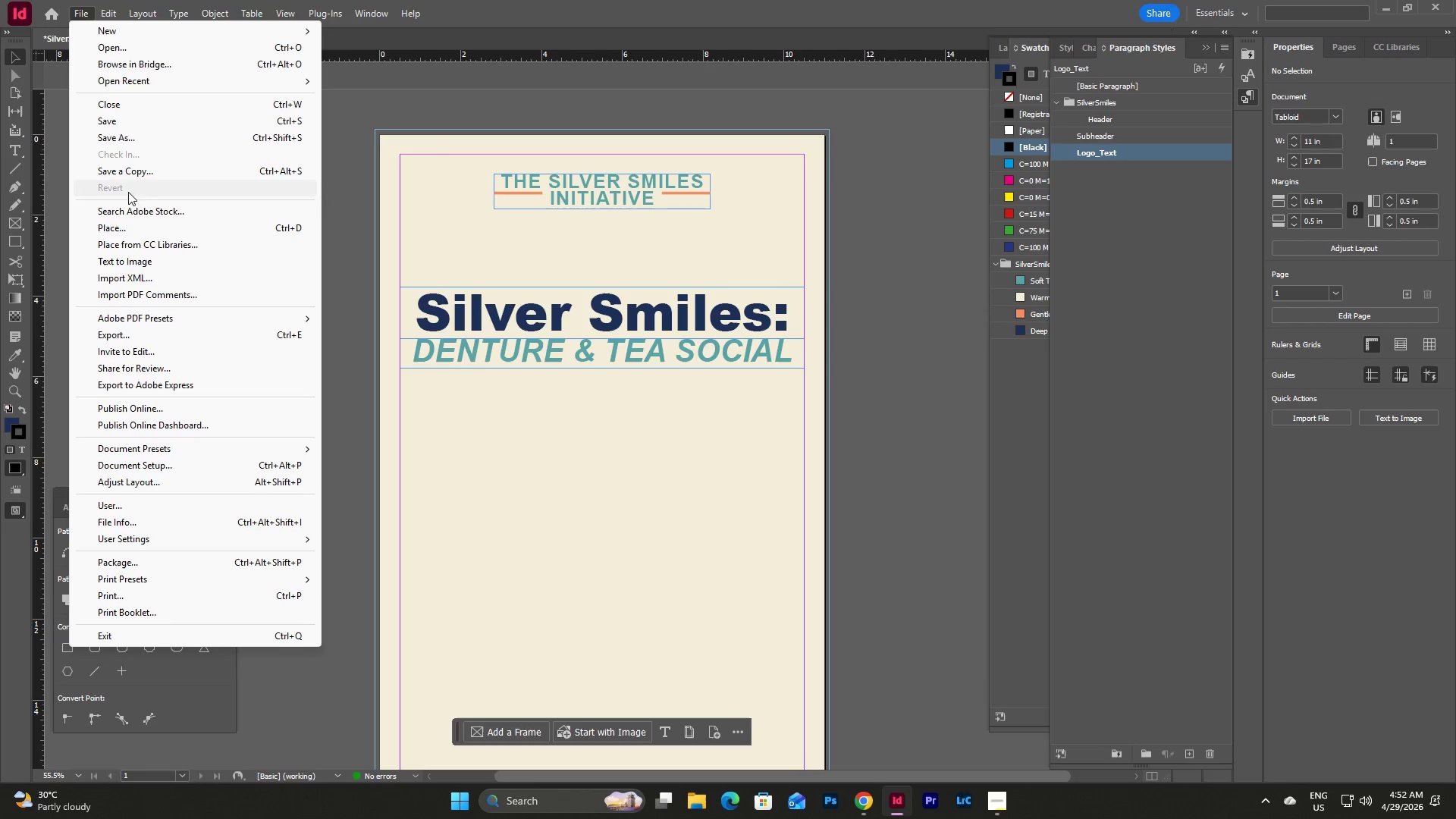 
left_click([129, 231])
 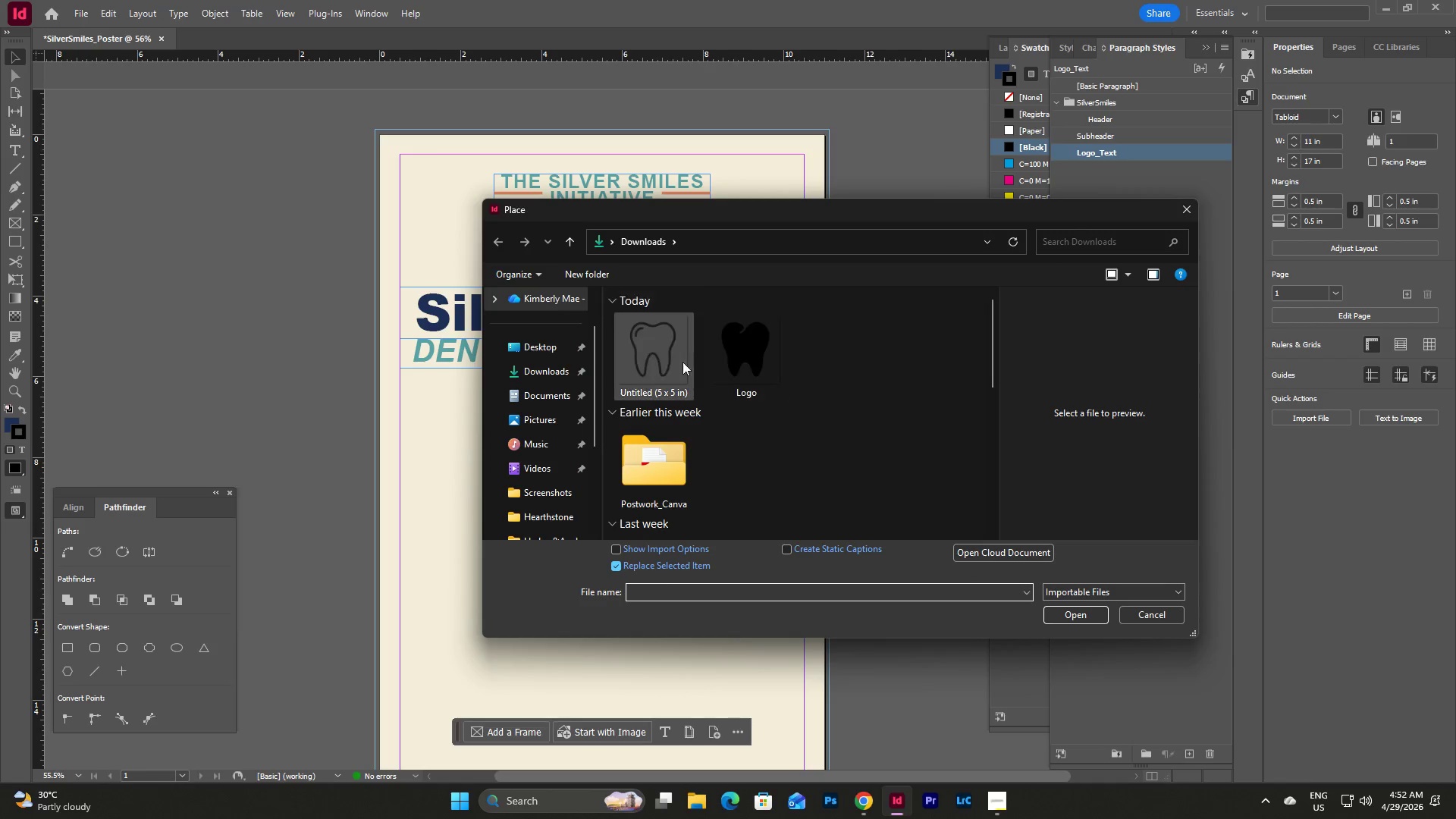 
left_click([660, 365])
 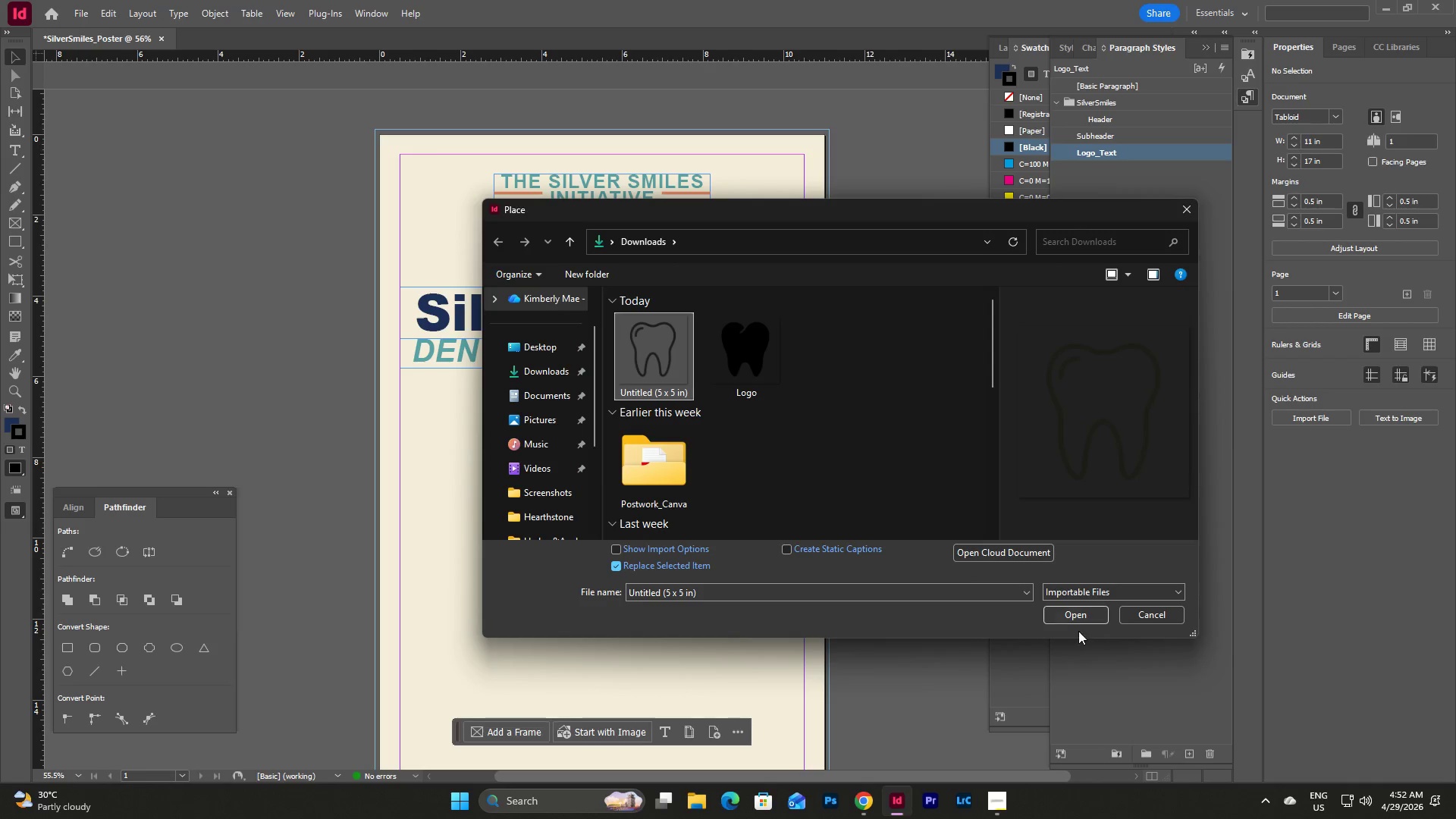 
left_click([1071, 618])
 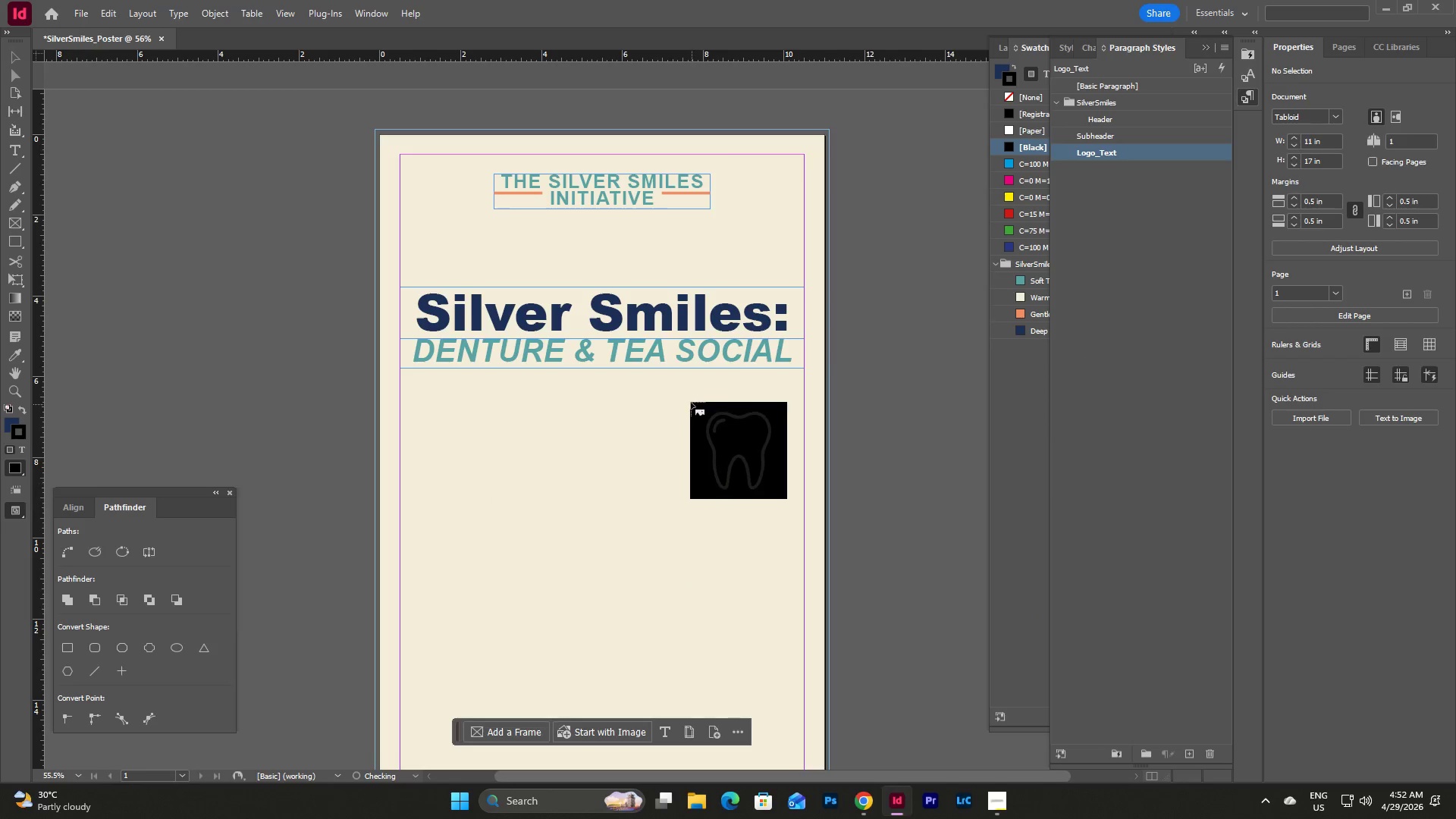 
scroll: coordinate [689, 402], scroll_direction: down, amount: 2.0
 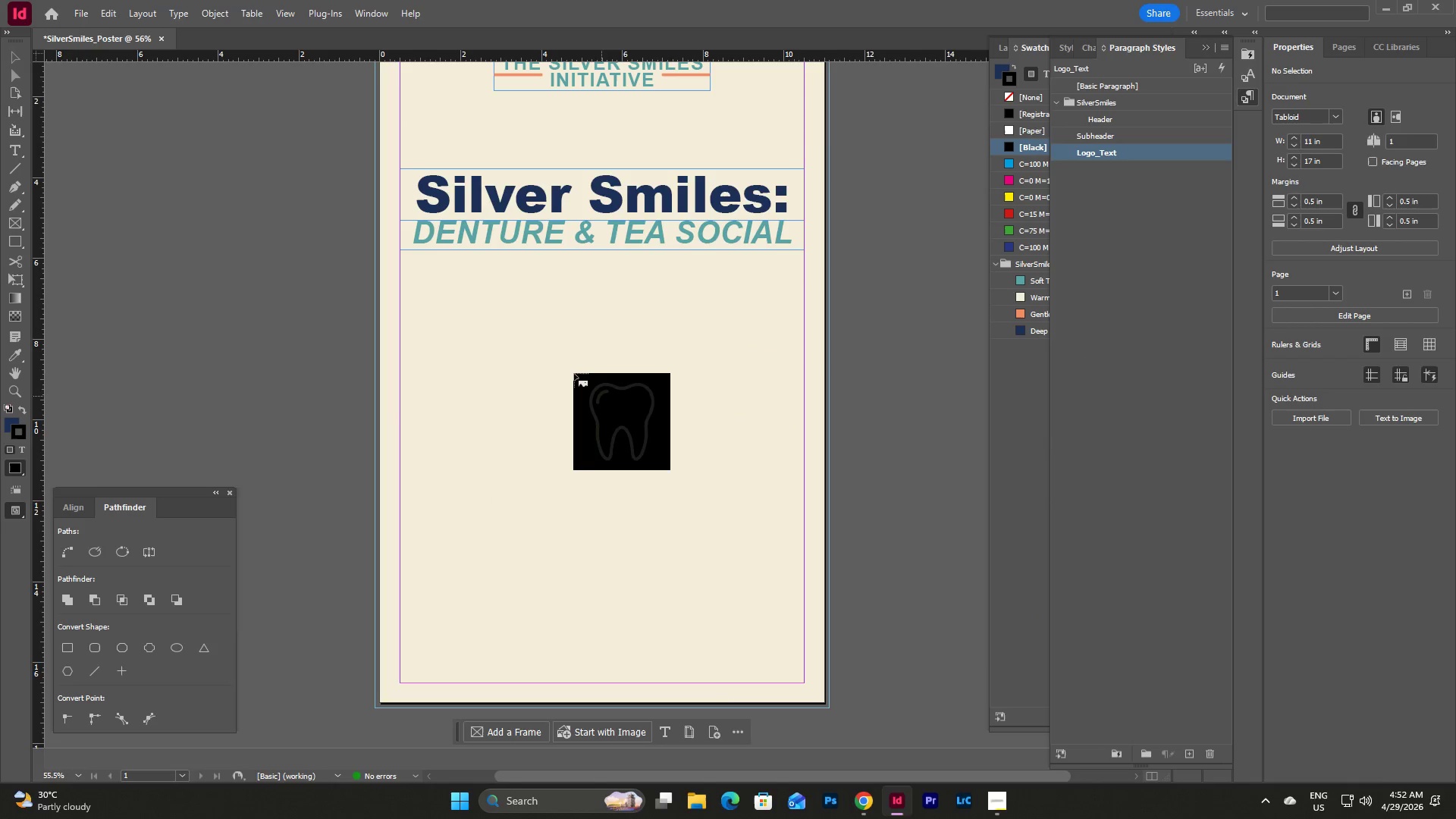 
left_click([570, 369])
 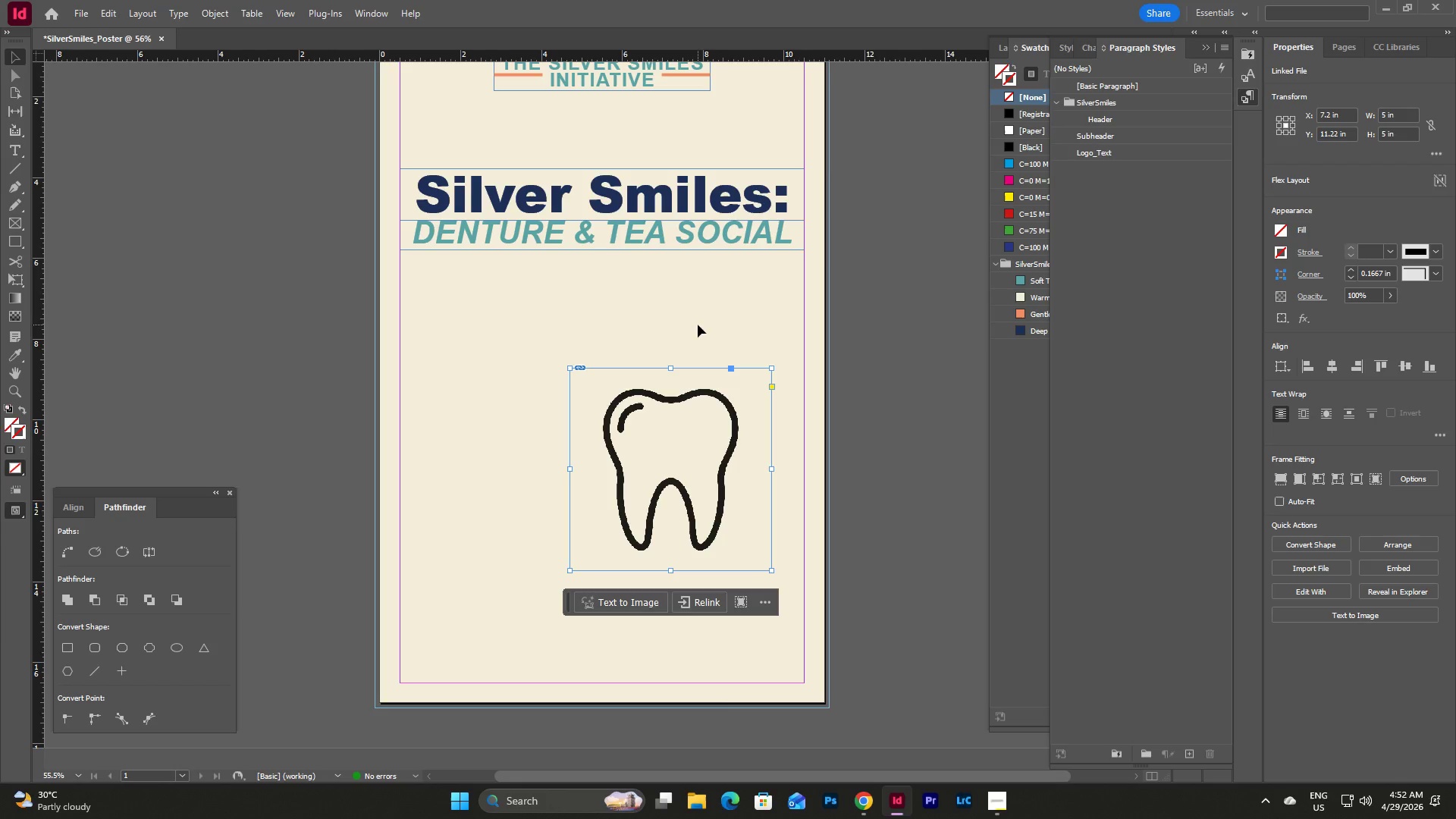 
key(Escape)
 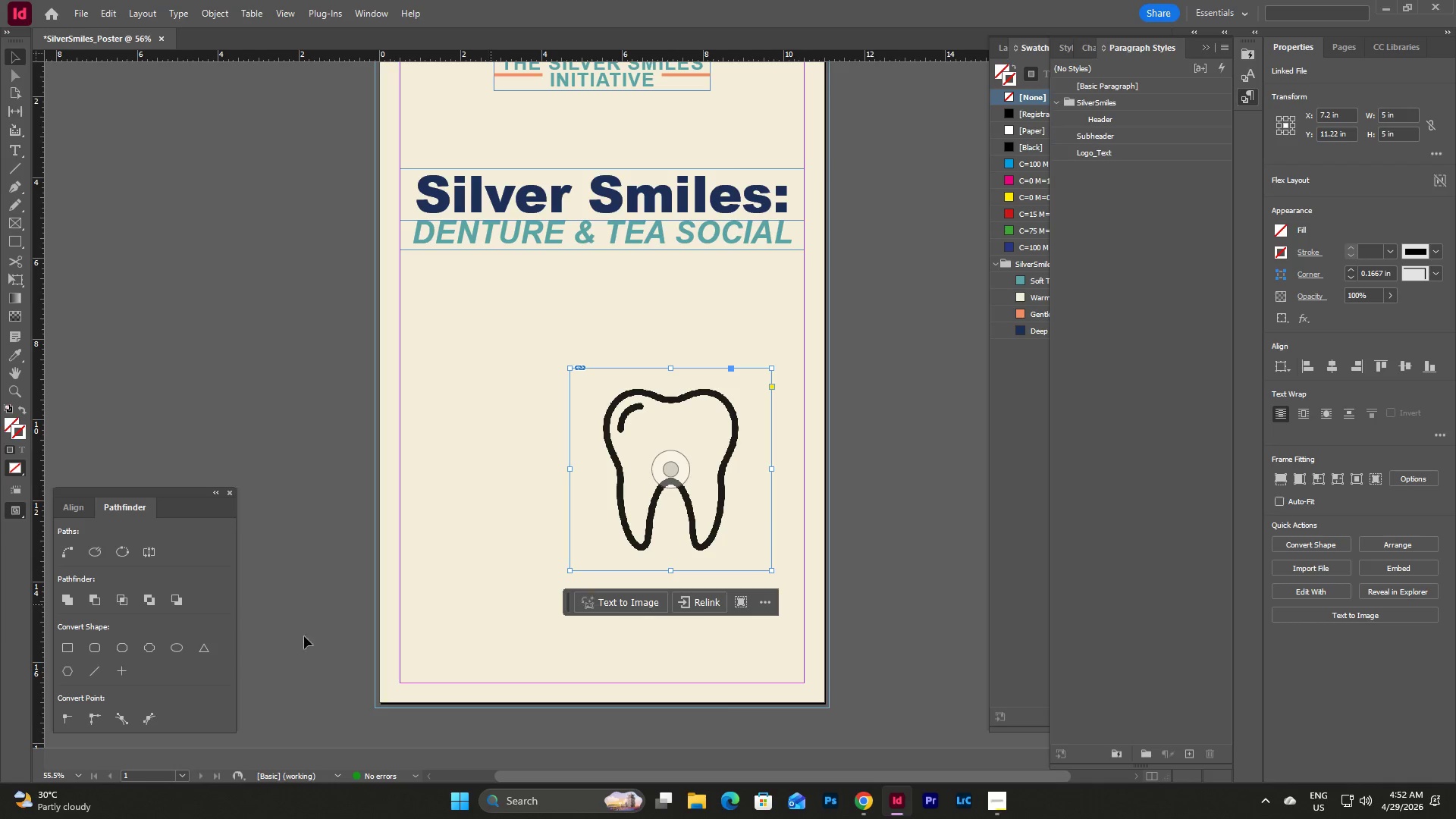 
left_click([76, 774])
 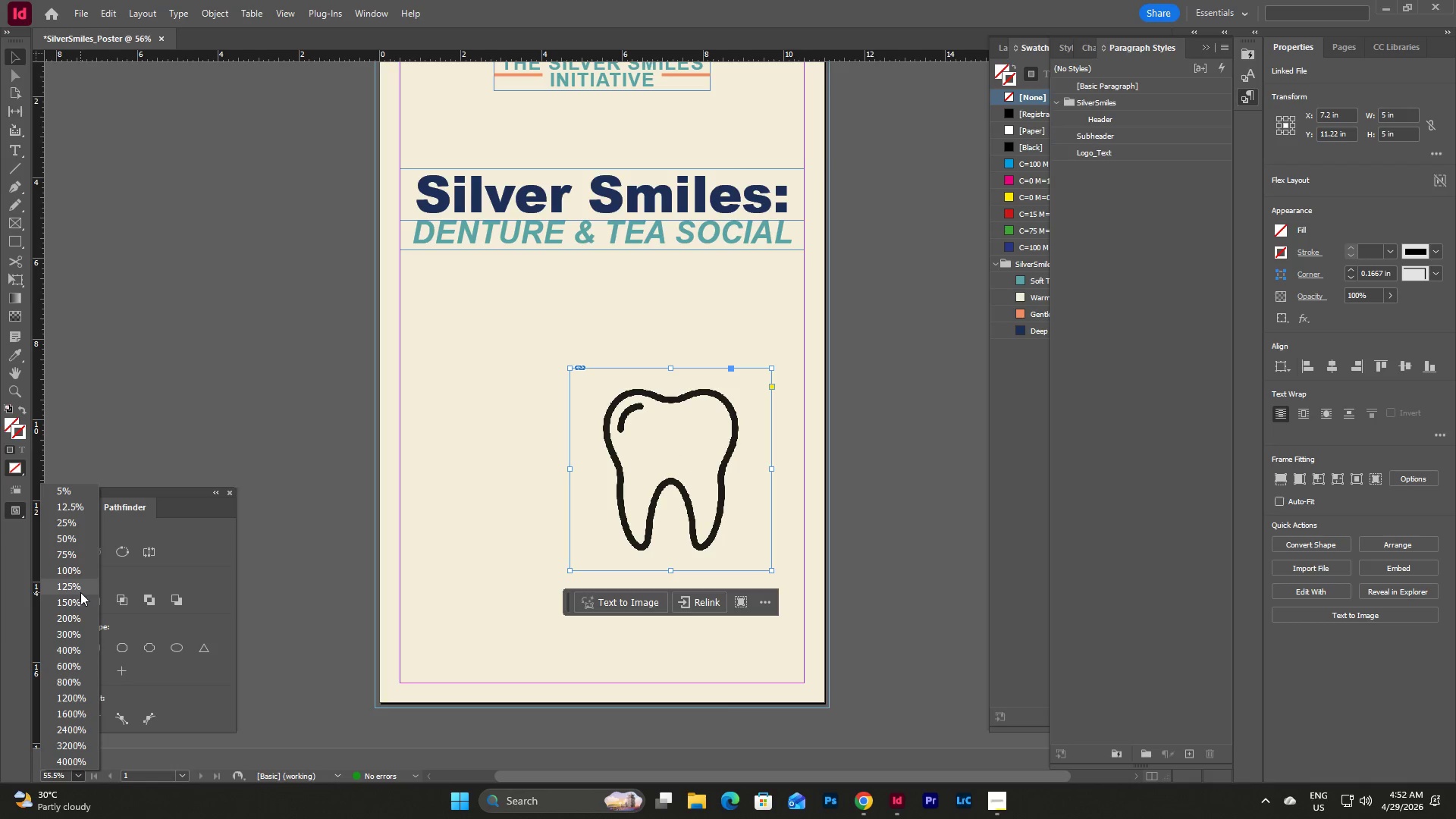 
left_click([80, 603])
 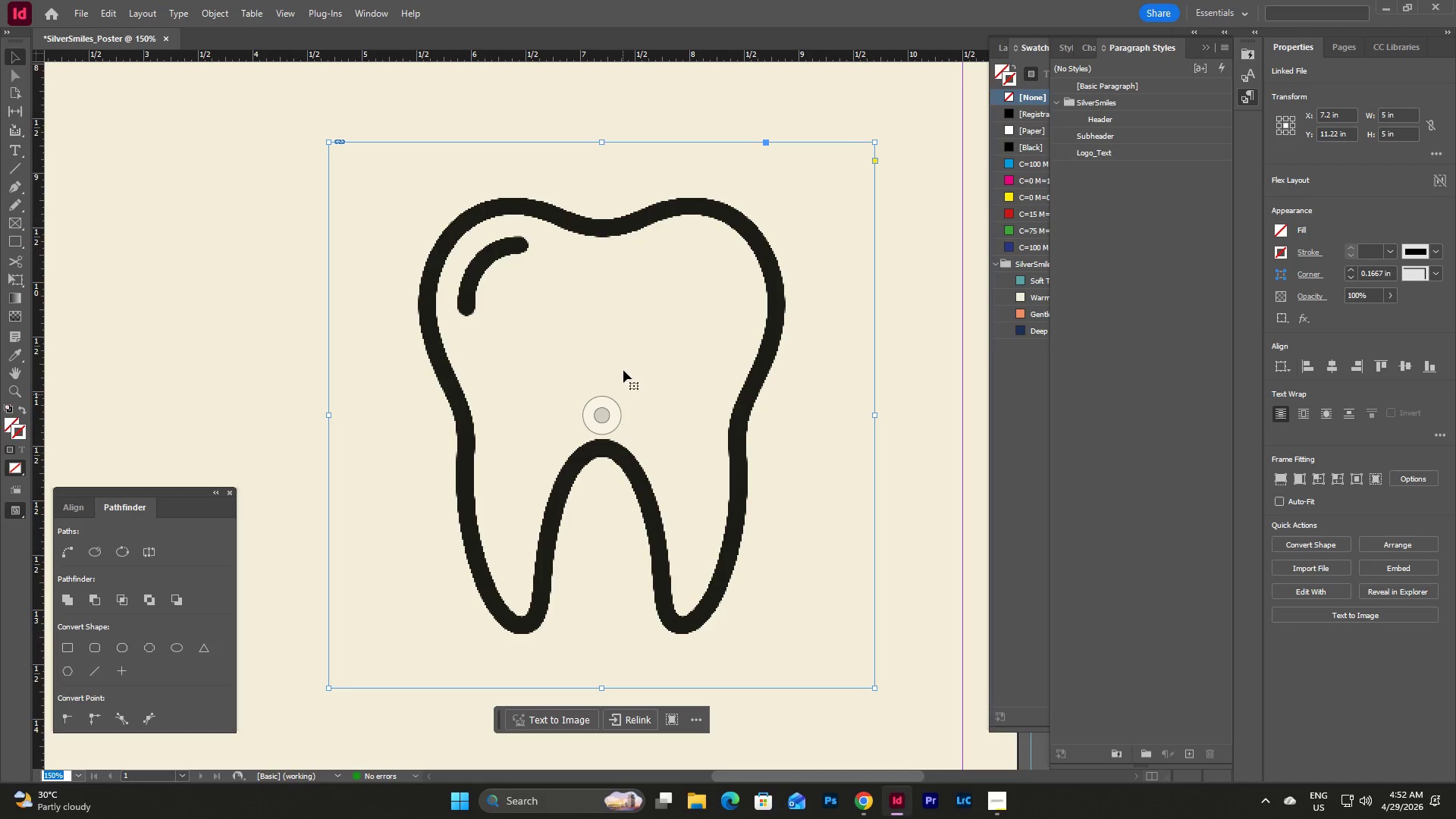 
scroll: coordinate [623, 362], scroll_direction: up, amount: 2.0
 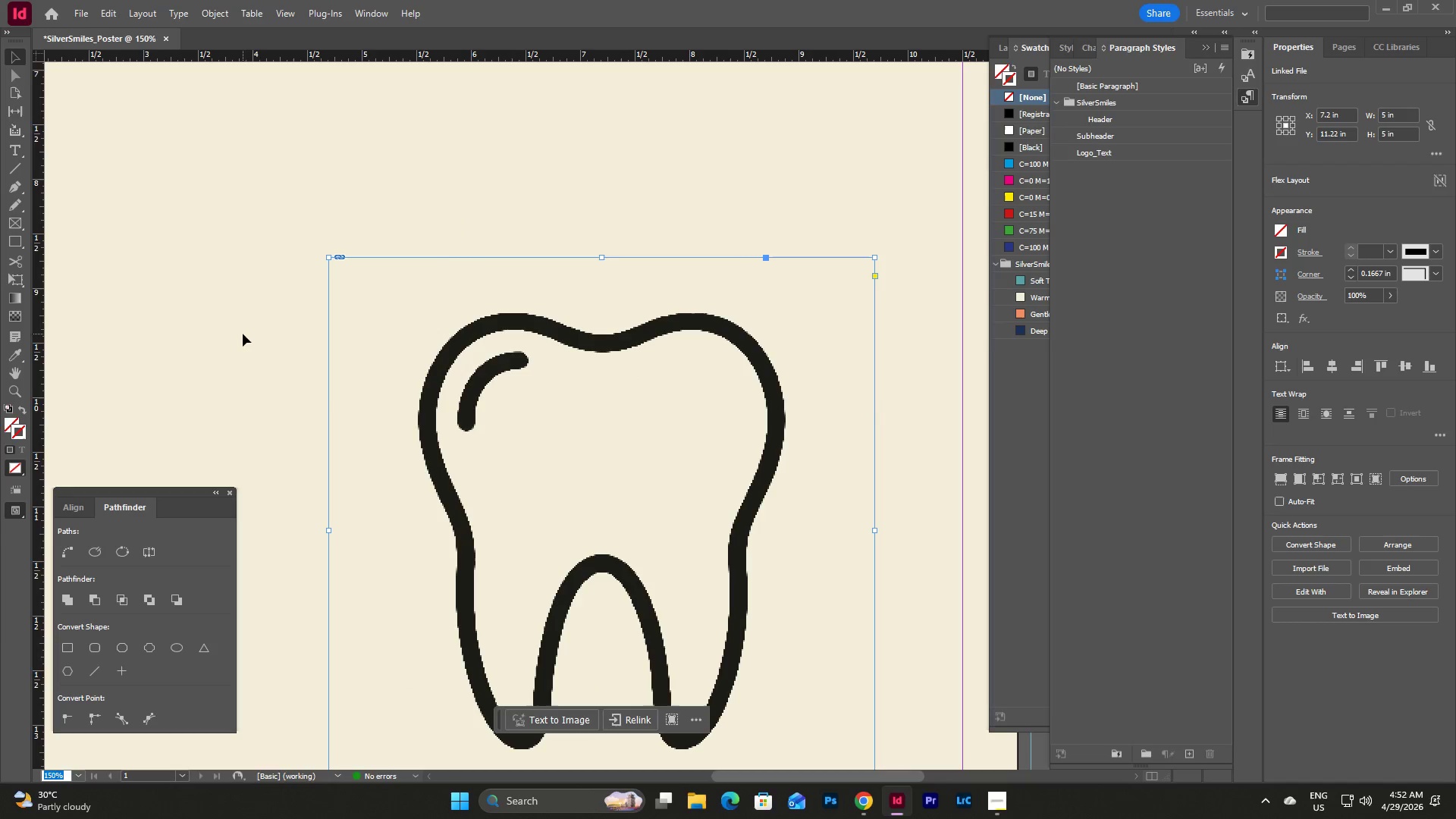 
left_click([243, 334])
 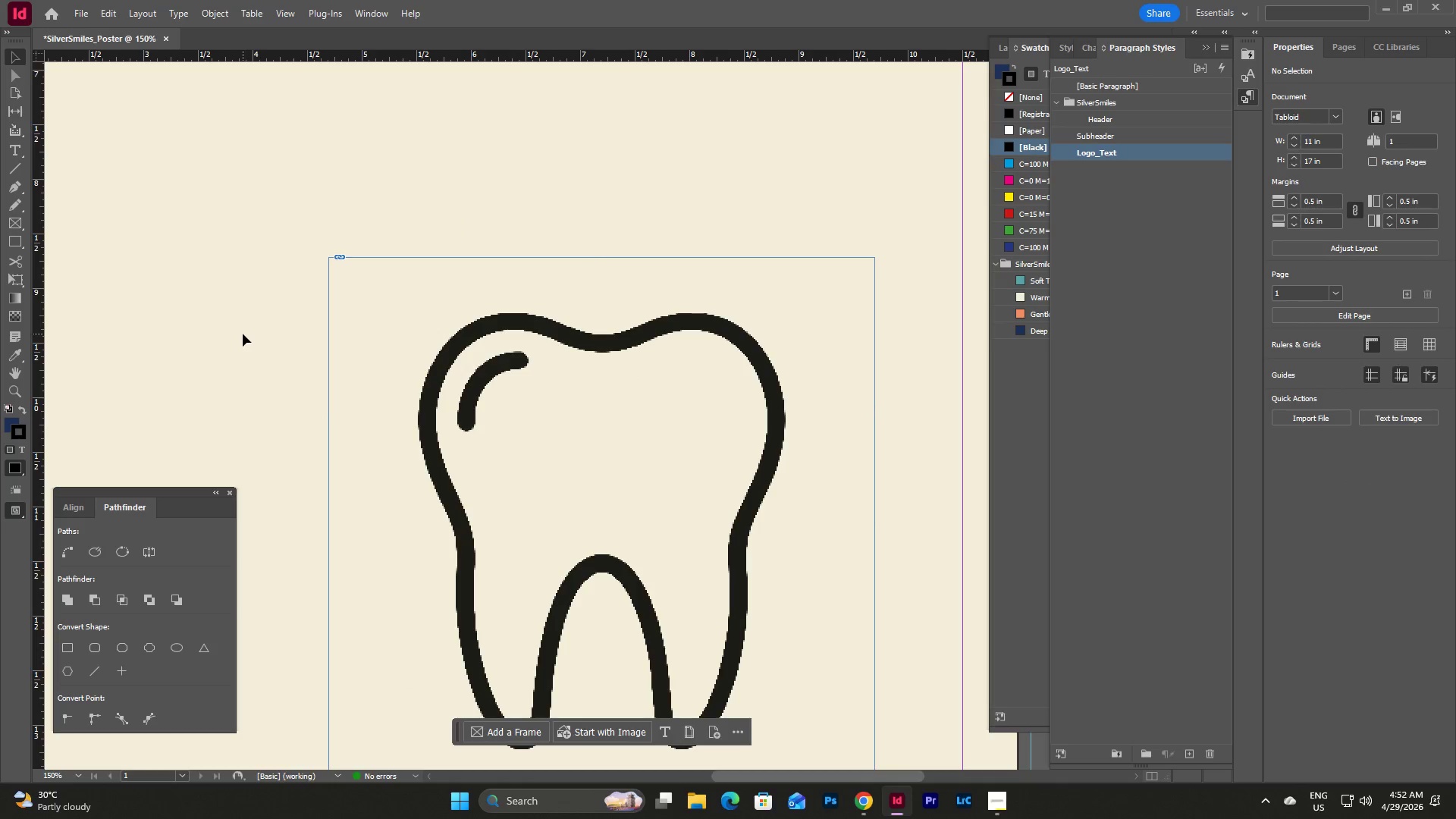 
left_click([246, 329])
 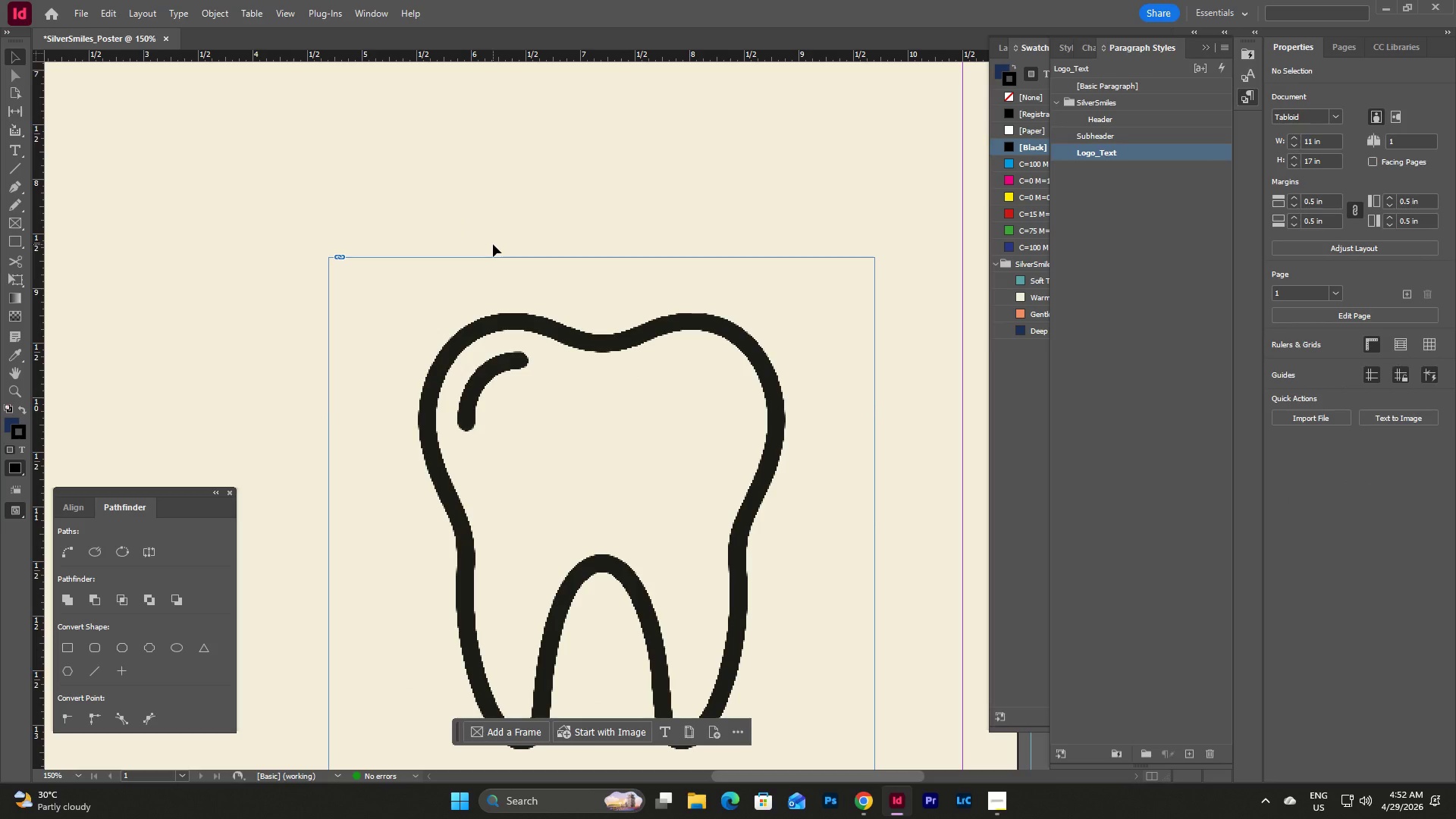 
scroll: coordinate [493, 244], scroll_direction: down, amount: 2.0
 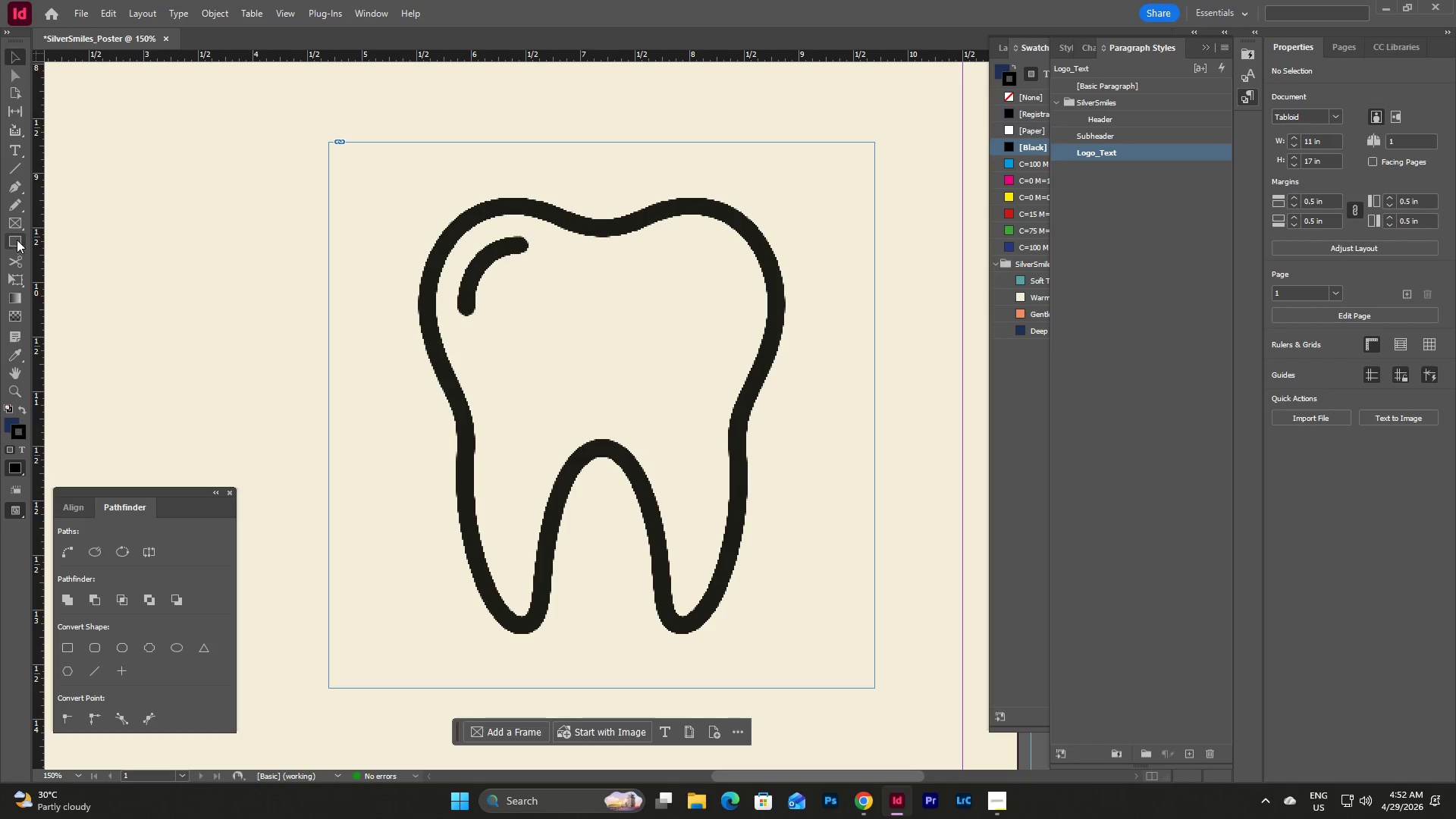 
left_click([16, 184])
 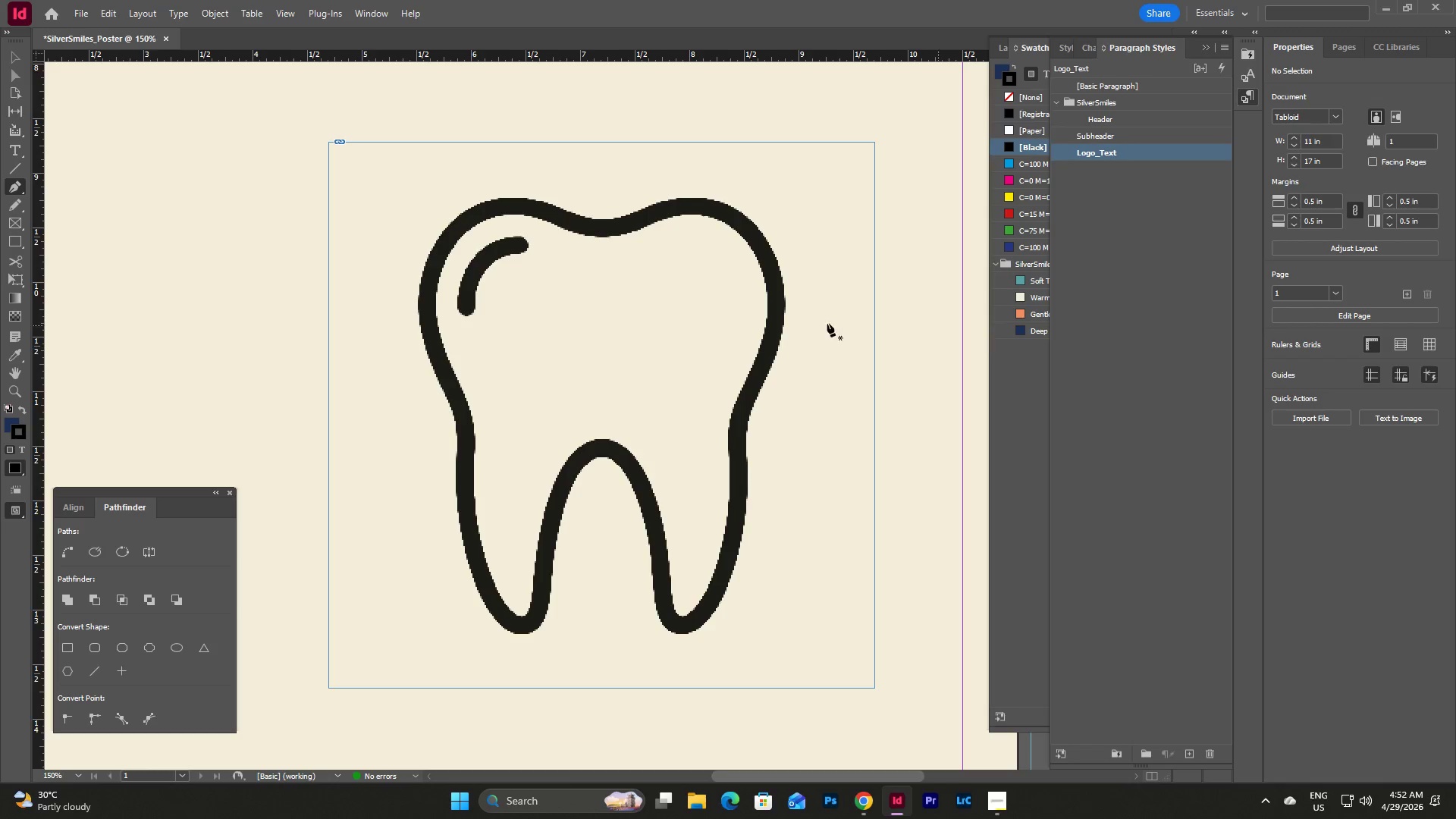 
left_click([597, 447])
 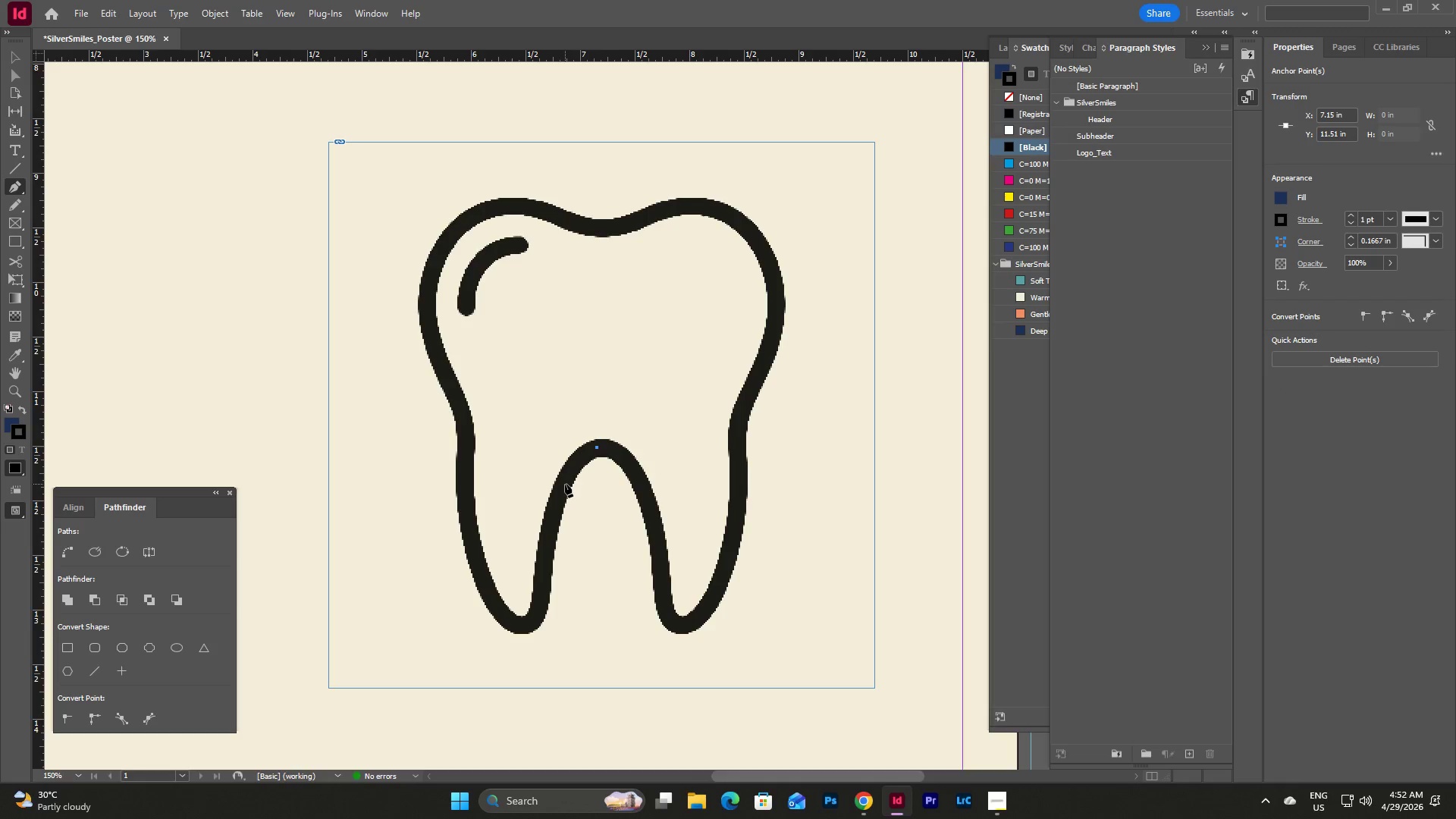 
left_click([560, 488])
 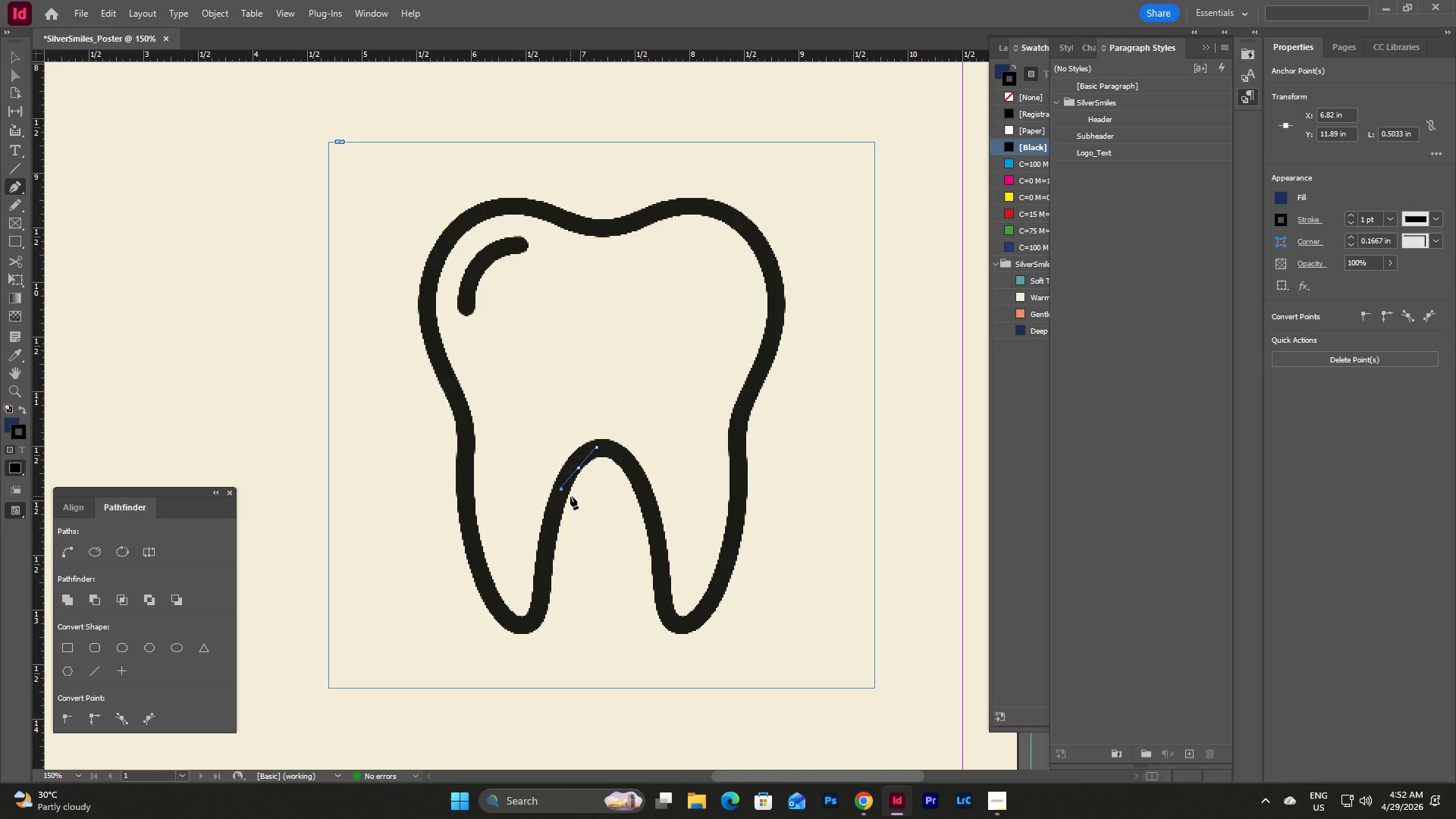 
key(Control+Z)
 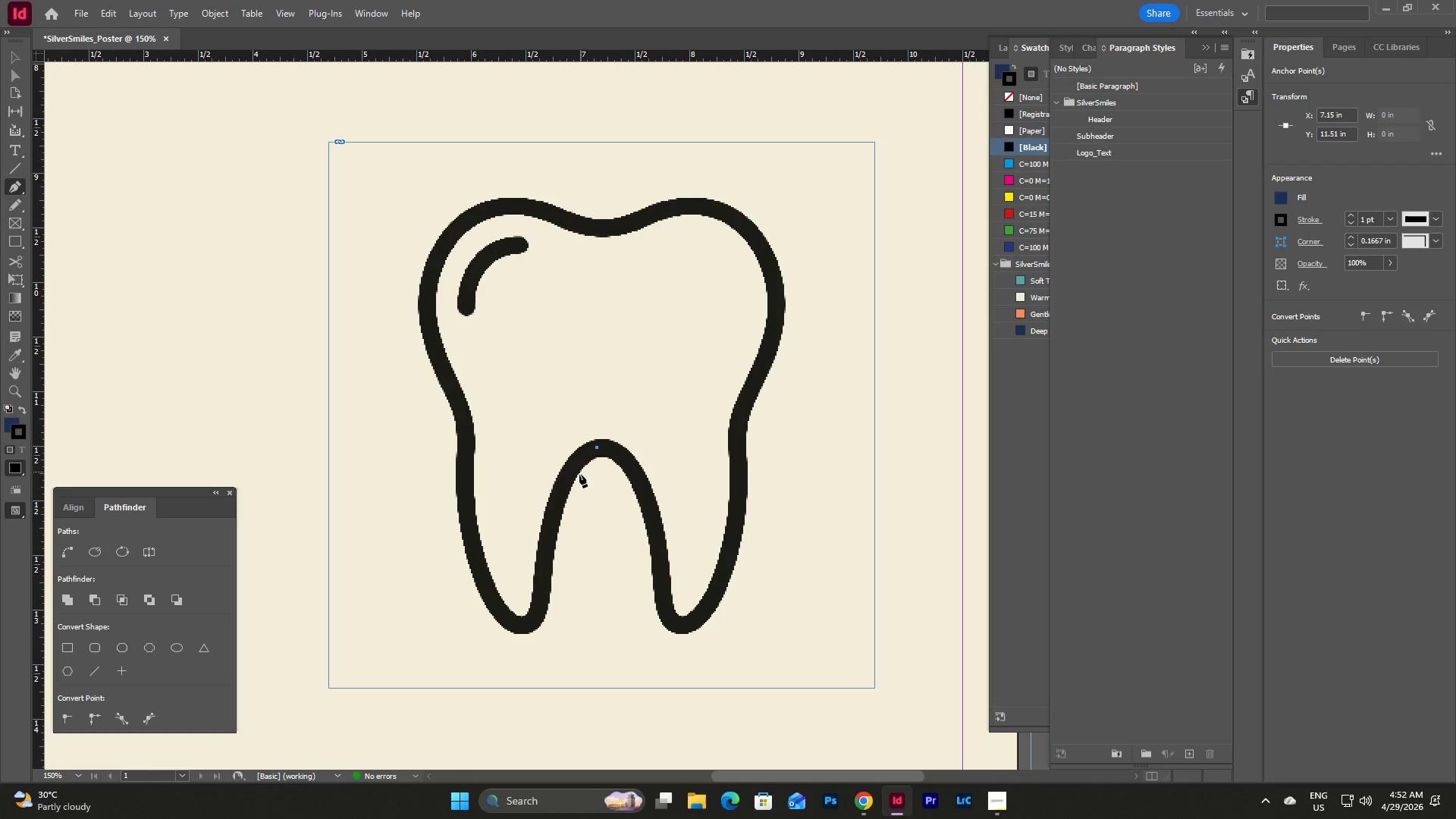 
left_click_drag(start_coordinate=[566, 480], to_coordinate=[560, 497])
 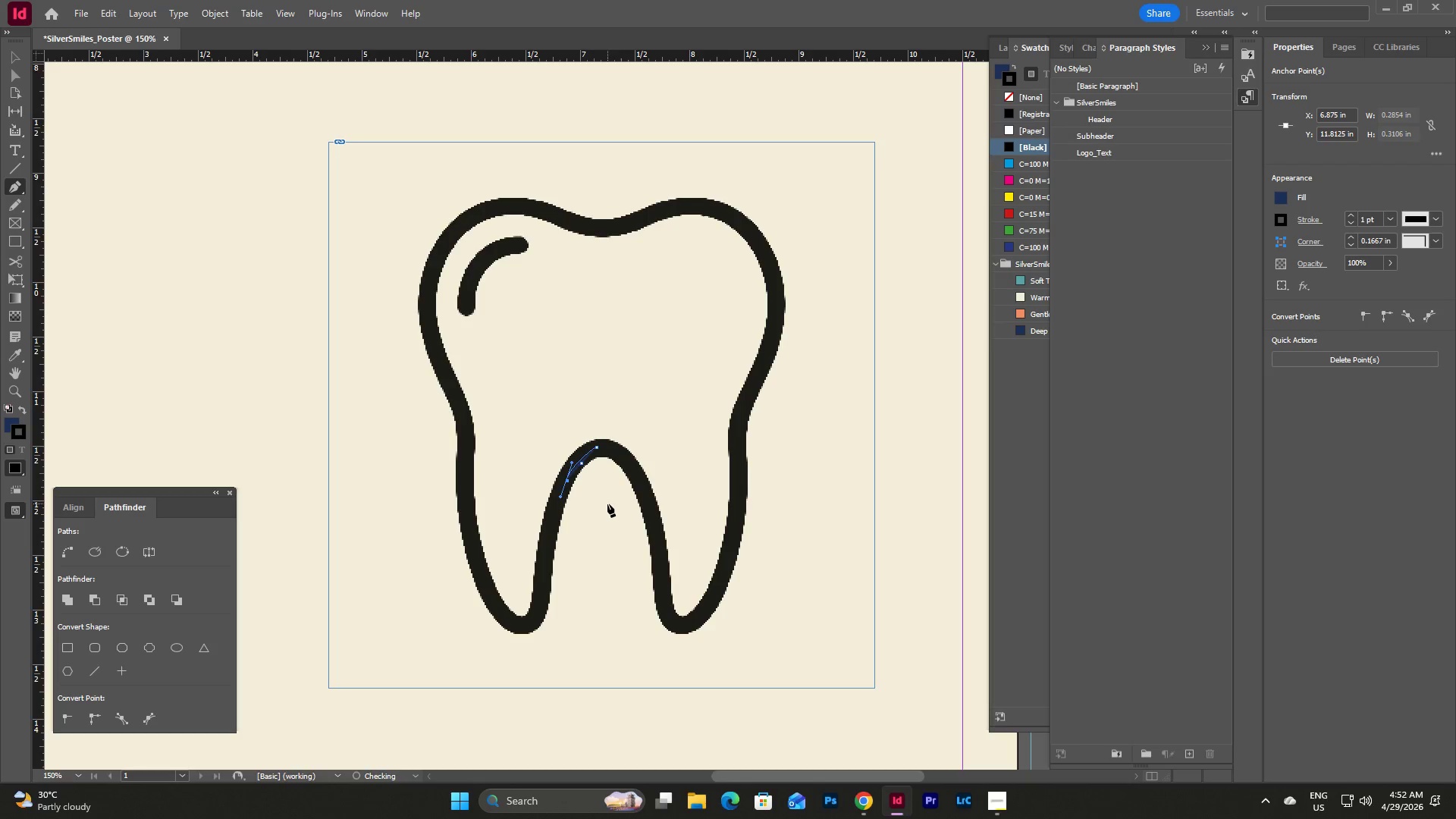 
left_click([607, 504])
 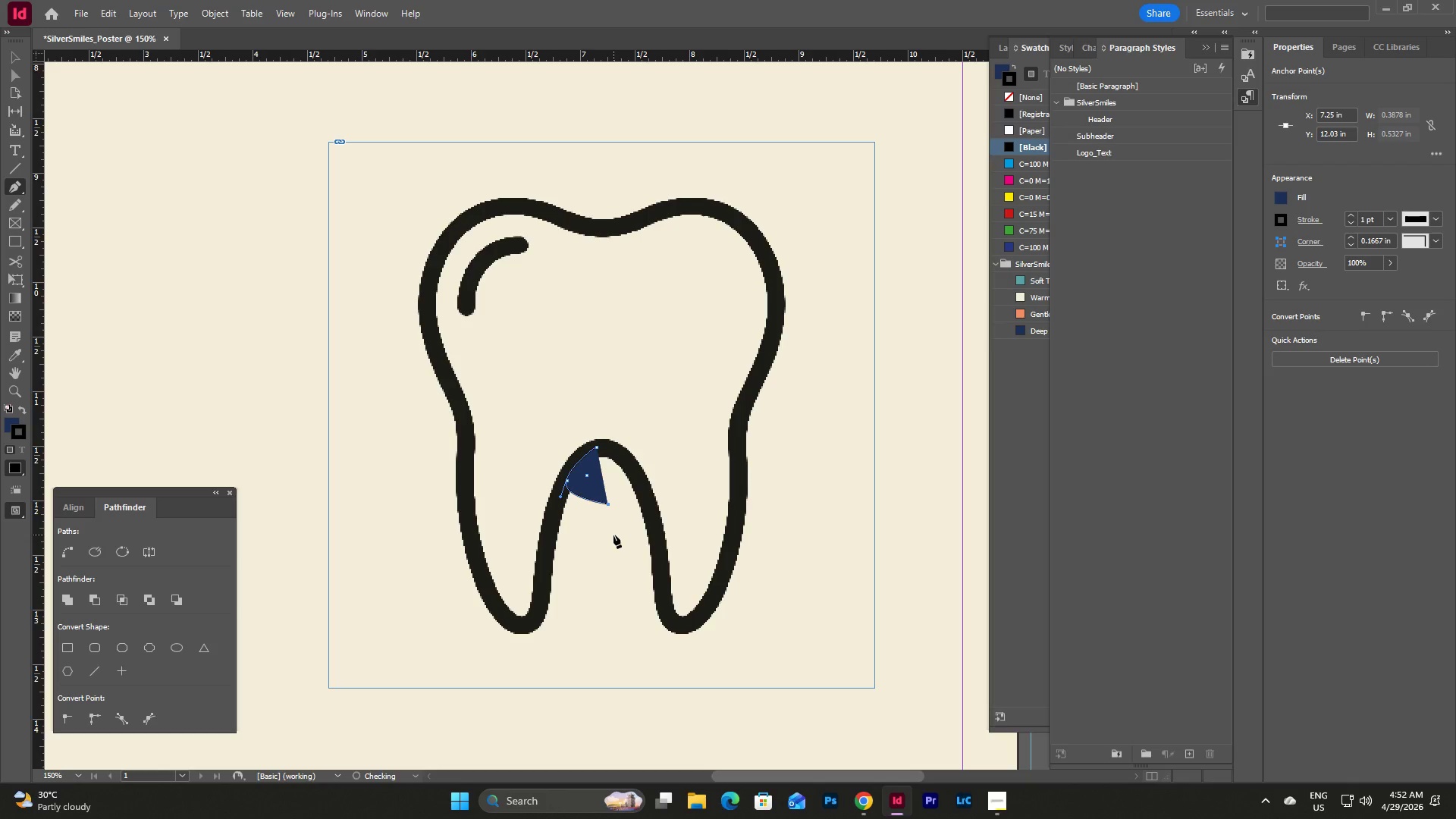 
key(Control+Z)
 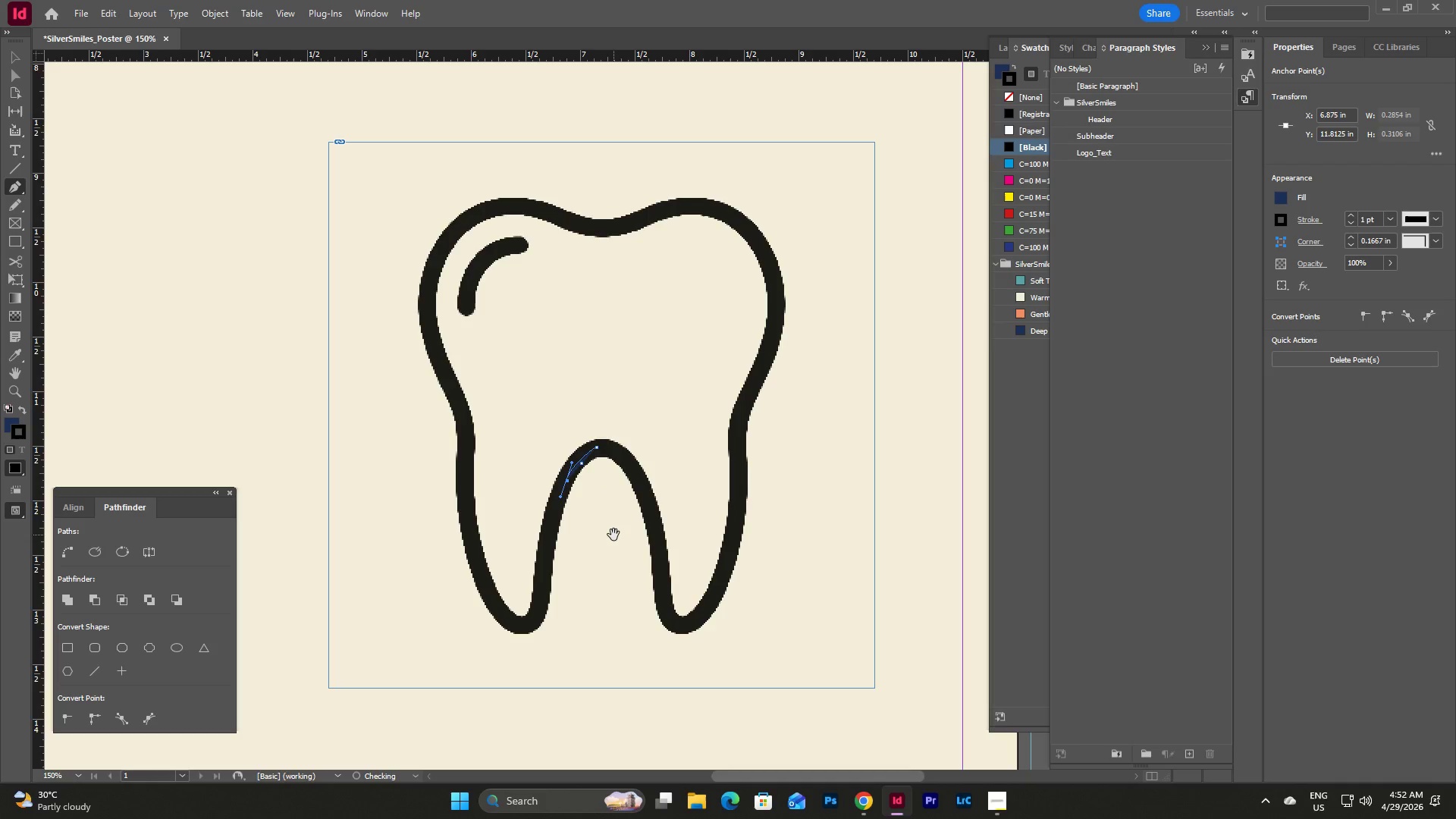 
key(Control+Z)
 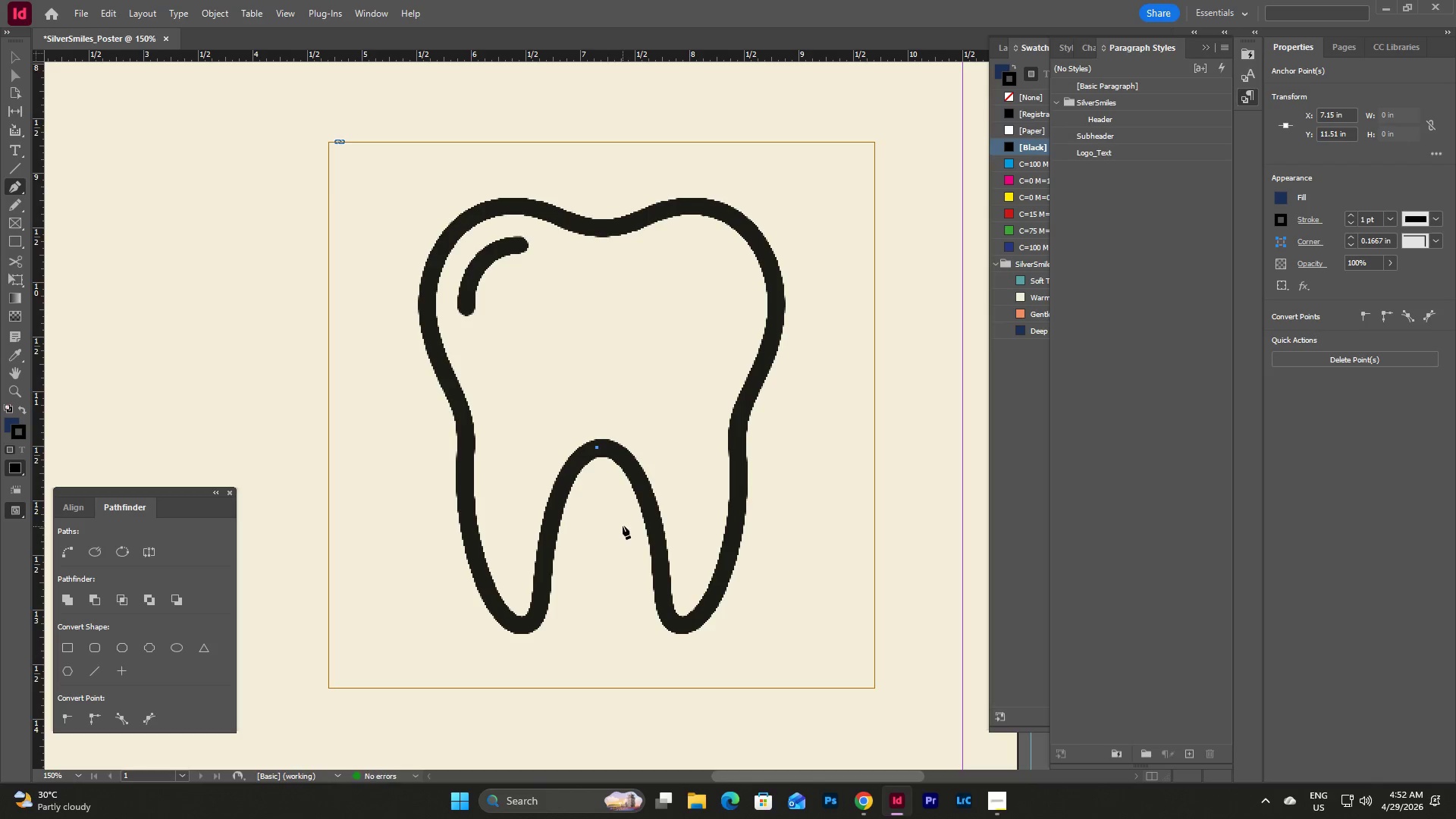 
key(Control+Z)
 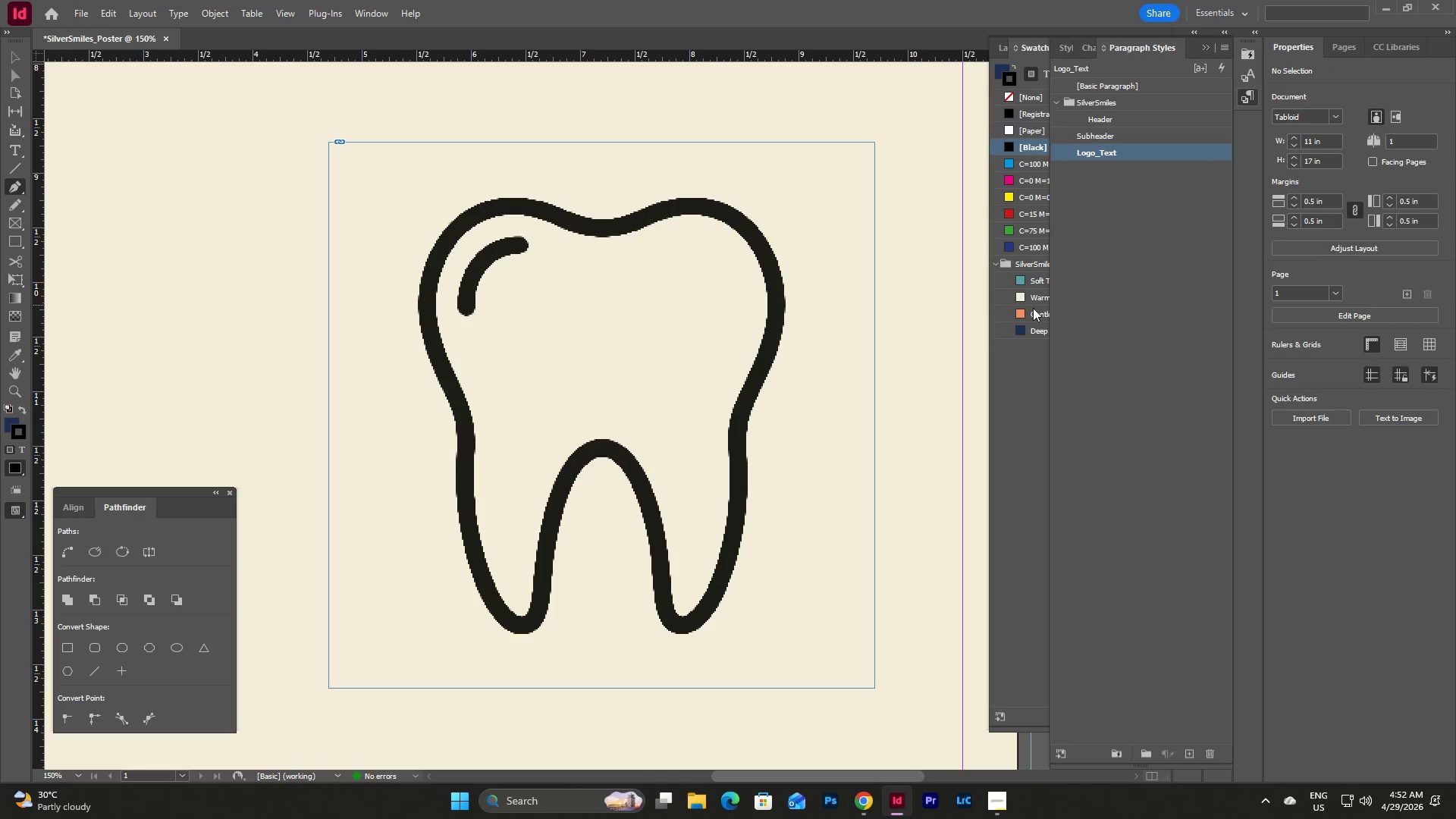 
left_click([1034, 309])
 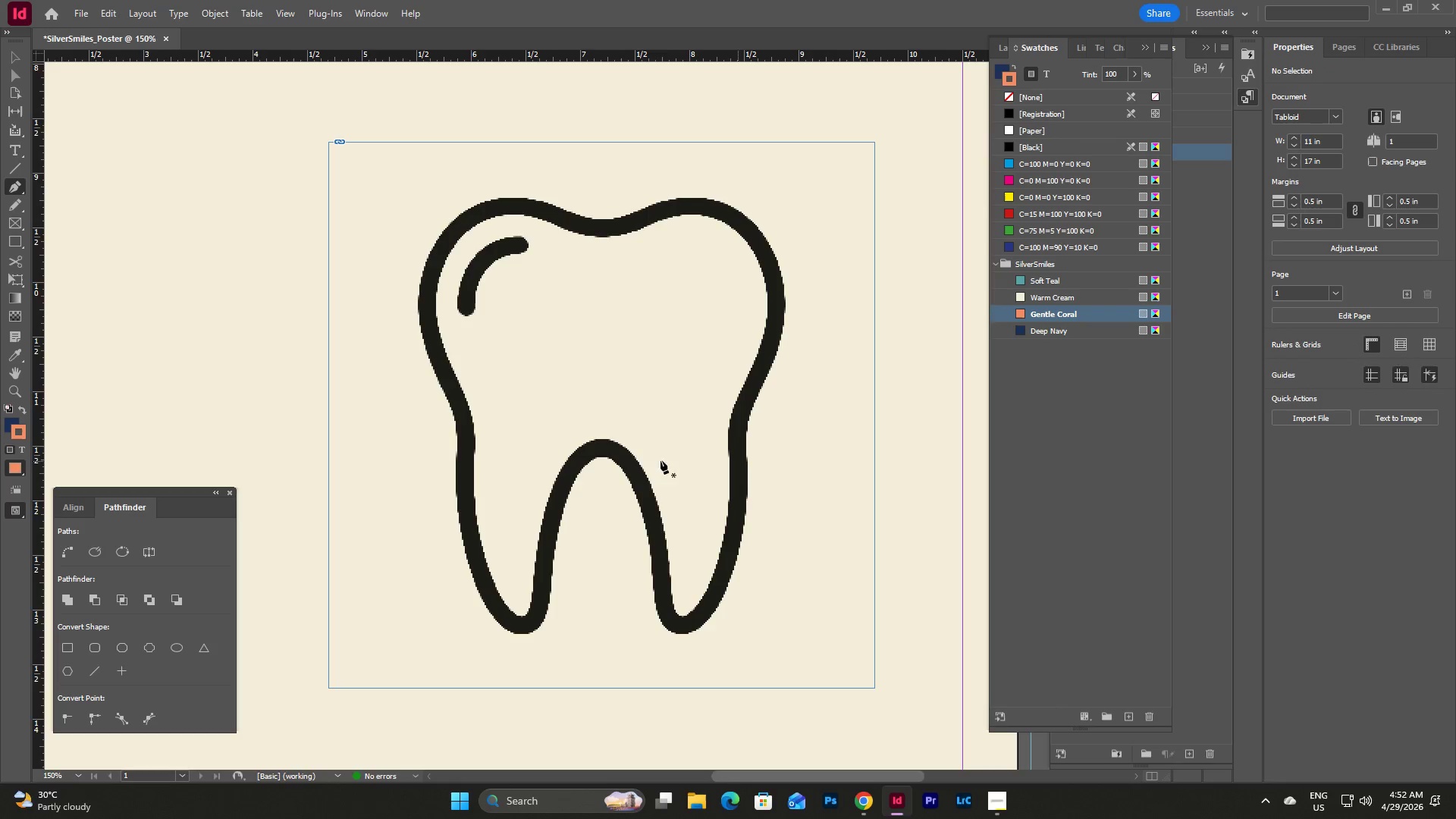 
left_click([1044, 280])
 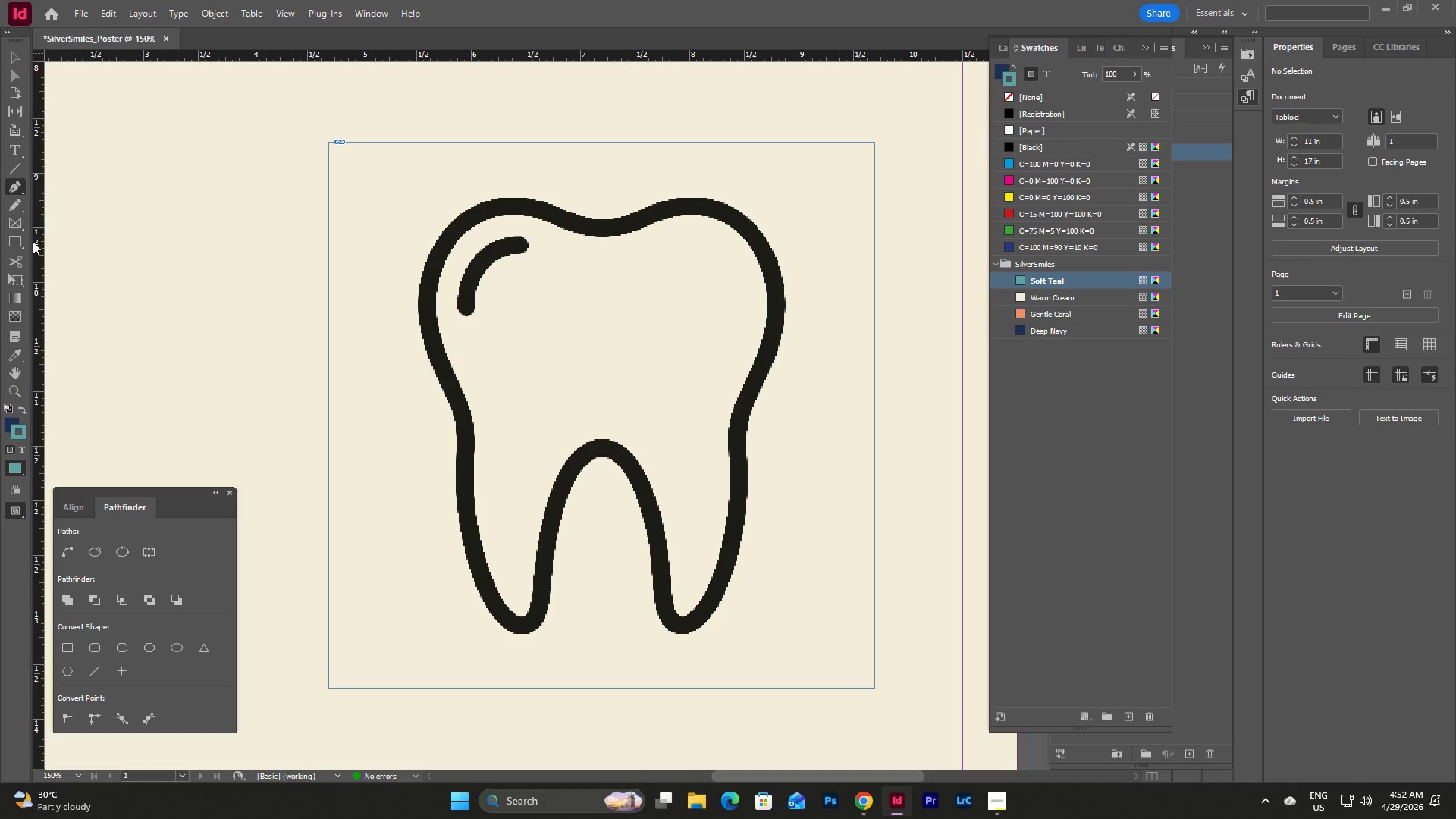 
left_click([17, 180])
 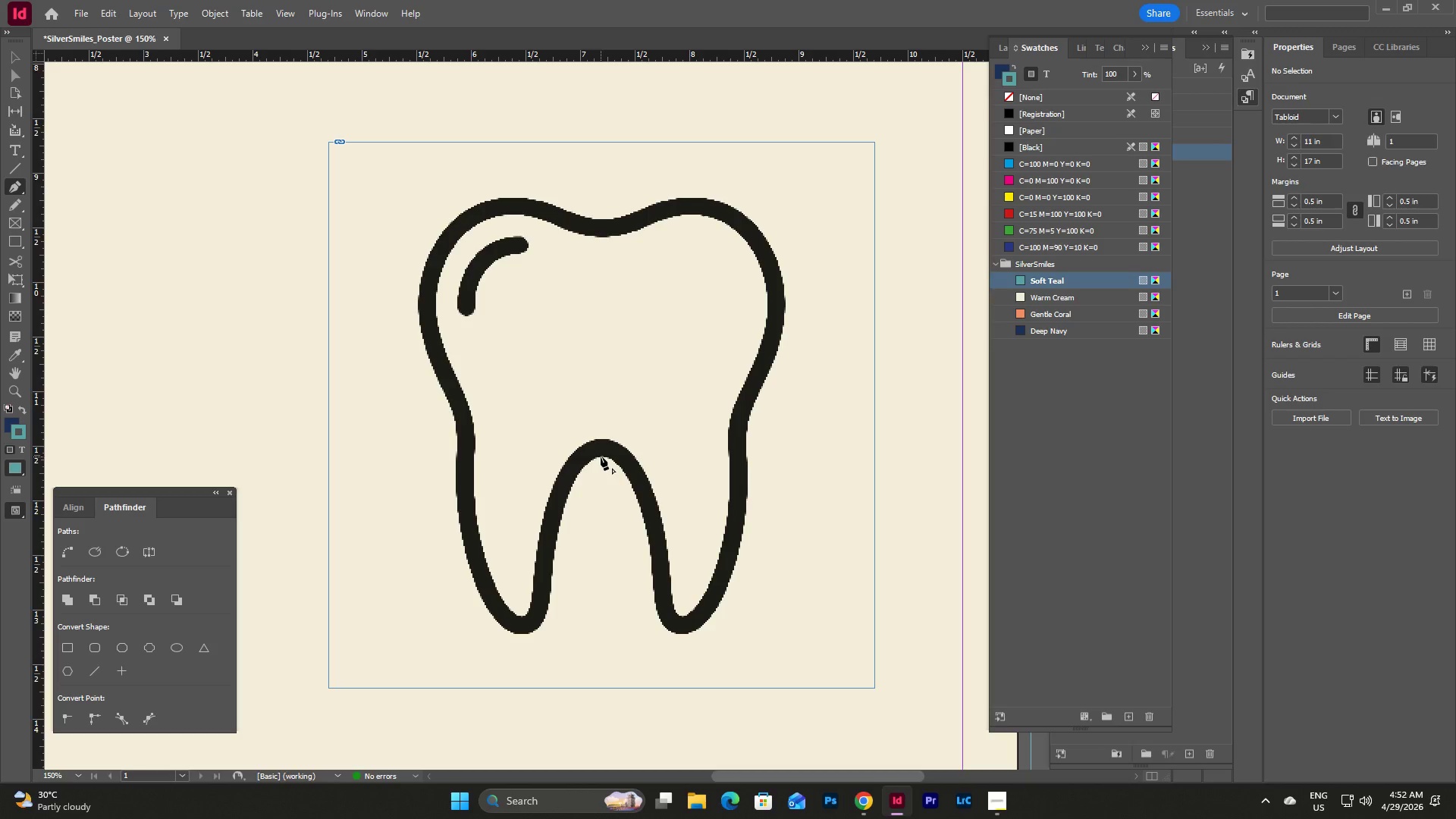 
wait(7.56)
 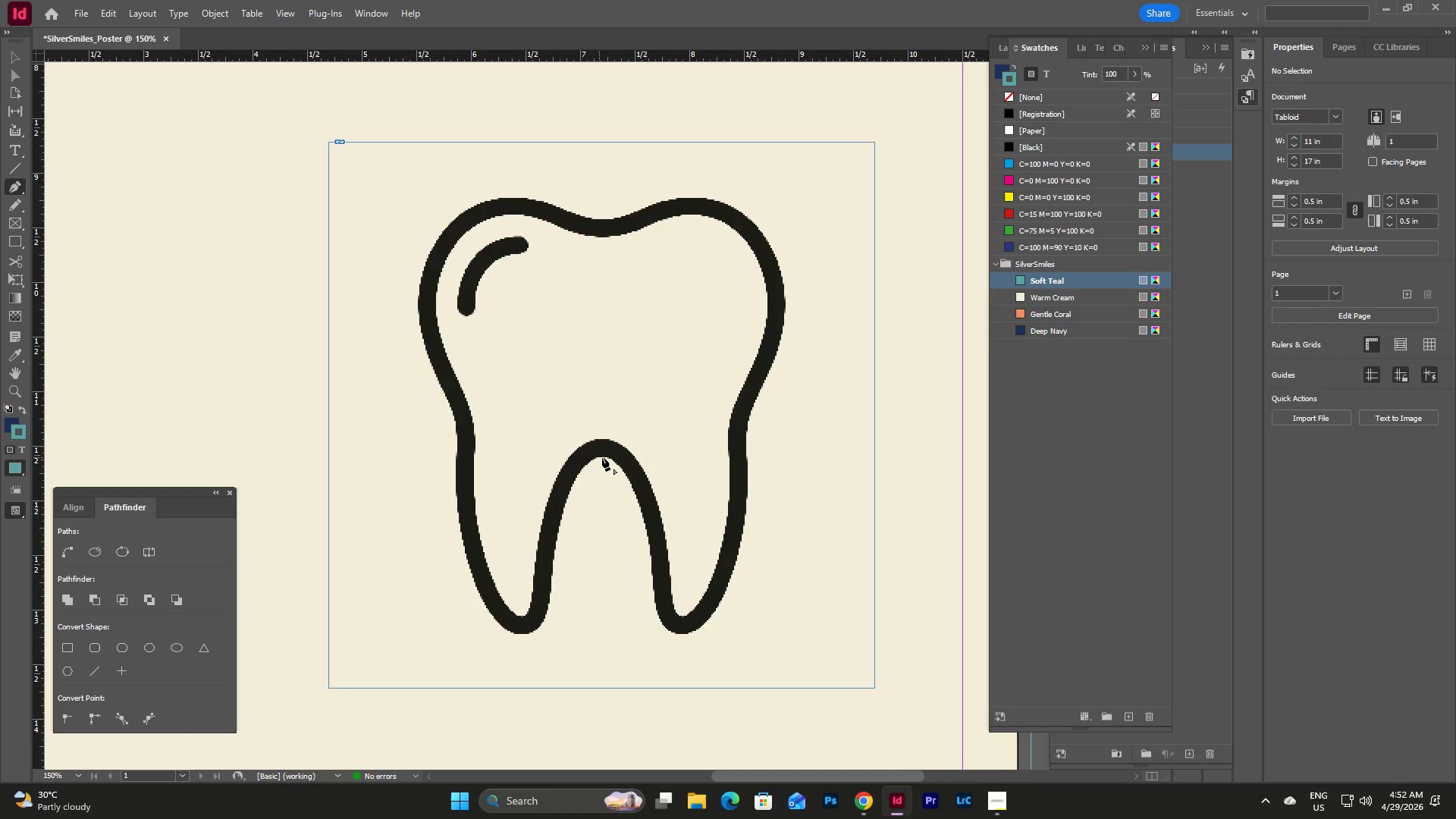 
left_click([601, 457])
 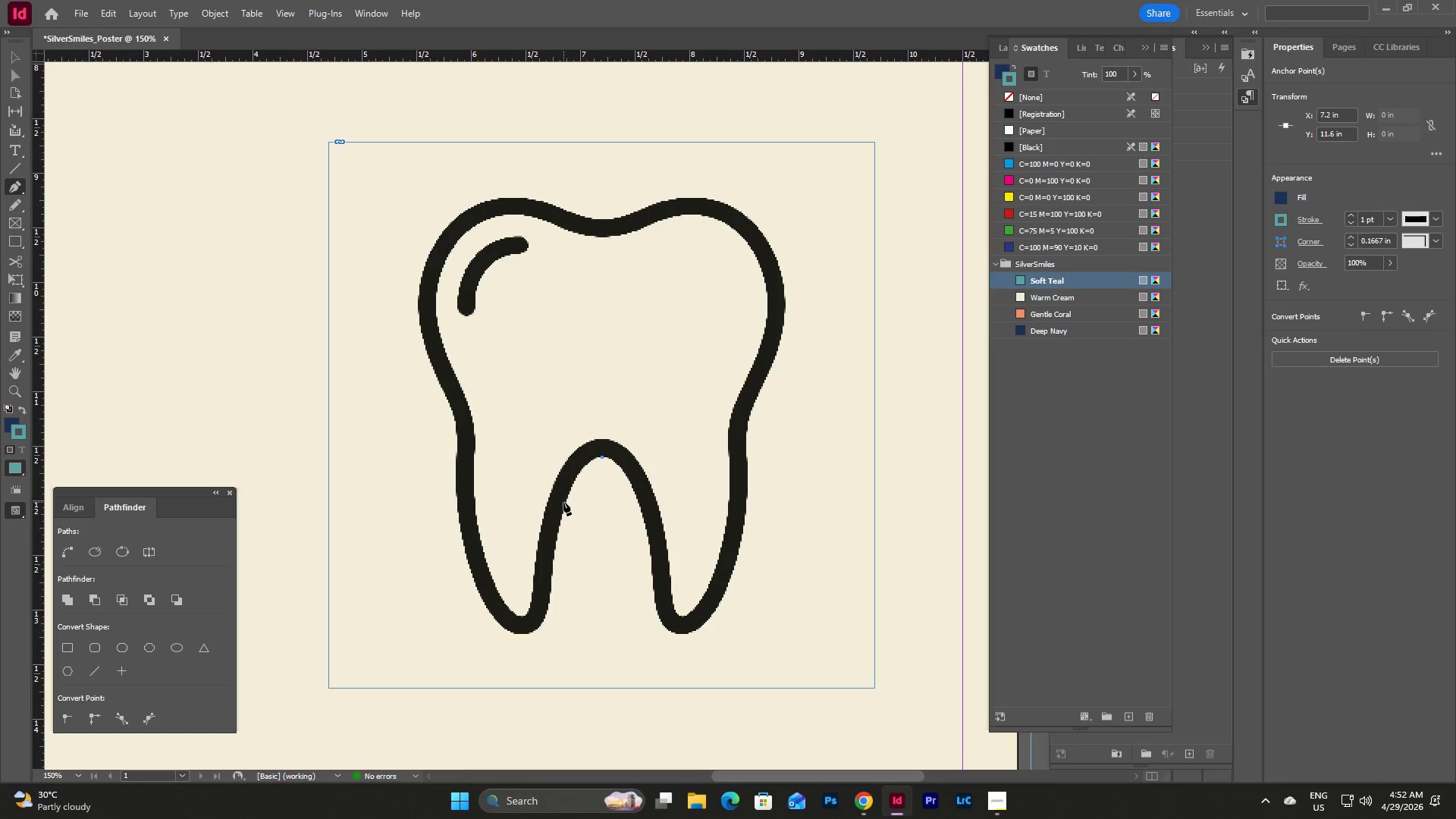 
left_click_drag(start_coordinate=[566, 502], to_coordinate=[557, 541])
 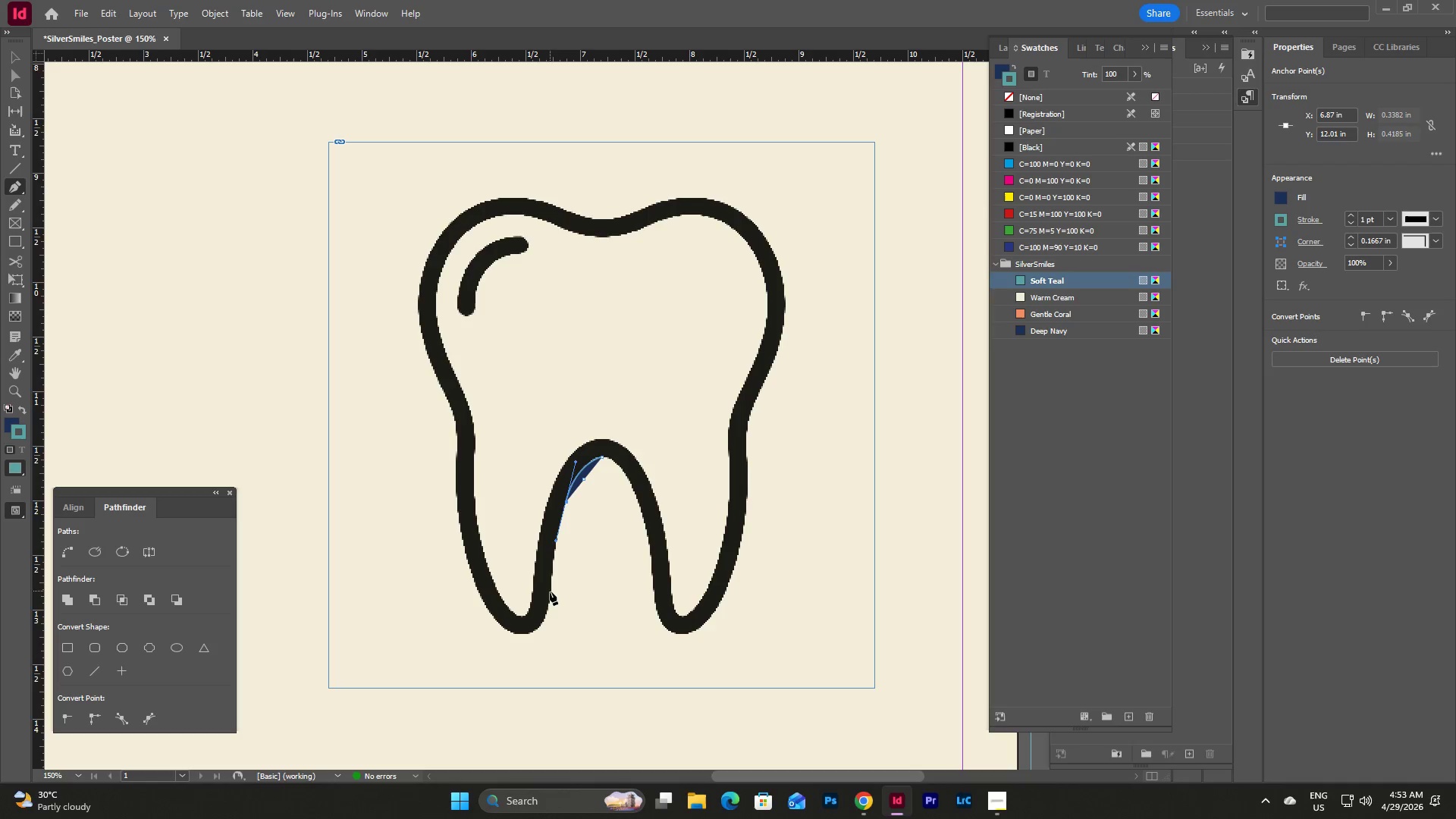 
left_click([550, 595])
 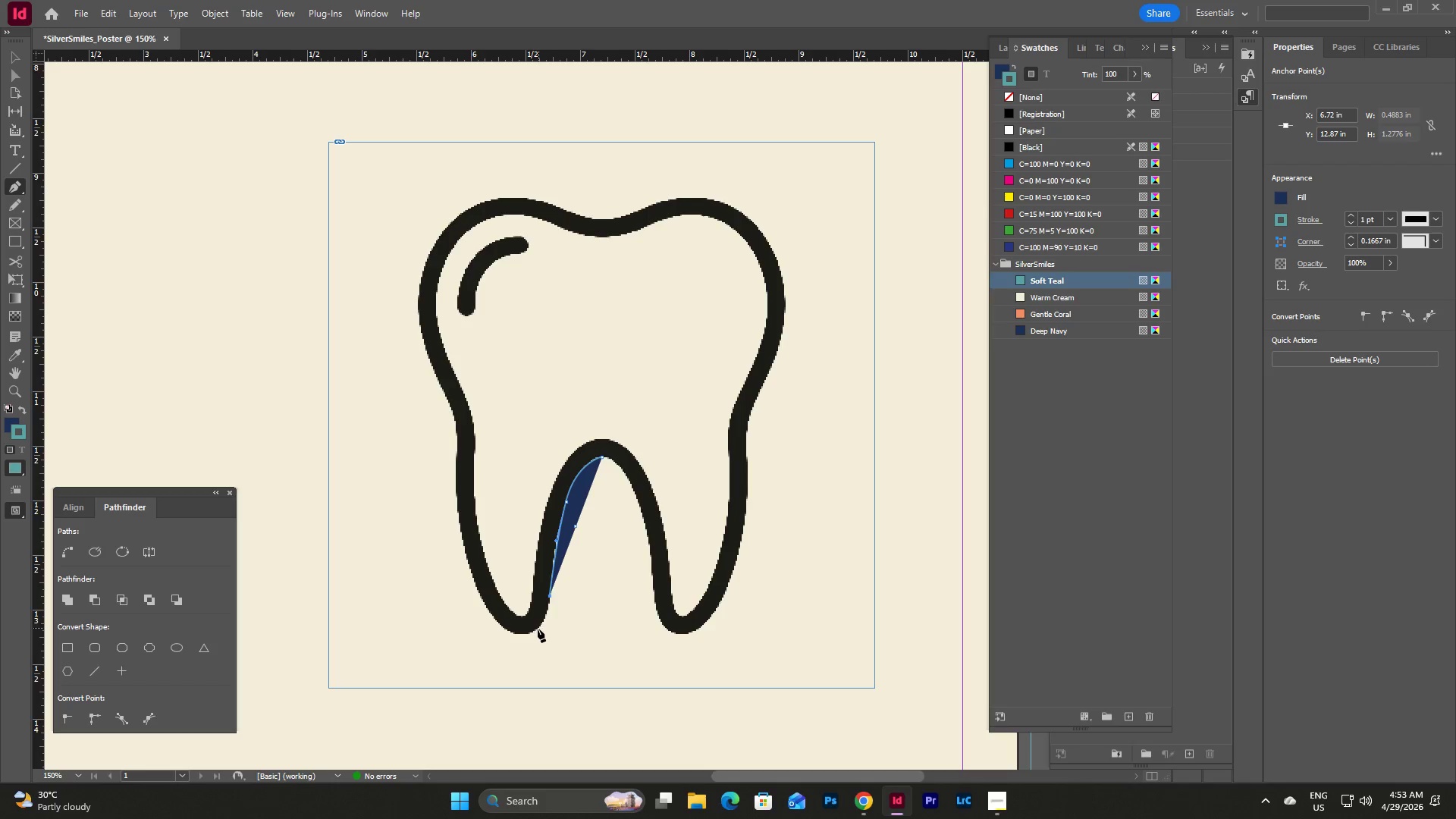 
left_click_drag(start_coordinate=[535, 629], to_coordinate=[529, 632])
 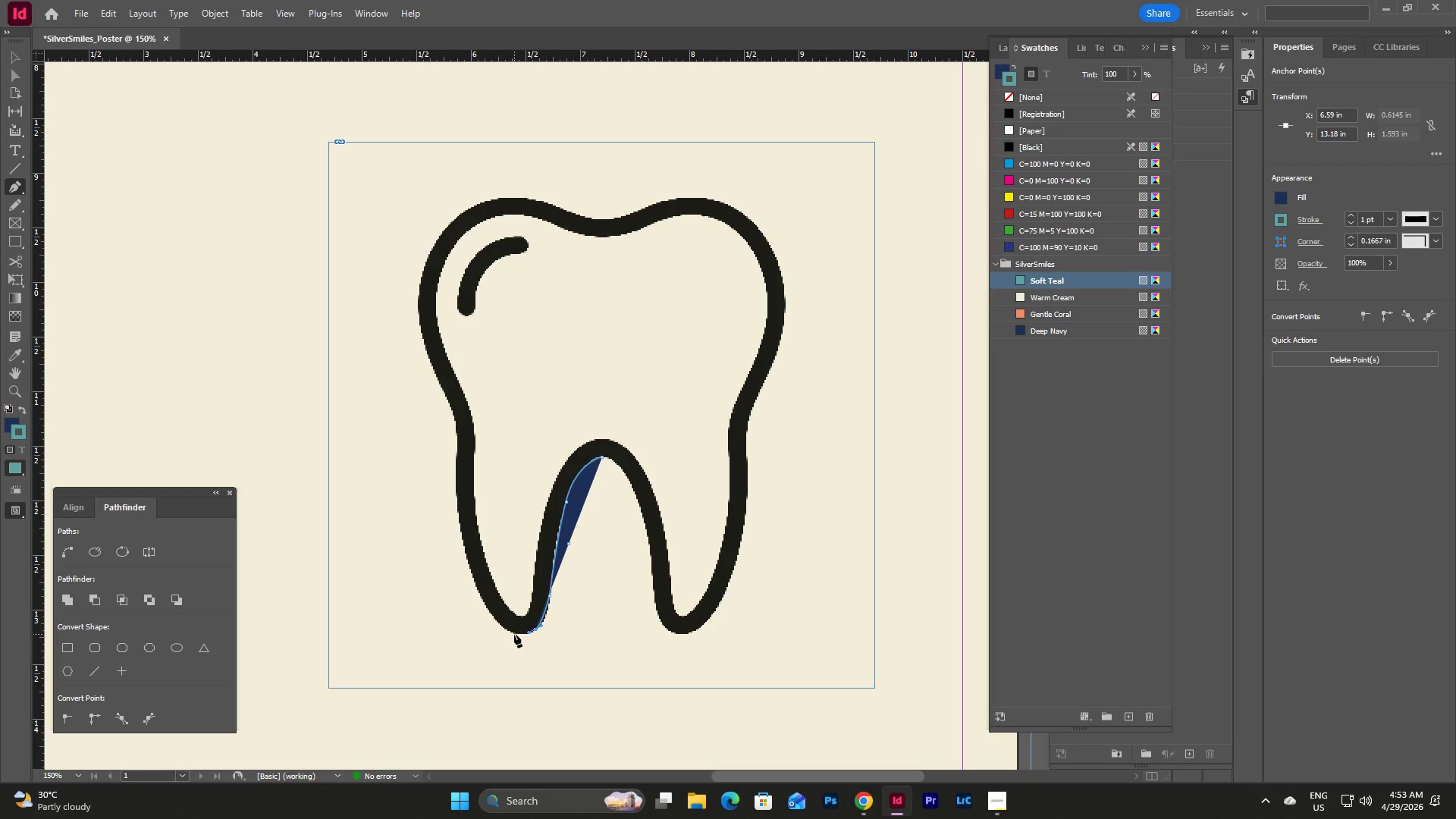 
left_click([514, 634])
 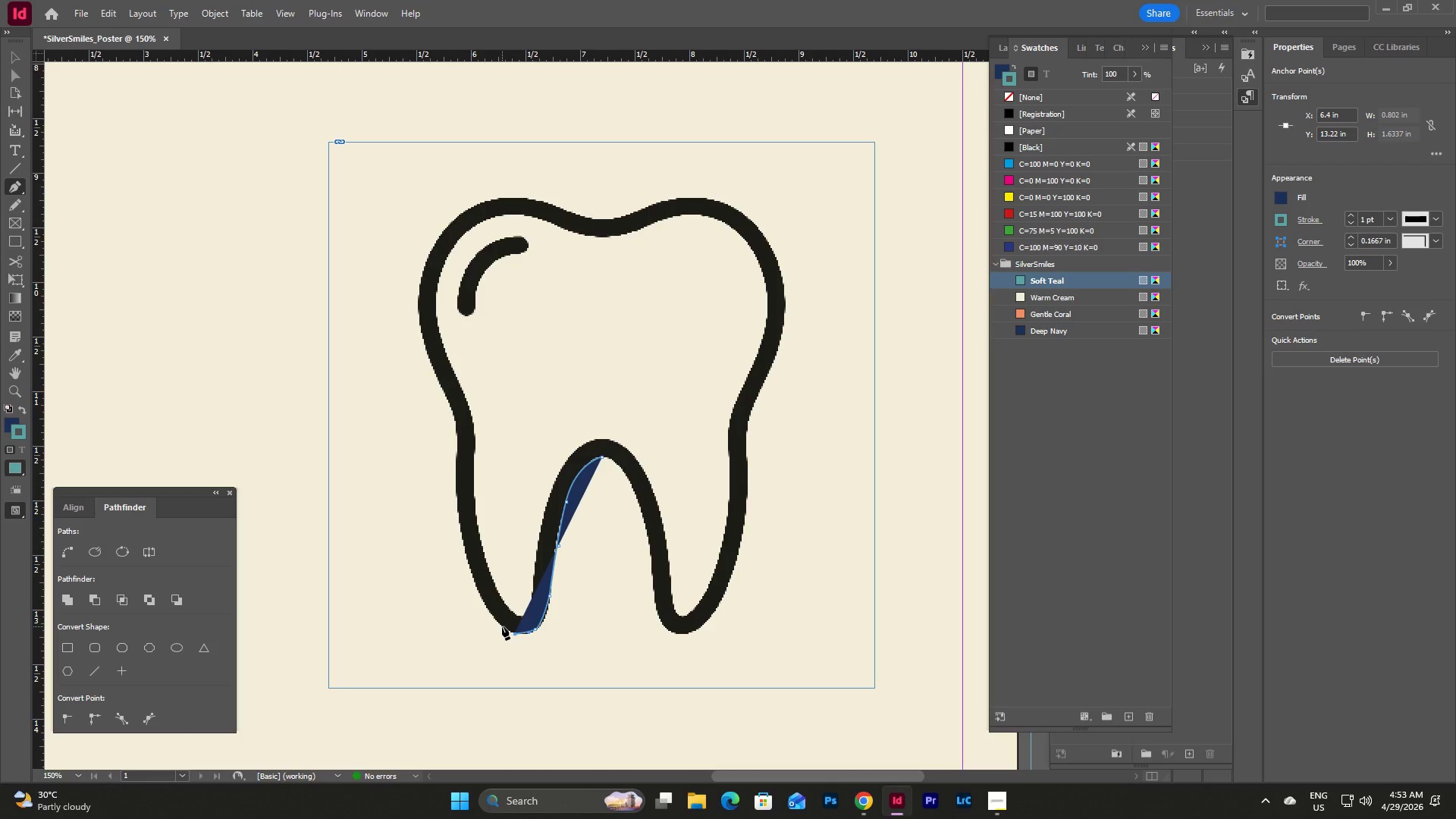 
left_click([502, 626])
 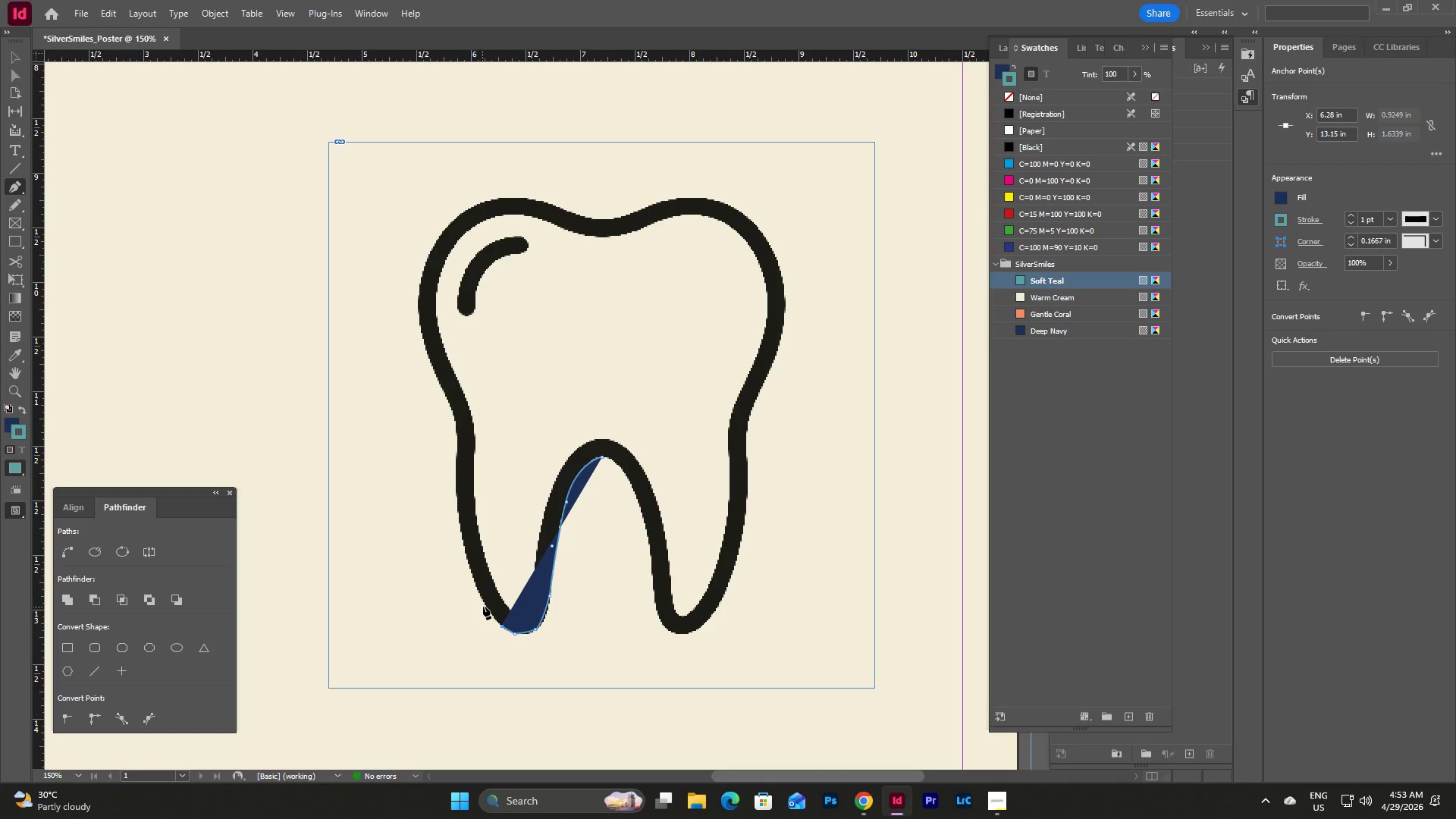 
left_click([484, 602])
 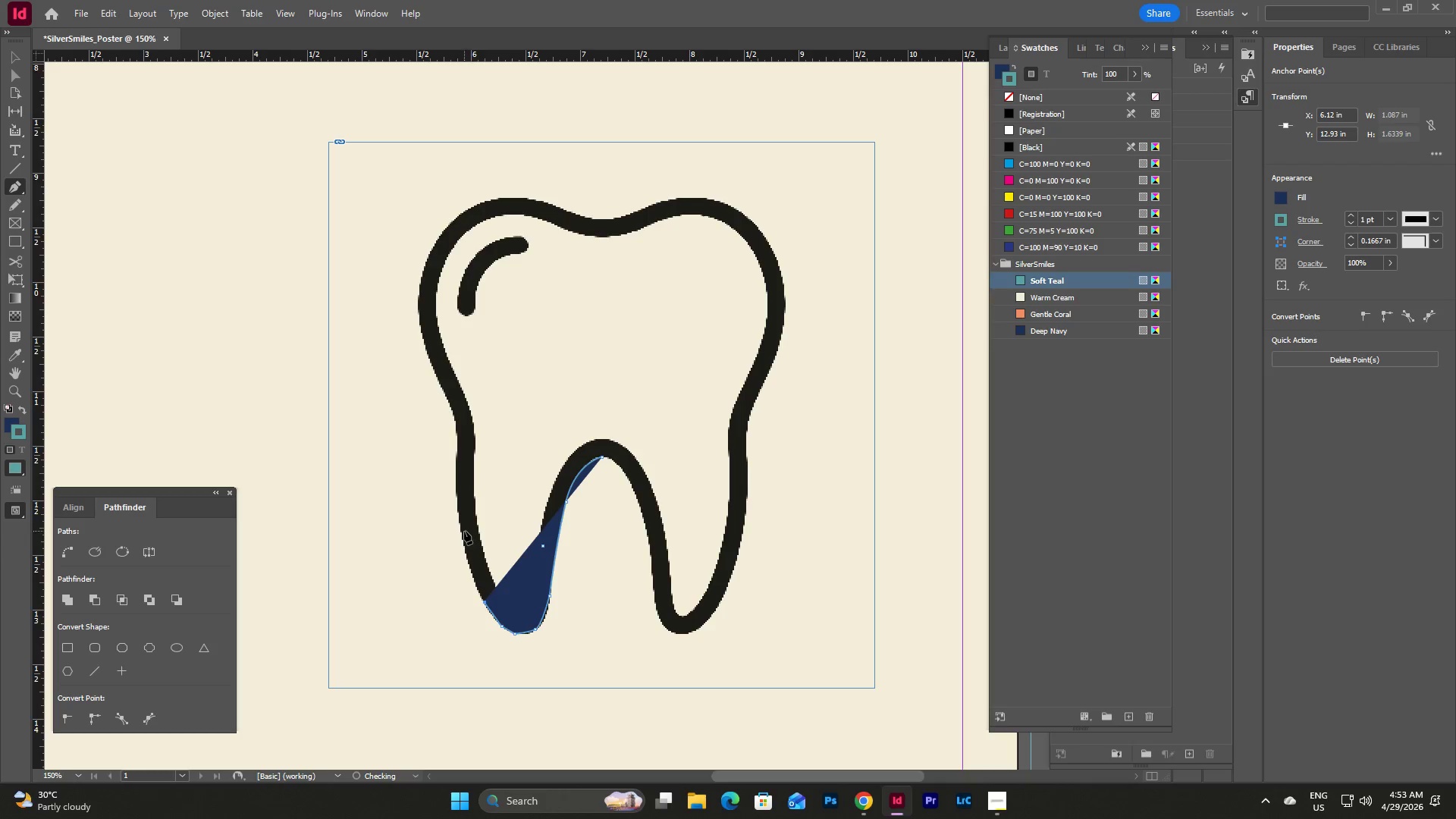 
left_click_drag(start_coordinate=[463, 531], to_coordinate=[462, 510])
 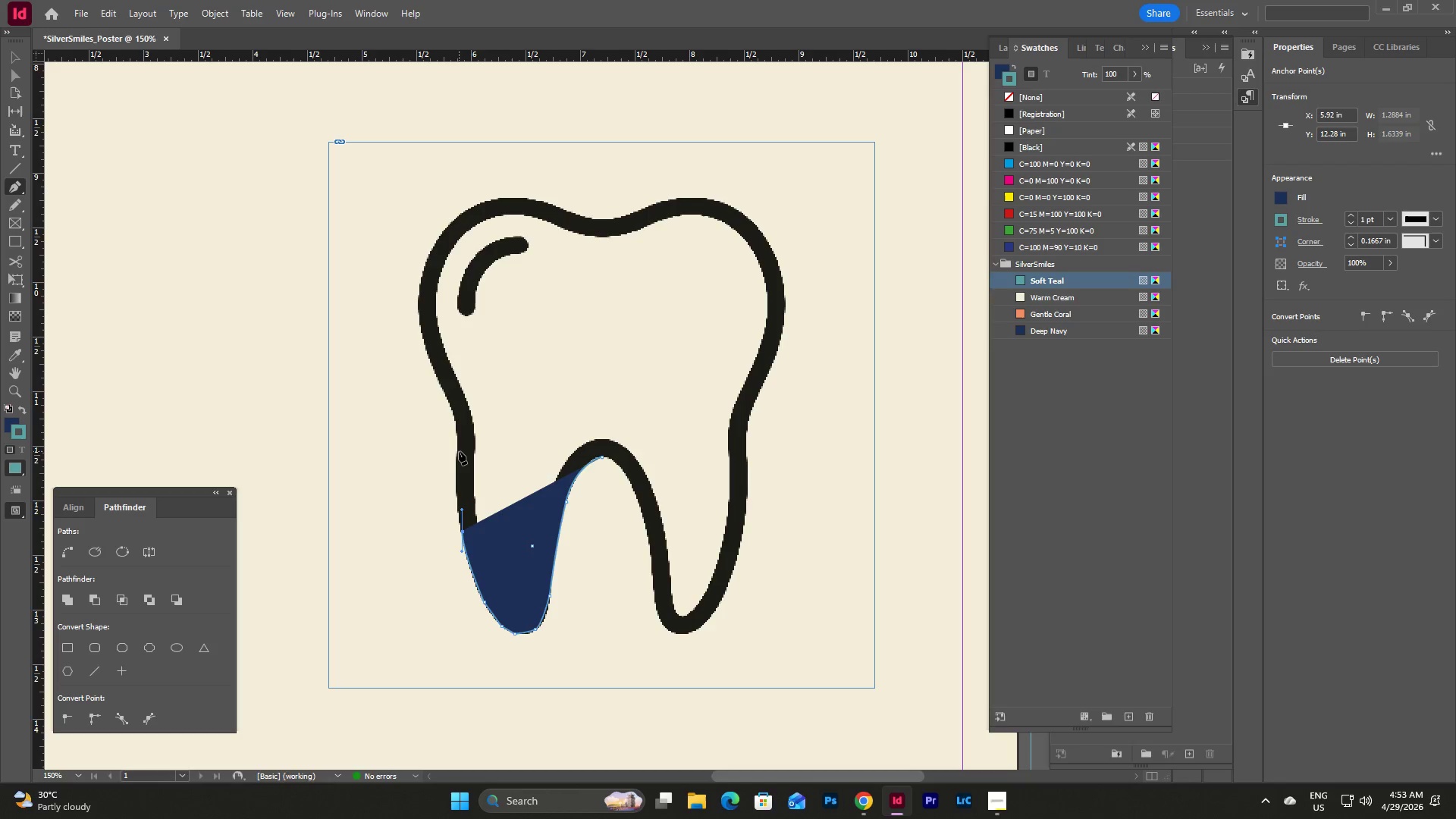 
left_click([461, 452])
 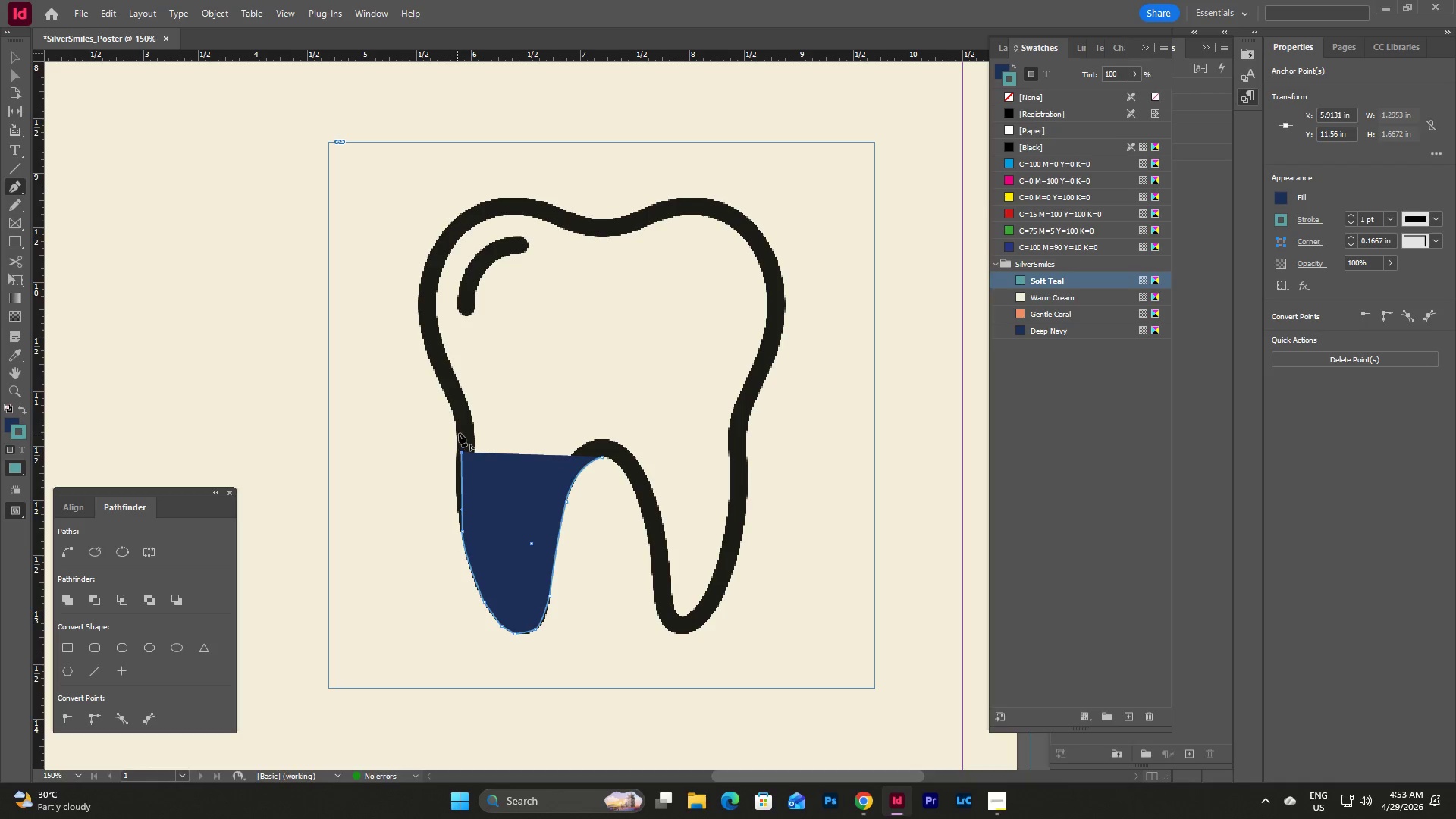 
left_click([463, 433])
 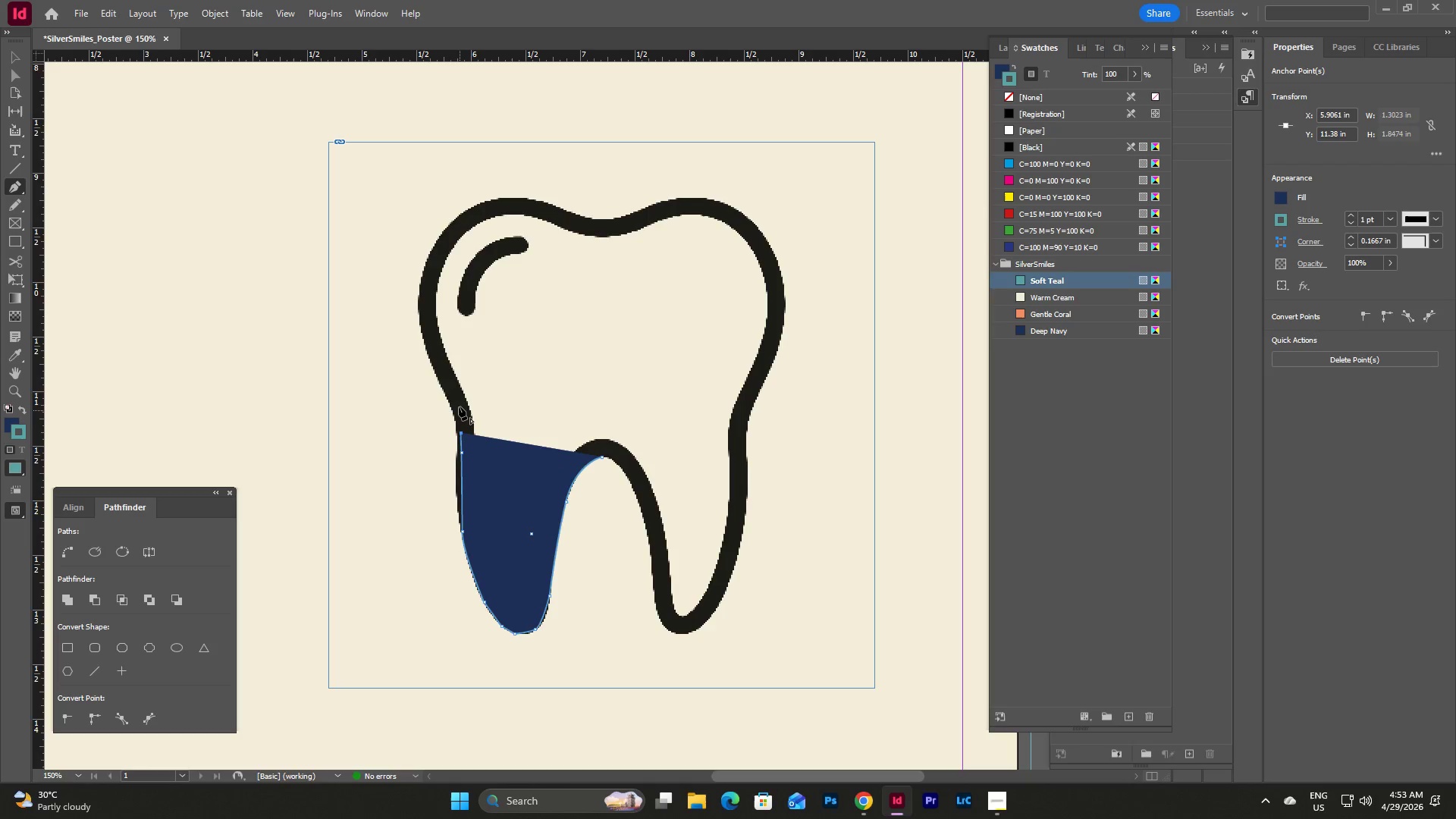 
left_click_drag(start_coordinate=[458, 407], to_coordinate=[450, 396])
 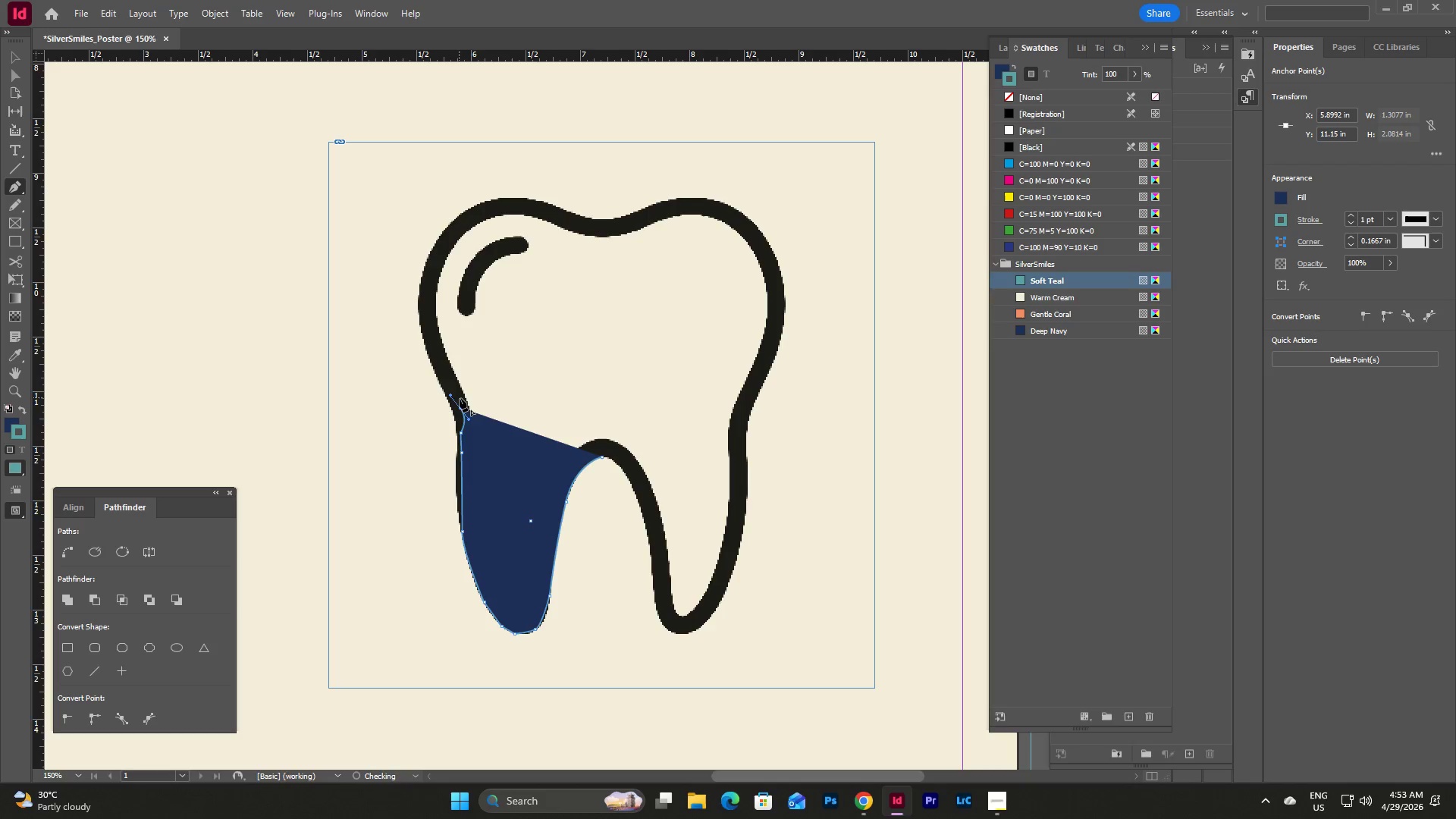 
key(Control+Z)
 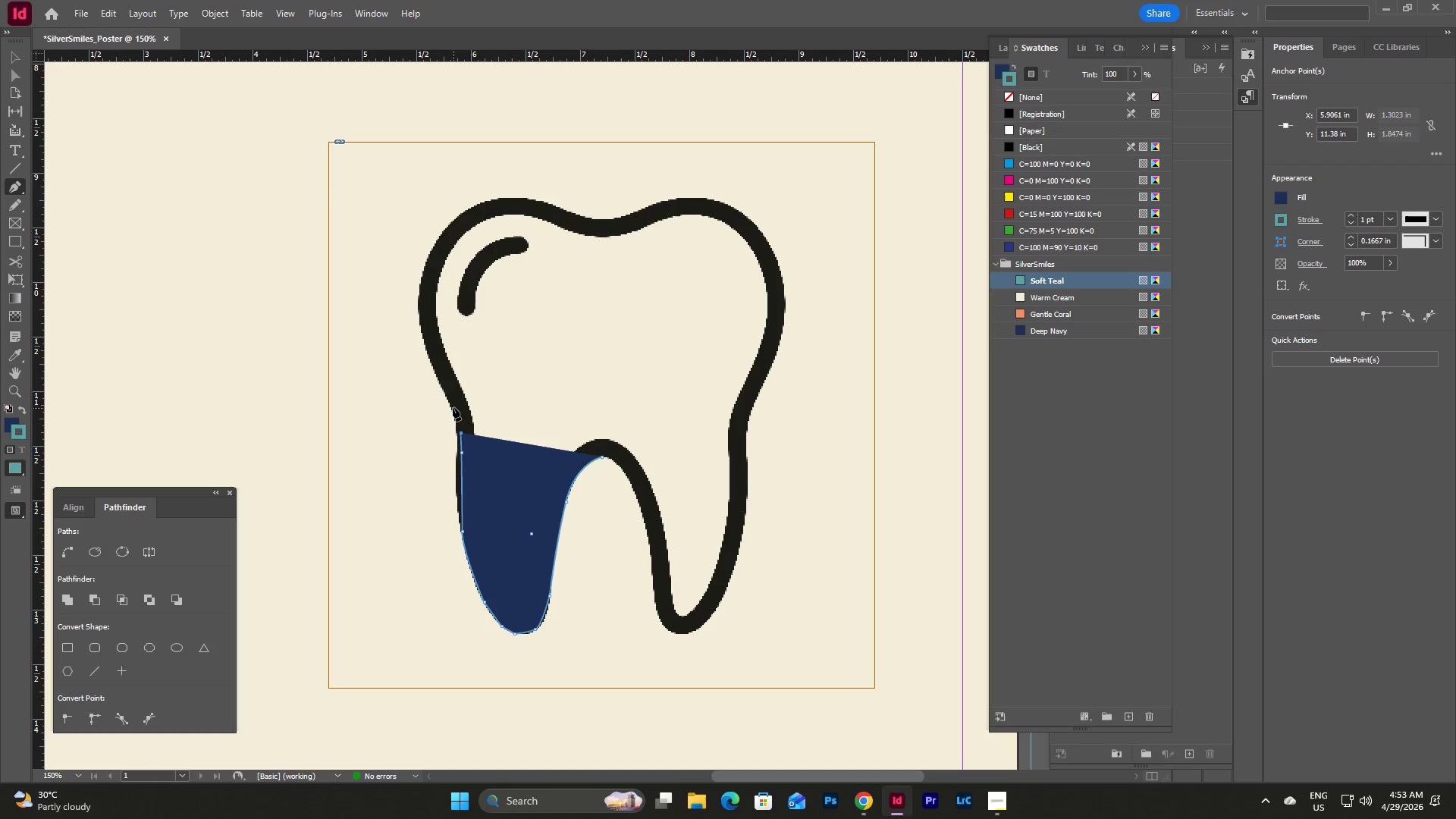 
left_click([453, 406])
 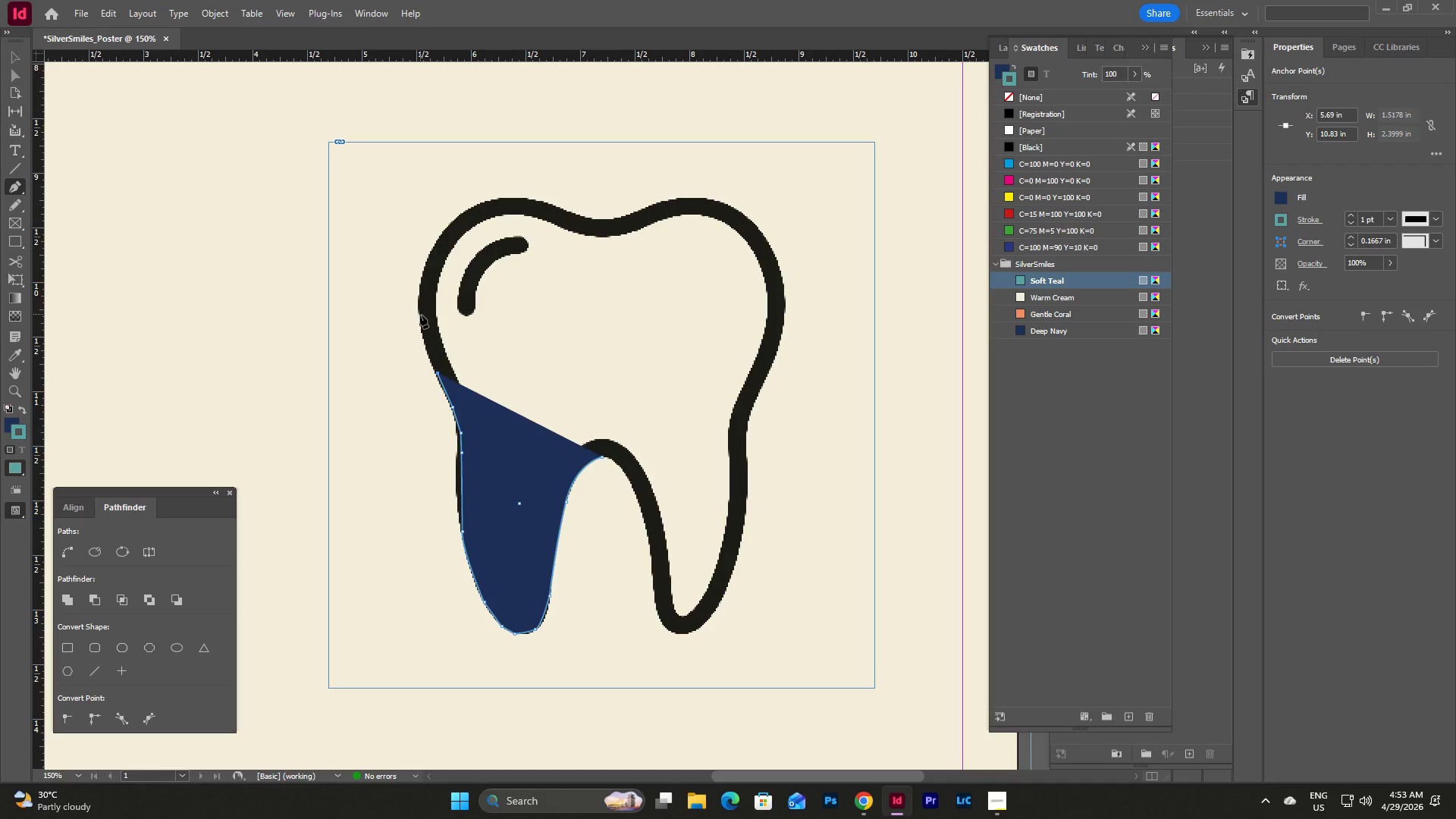 
left_click_drag(start_coordinate=[420, 325], to_coordinate=[419, 299])
 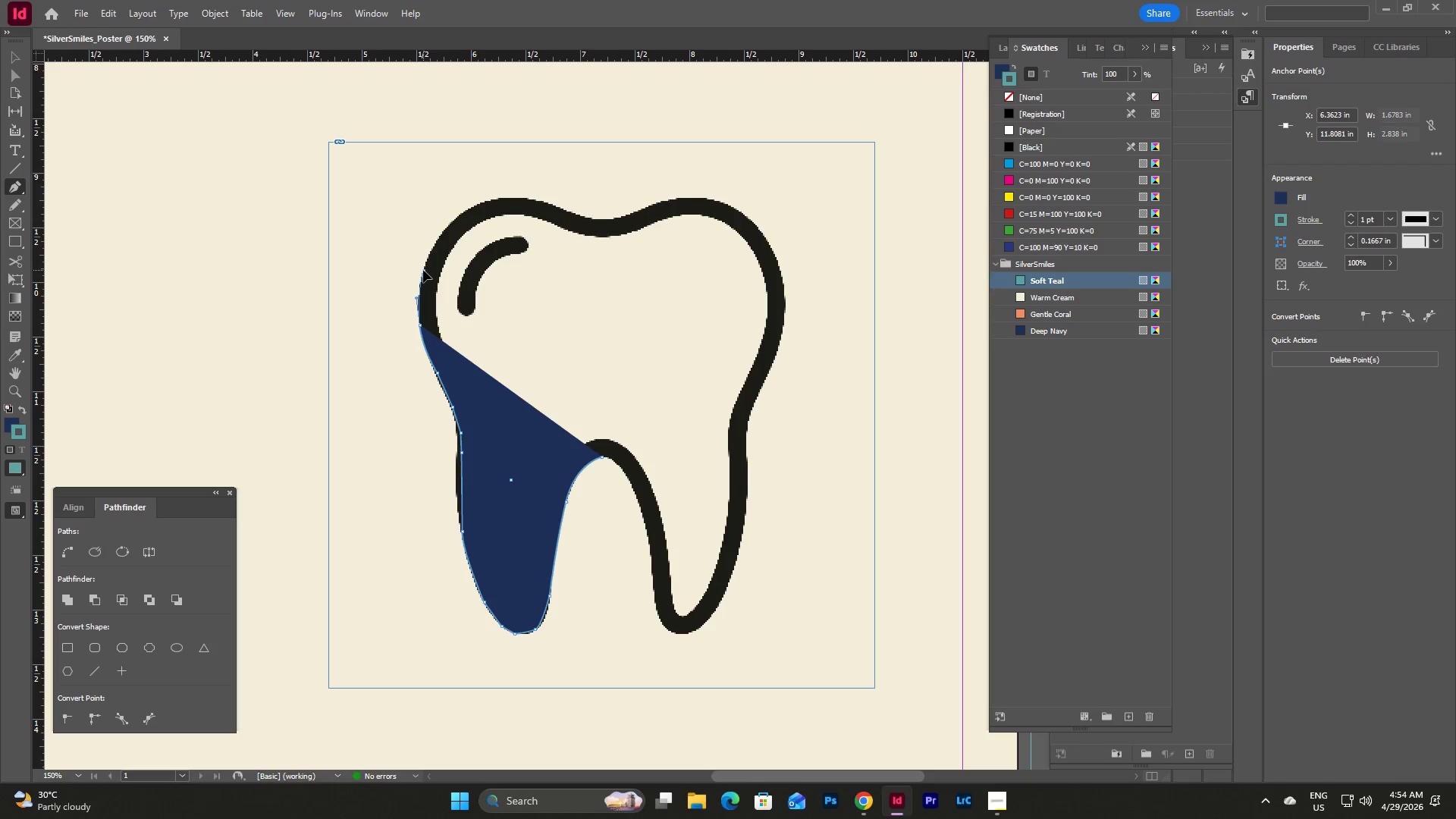 
left_click([423, 270])
 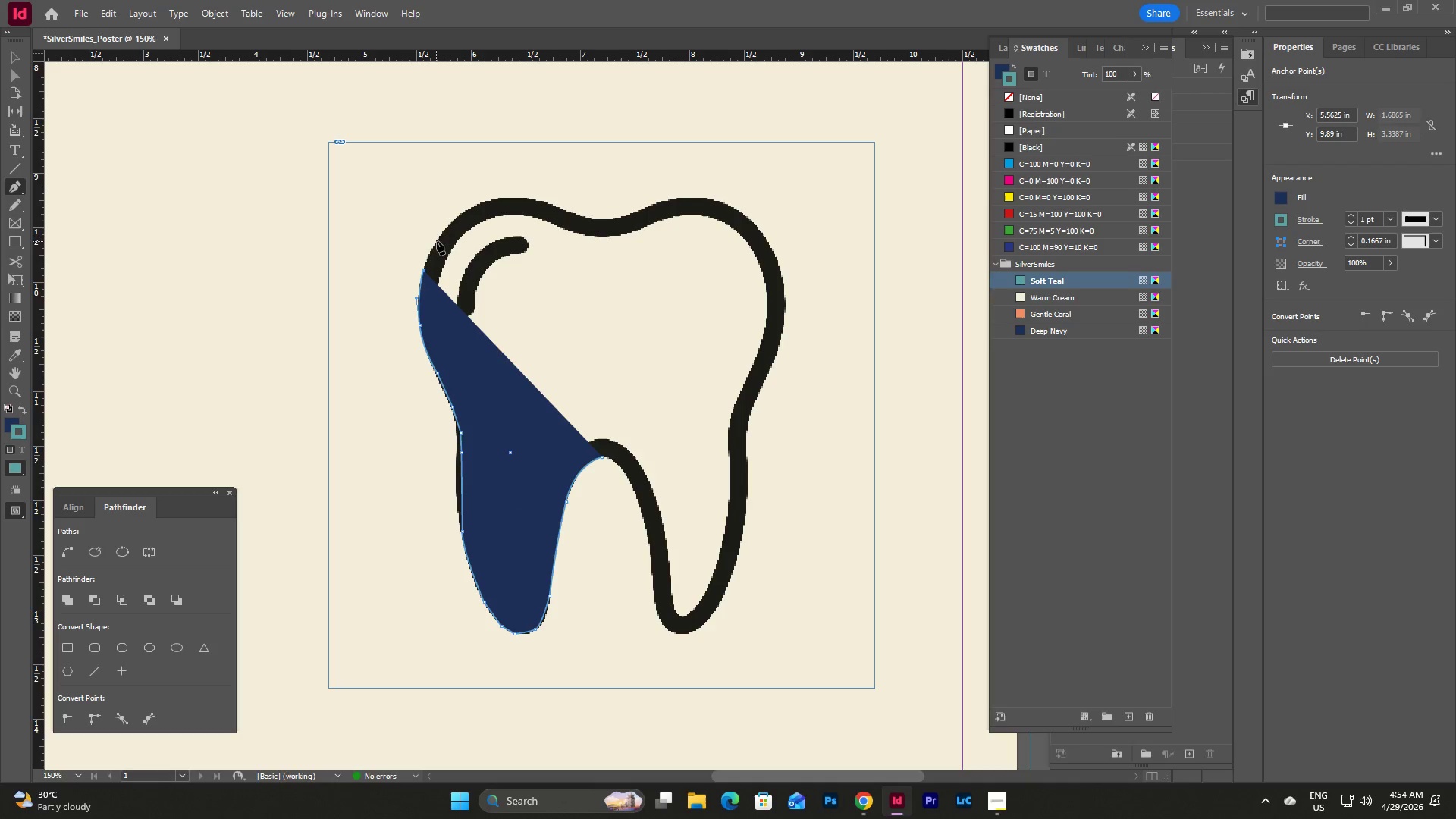 
left_click_drag(start_coordinate=[441, 235], to_coordinate=[449, 226])
 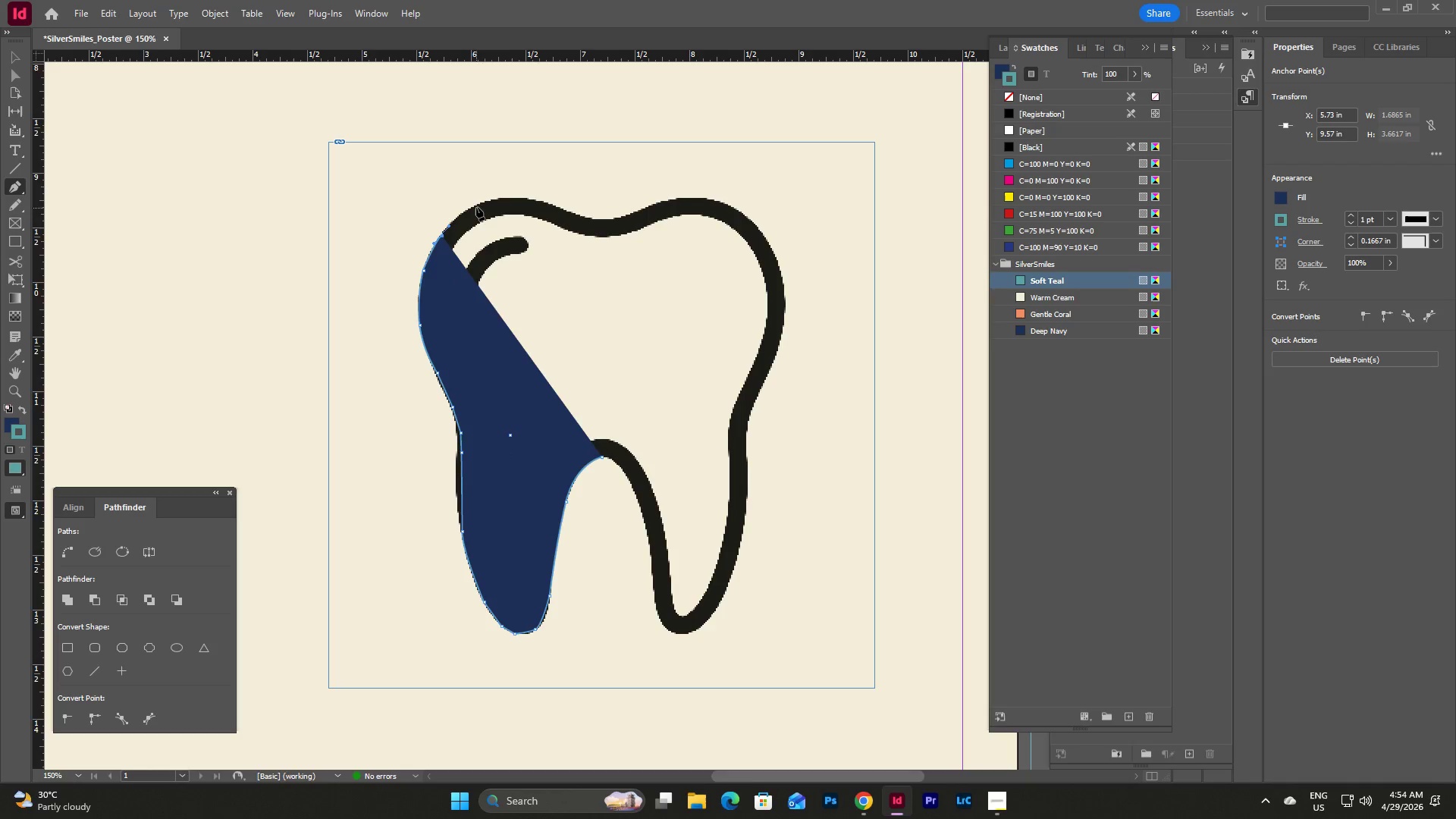 
left_click([482, 204])
 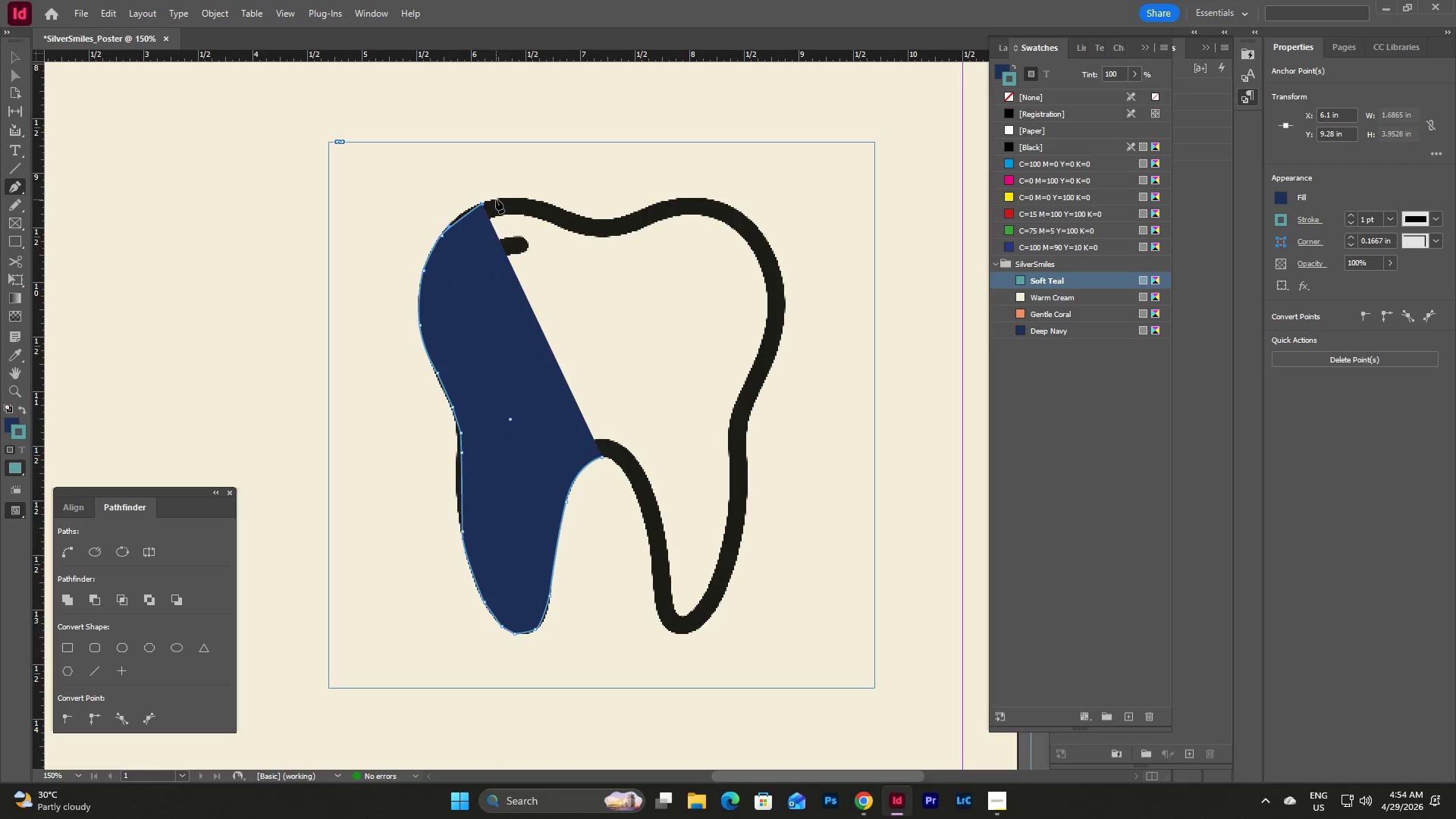 
left_click([494, 199])
 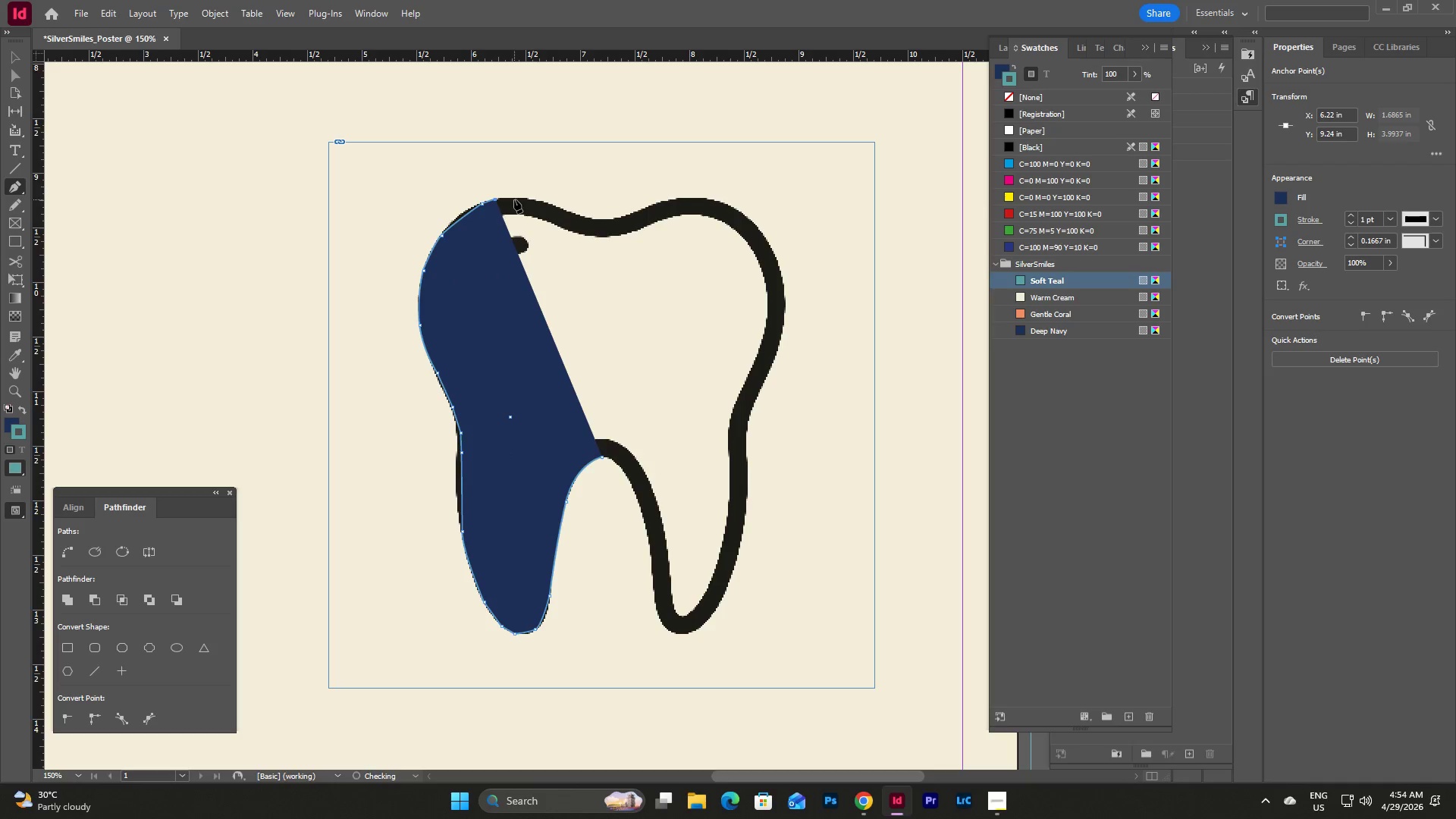 
left_click([514, 199])
 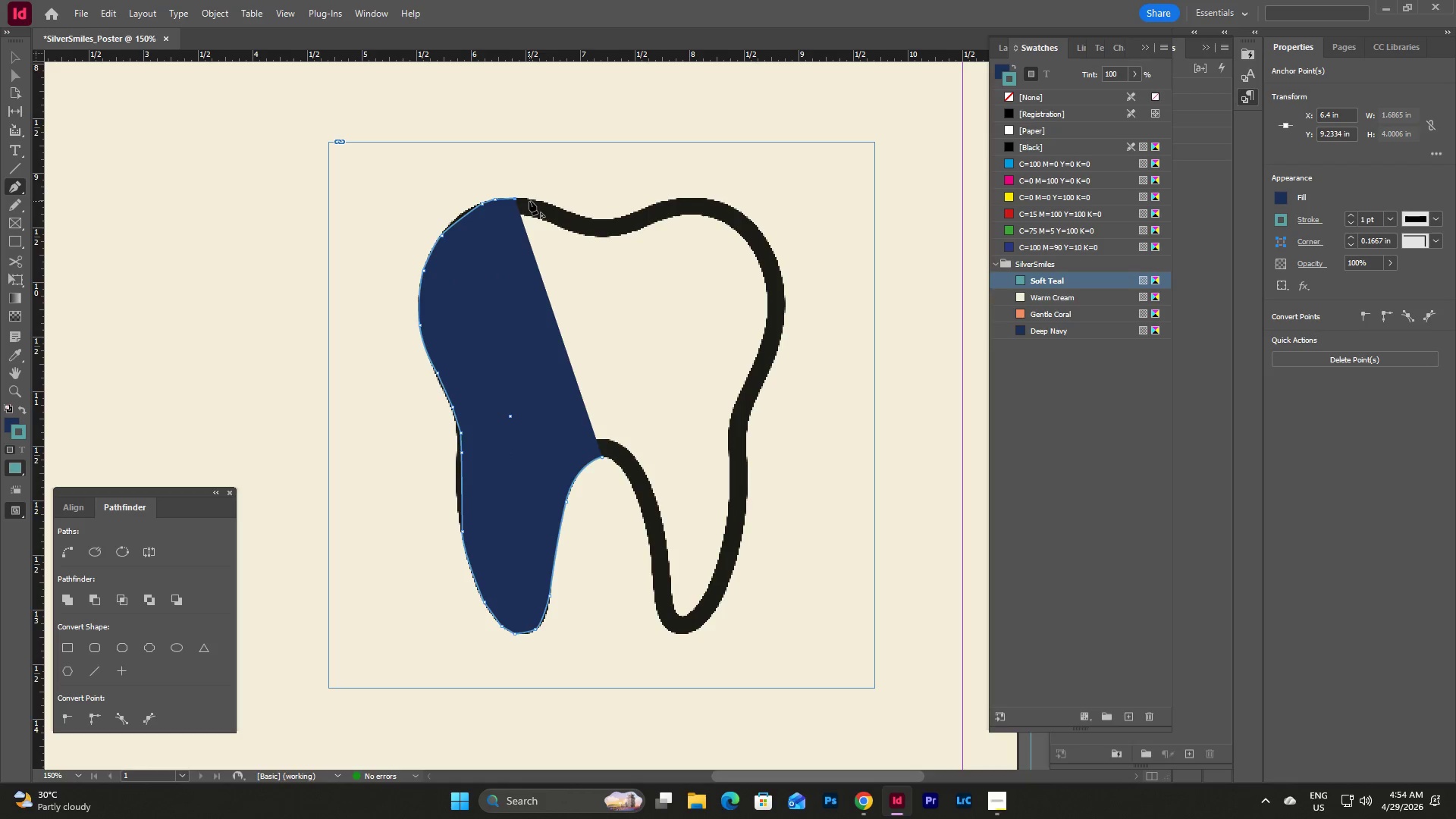 
key(Control+Z)
 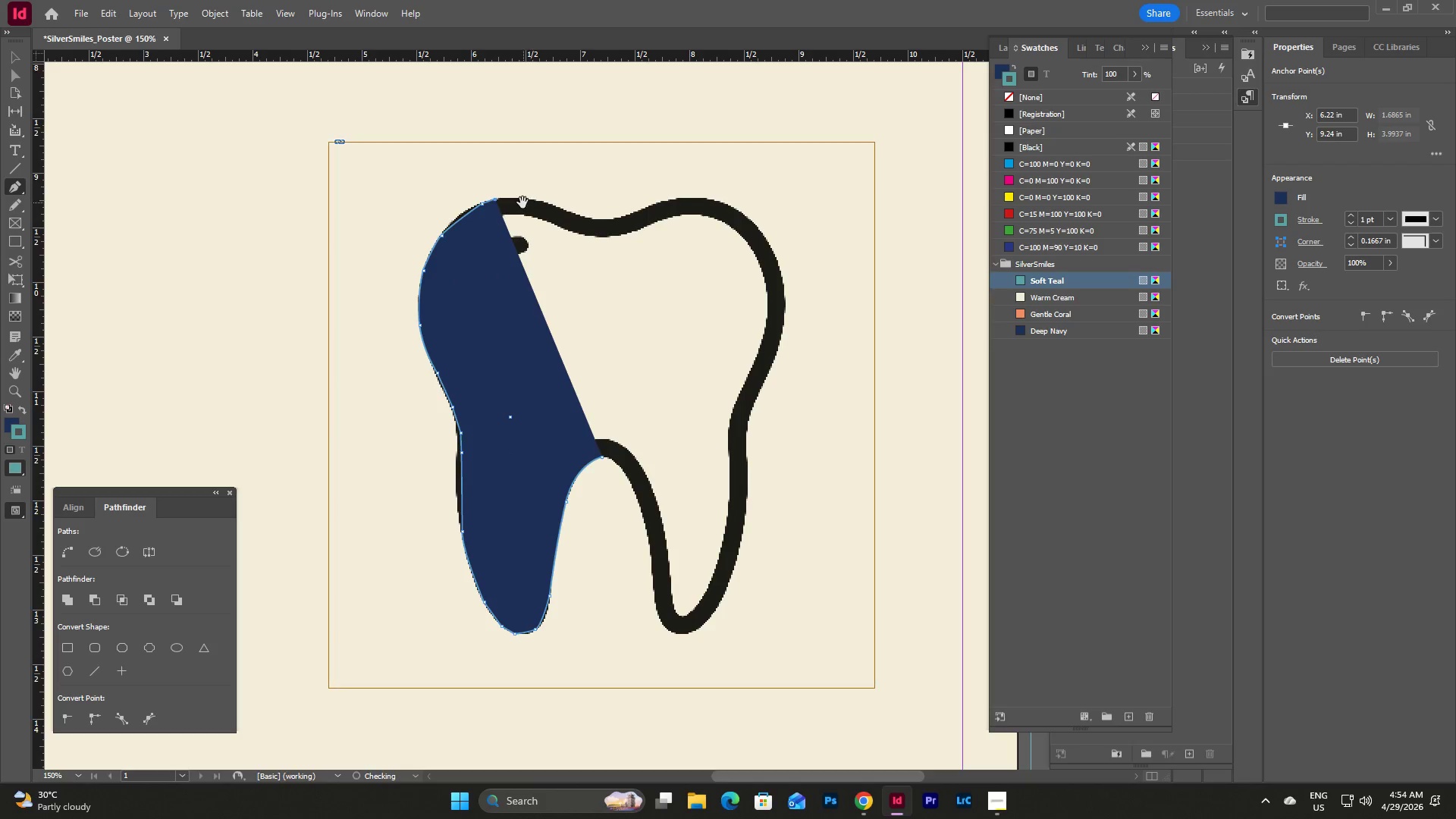 
key(Control+Z)
 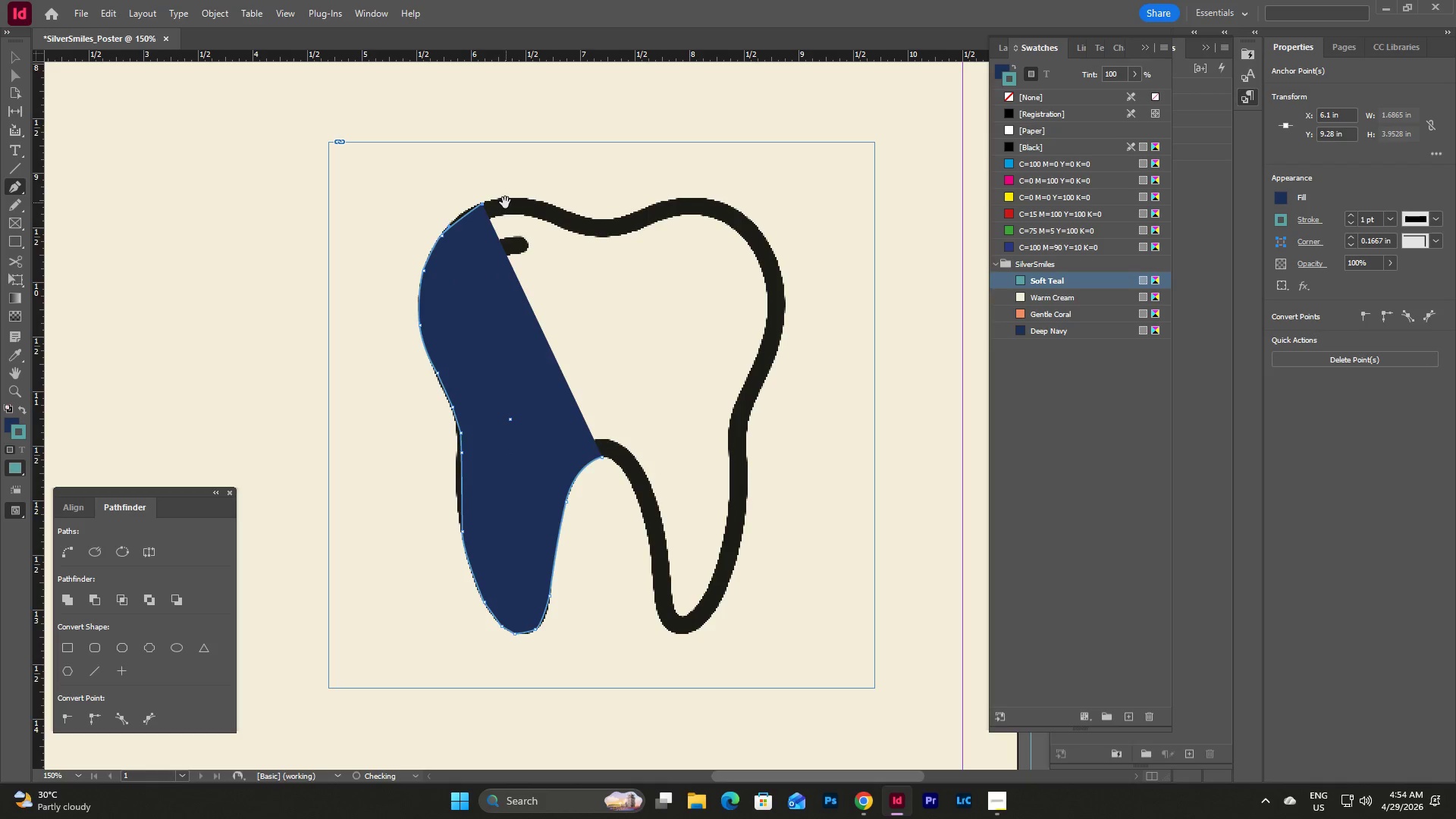 
key(Control+Z)
 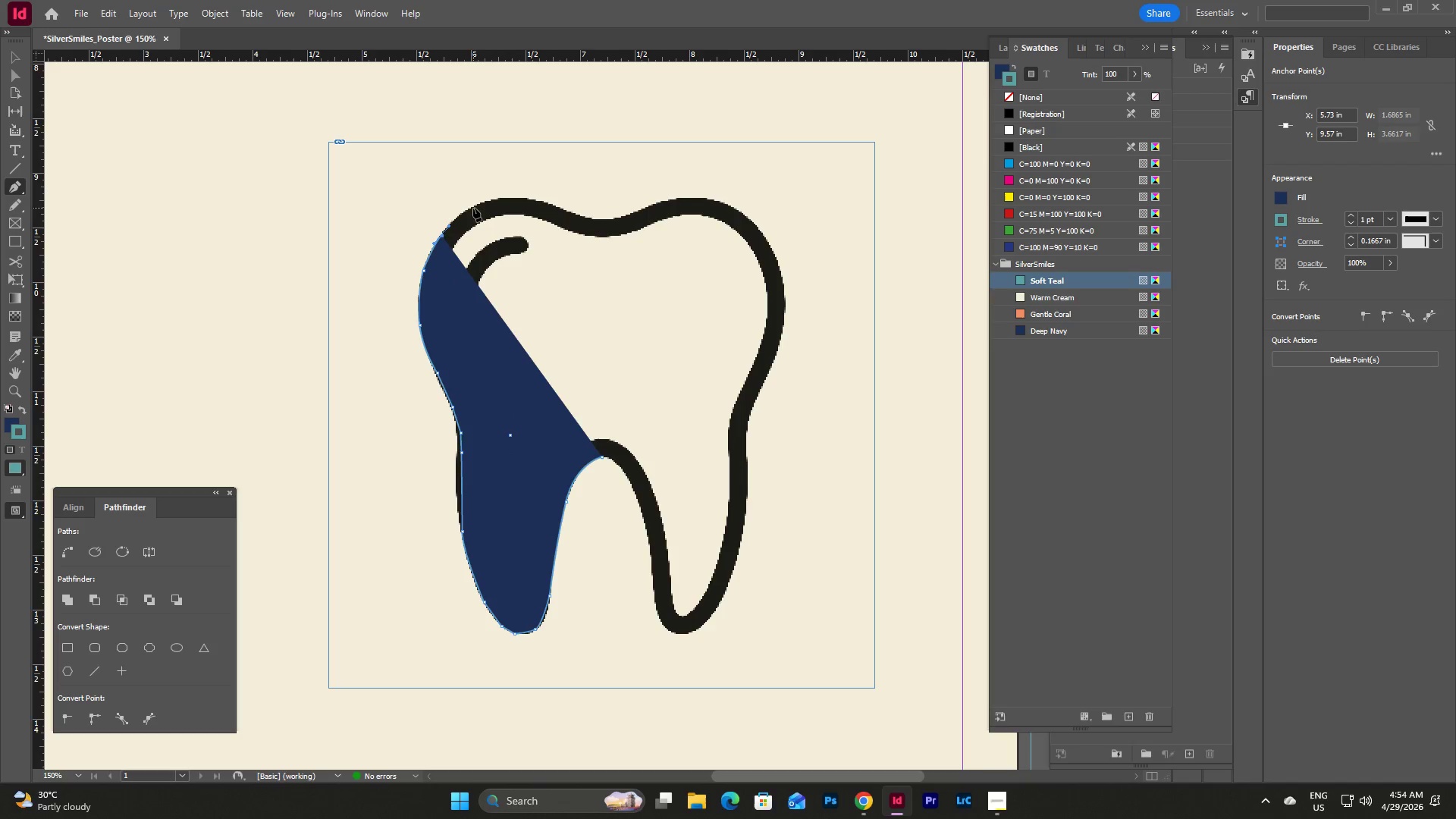 
left_click_drag(start_coordinate=[465, 209], to_coordinate=[482, 205])
 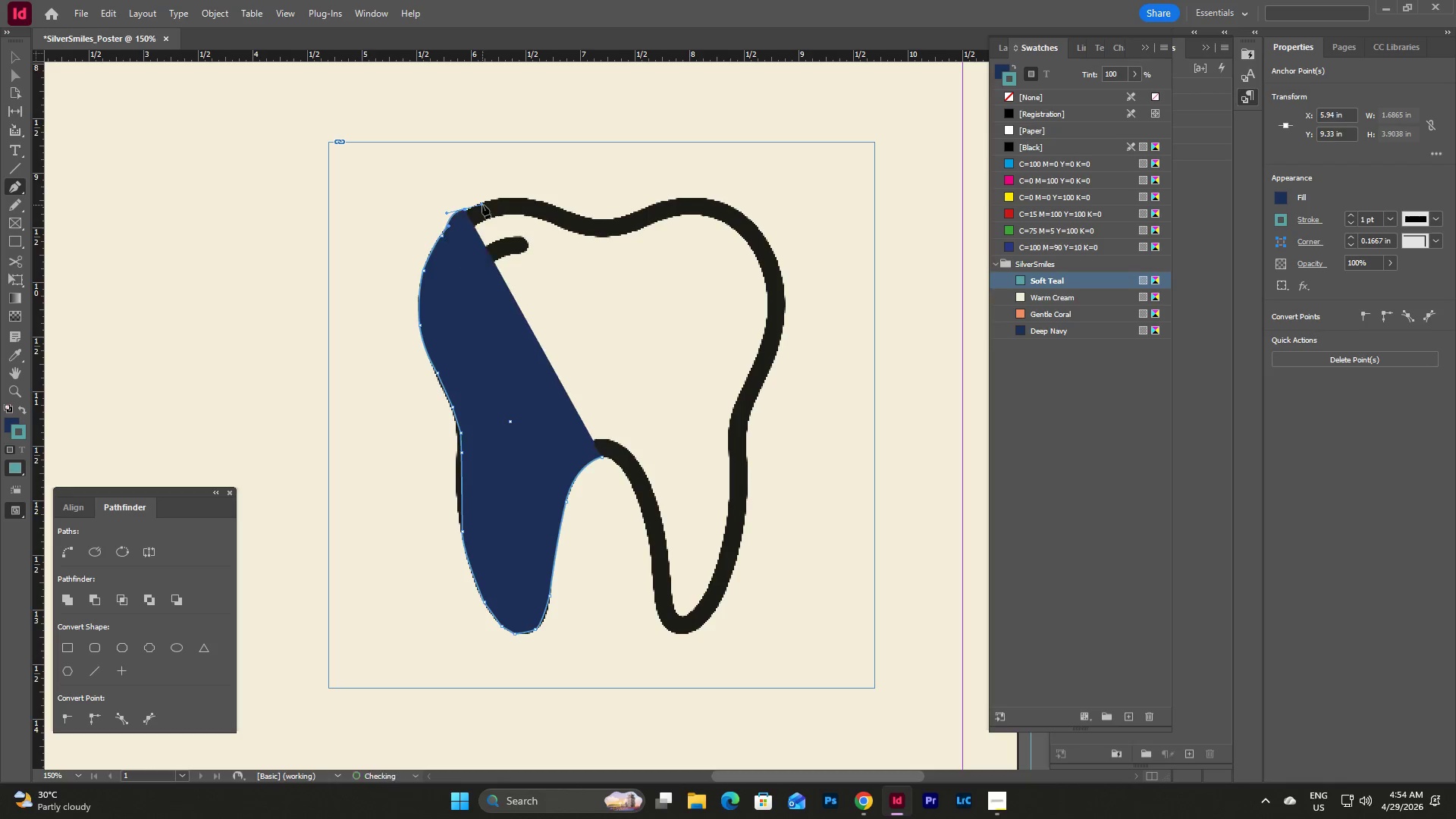 
key(Control+Z)
 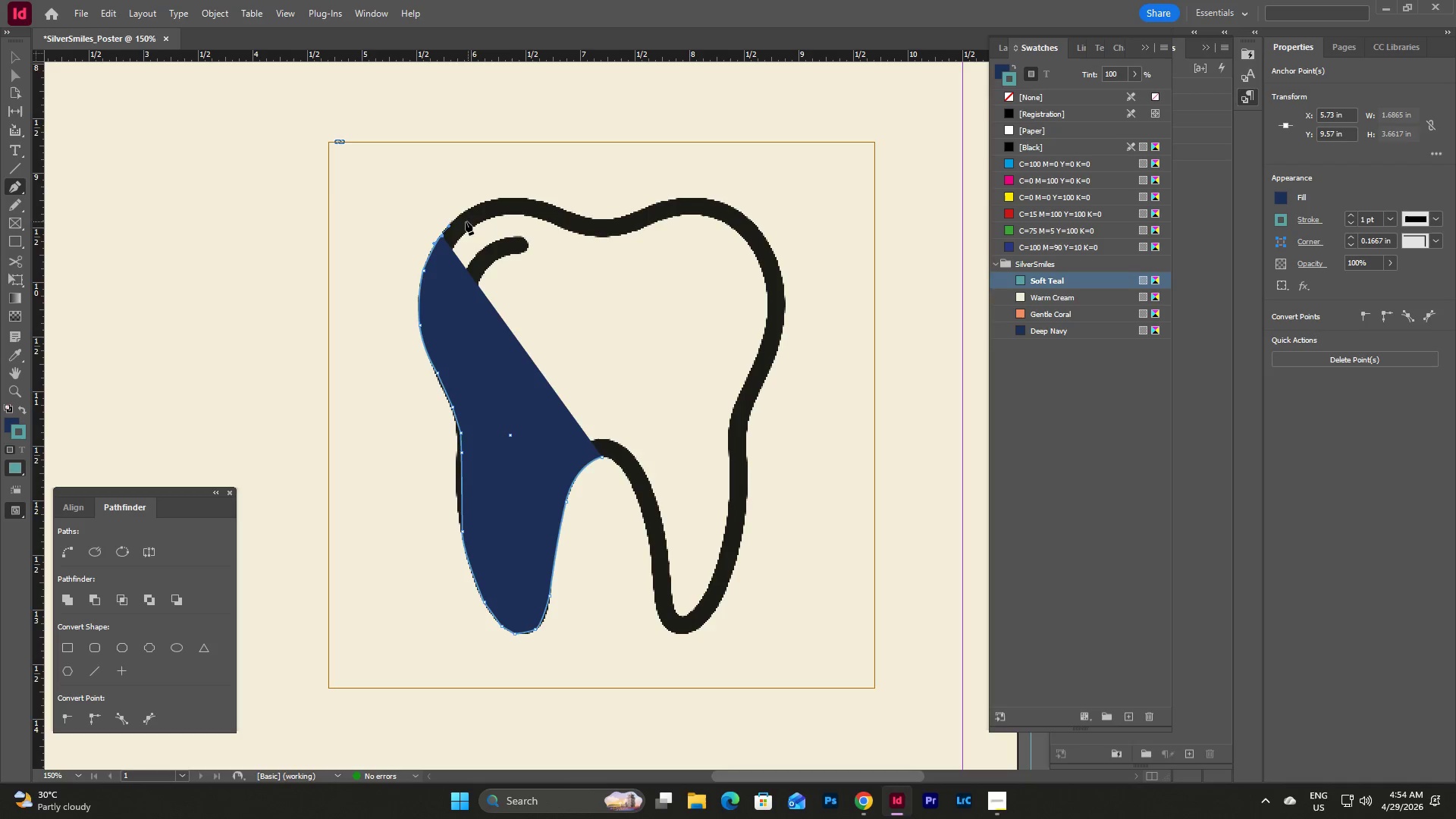 
key(Control+Z)
 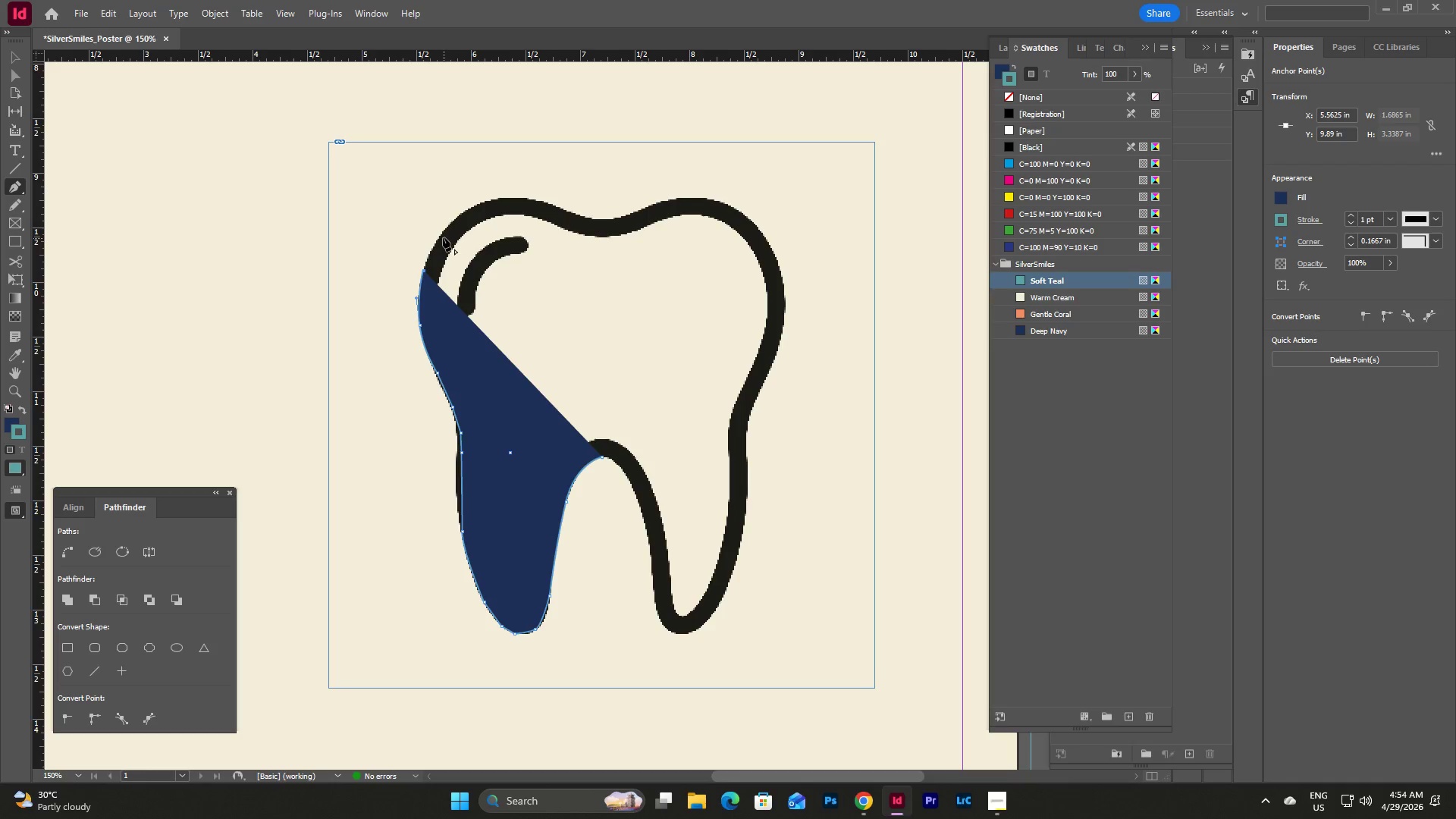 
left_click_drag(start_coordinate=[441, 237], to_coordinate=[451, 224])
 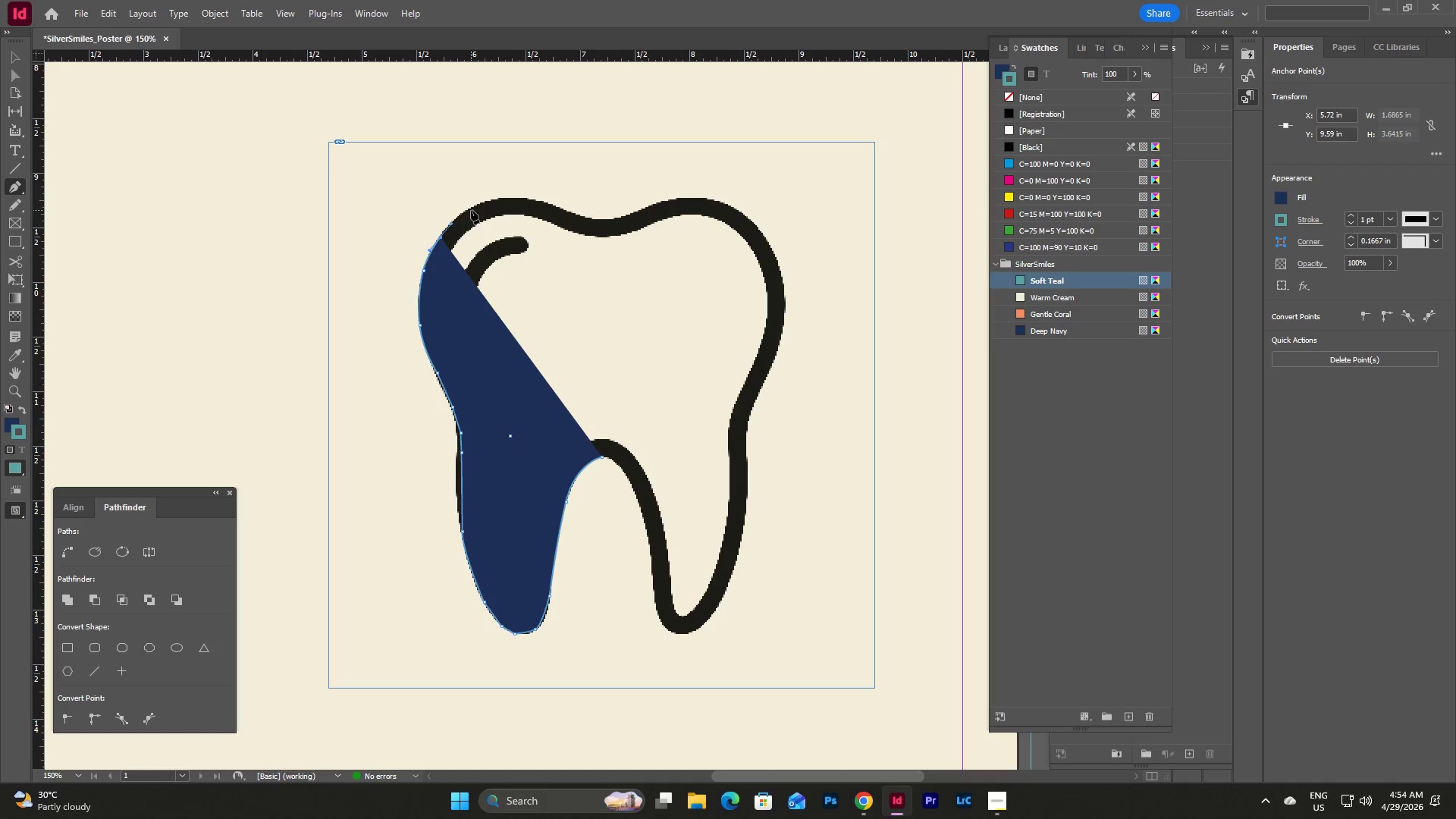 
left_click_drag(start_coordinate=[471, 210], to_coordinate=[483, 205])
 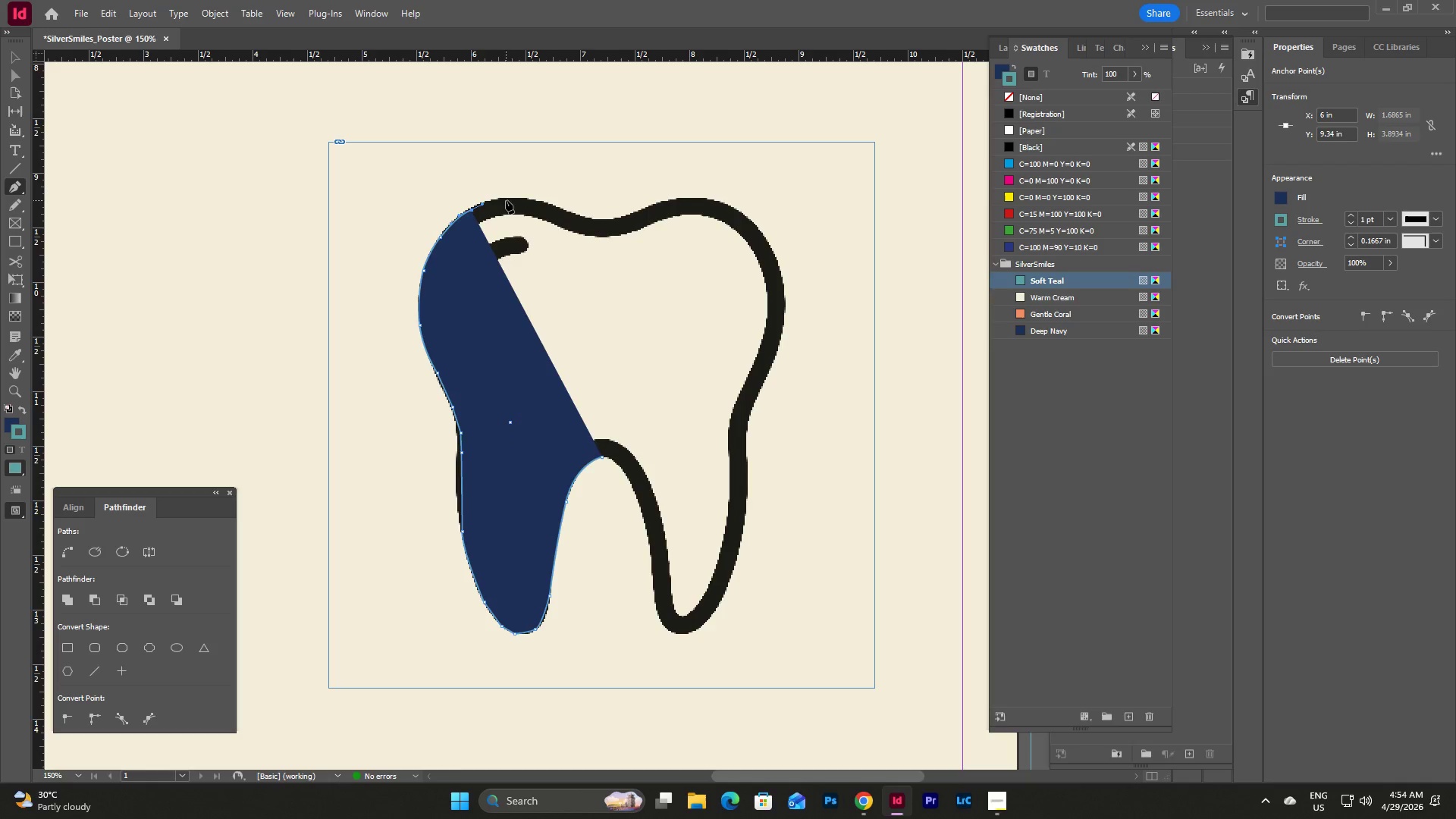 
left_click_drag(start_coordinate=[506, 200], to_coordinate=[518, 201])
 